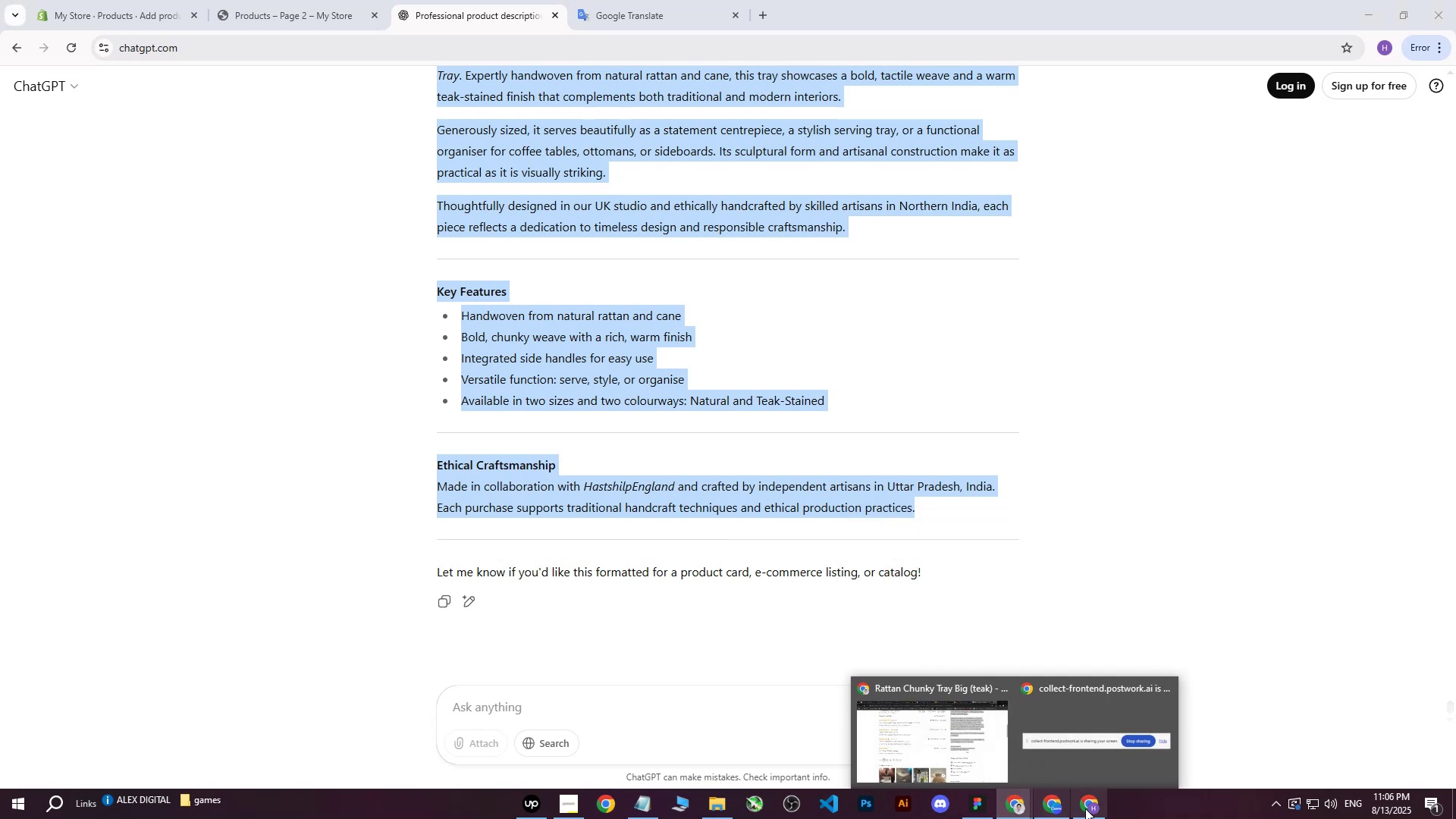 
left_click([1099, 808])
 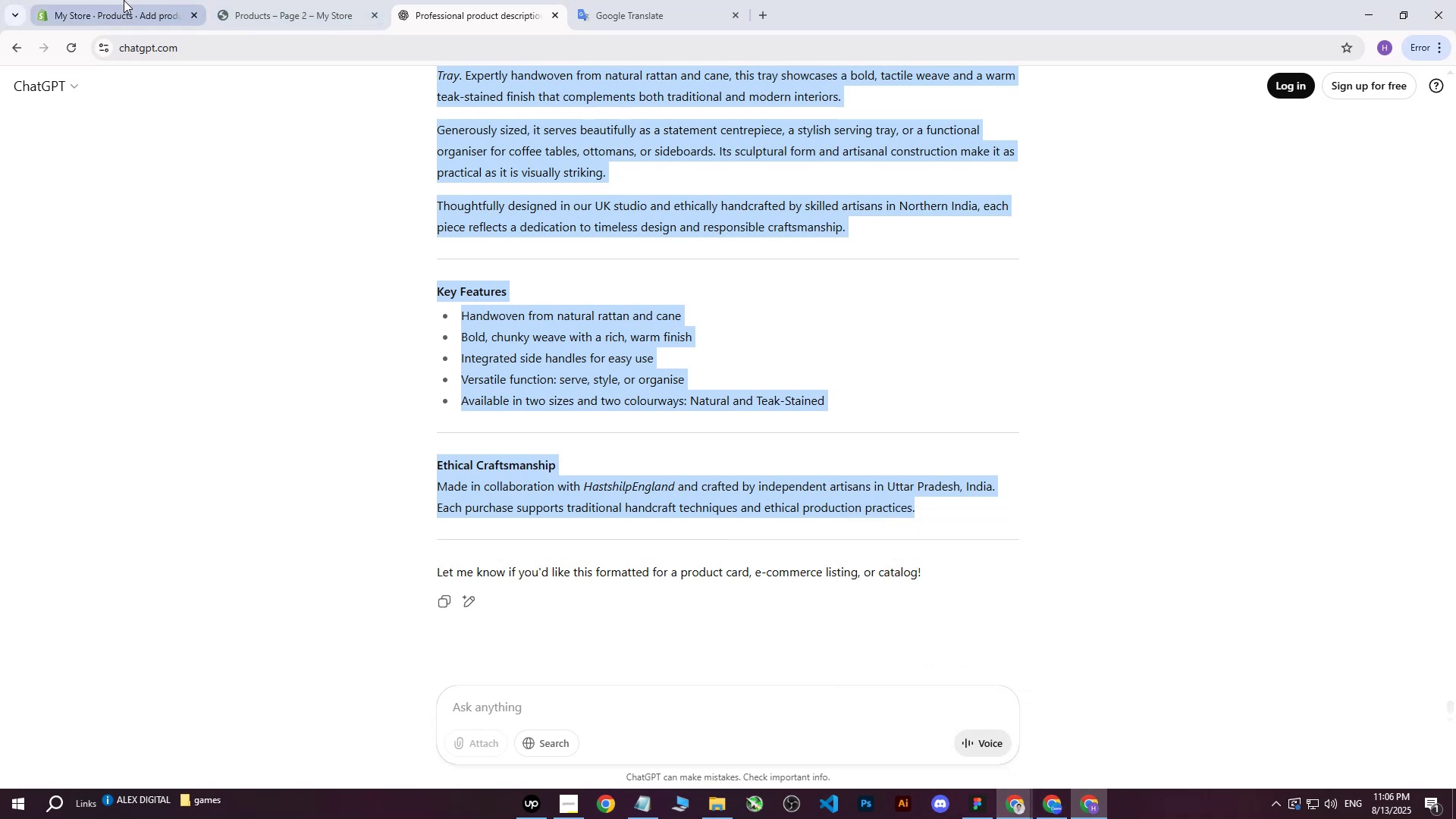 
left_click([124, 0])
 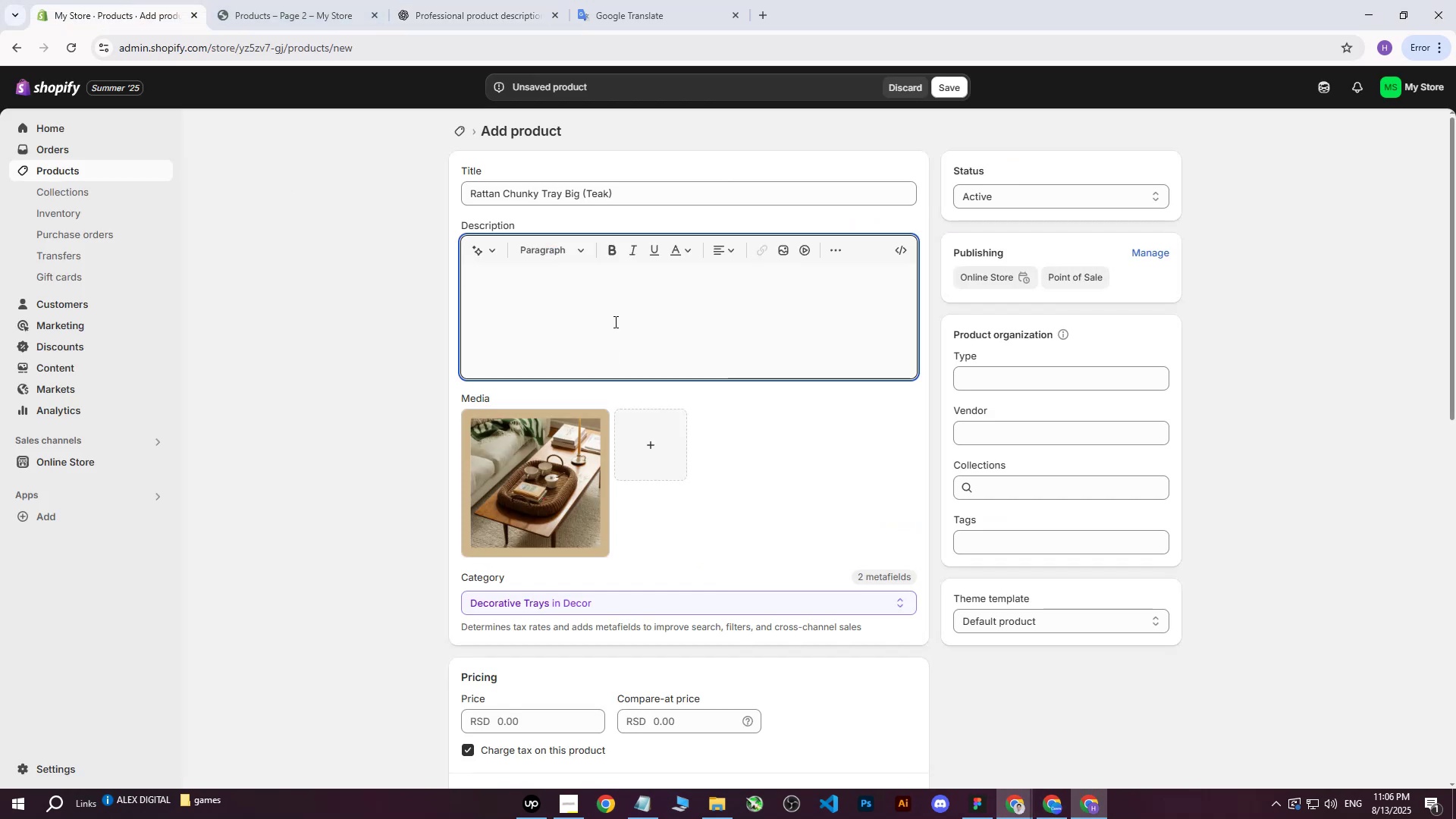 
left_click([608, 310])
 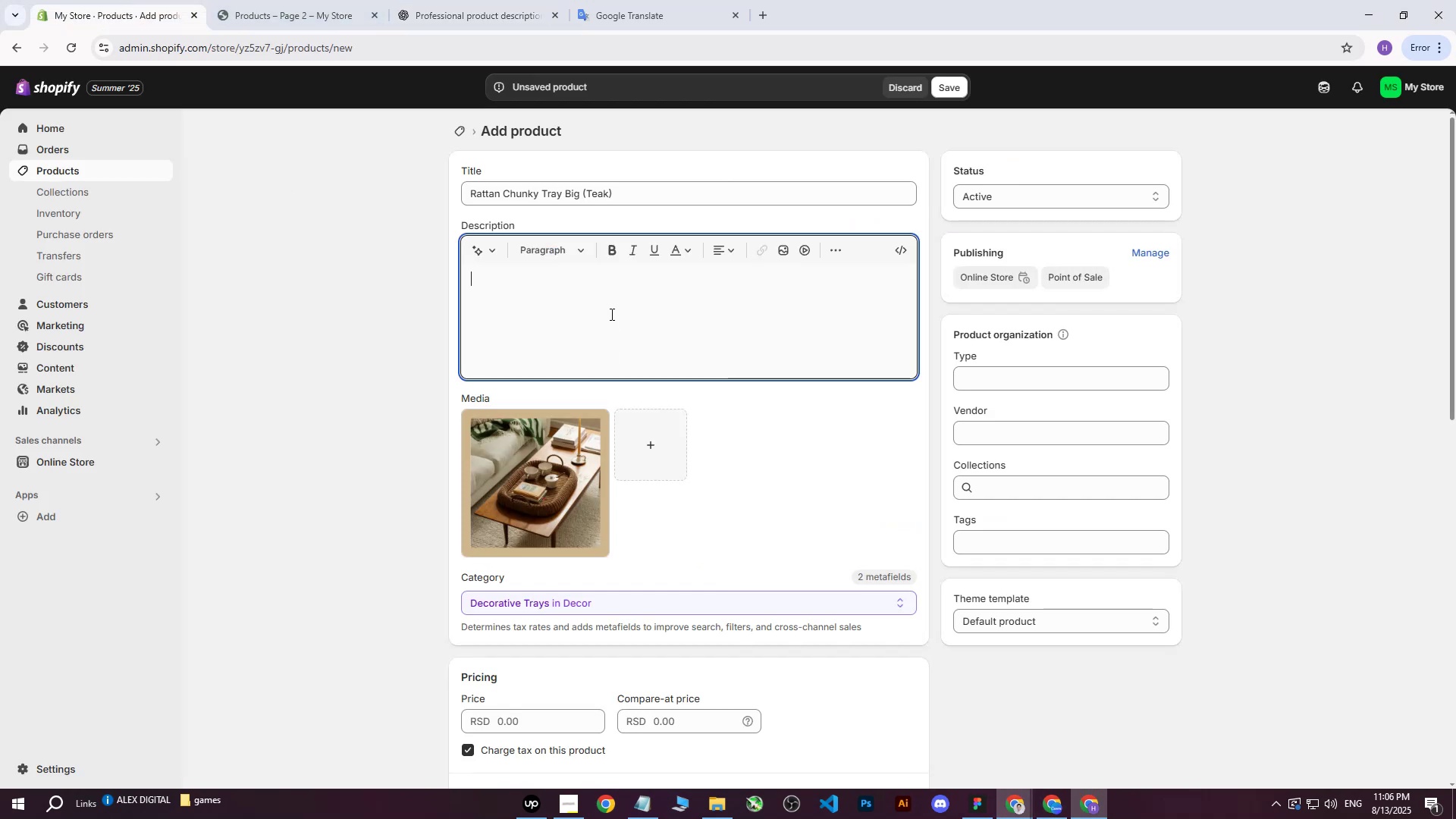 
key(Control+ControlLeft)
 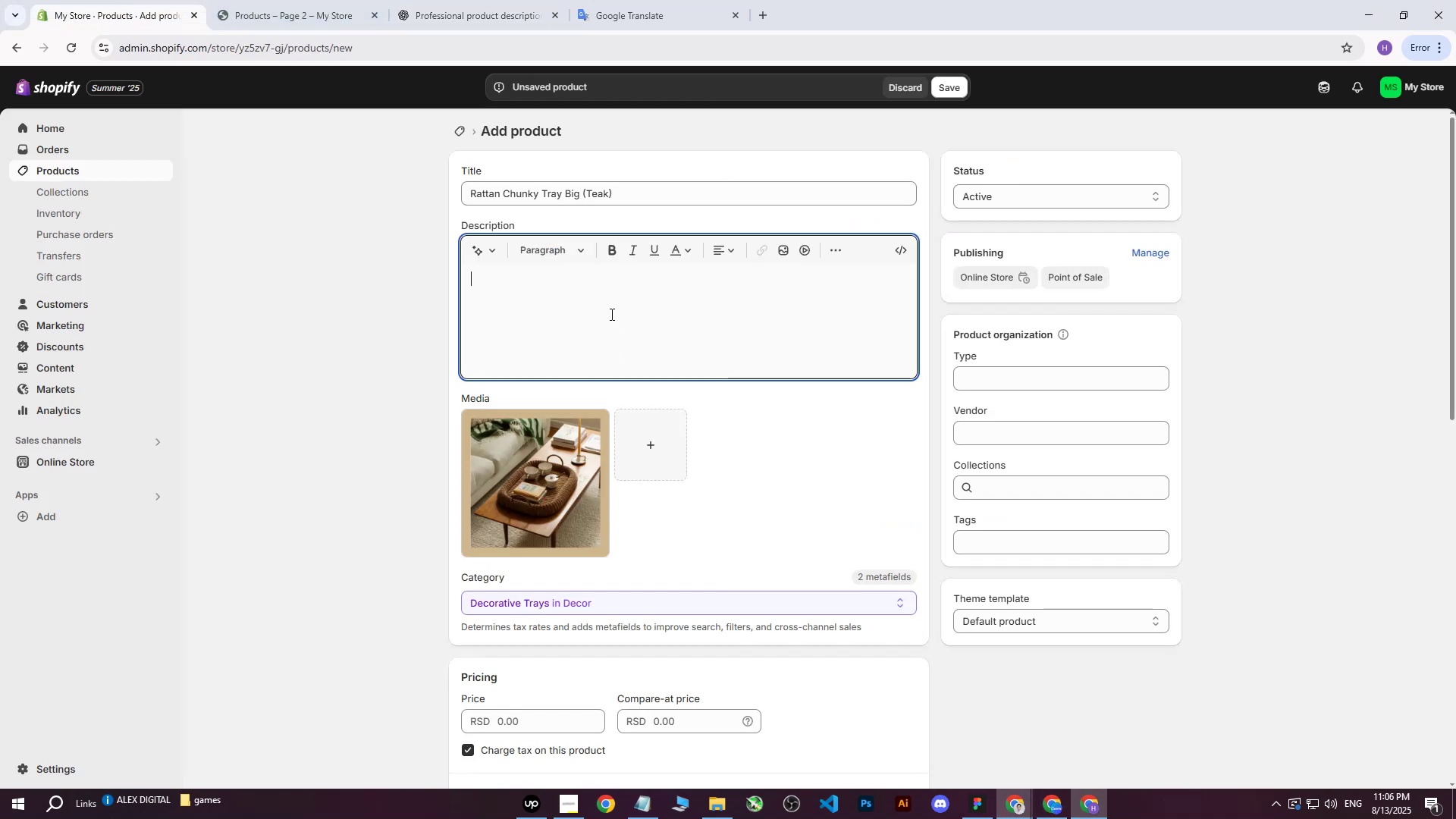 
key(Control+V)
 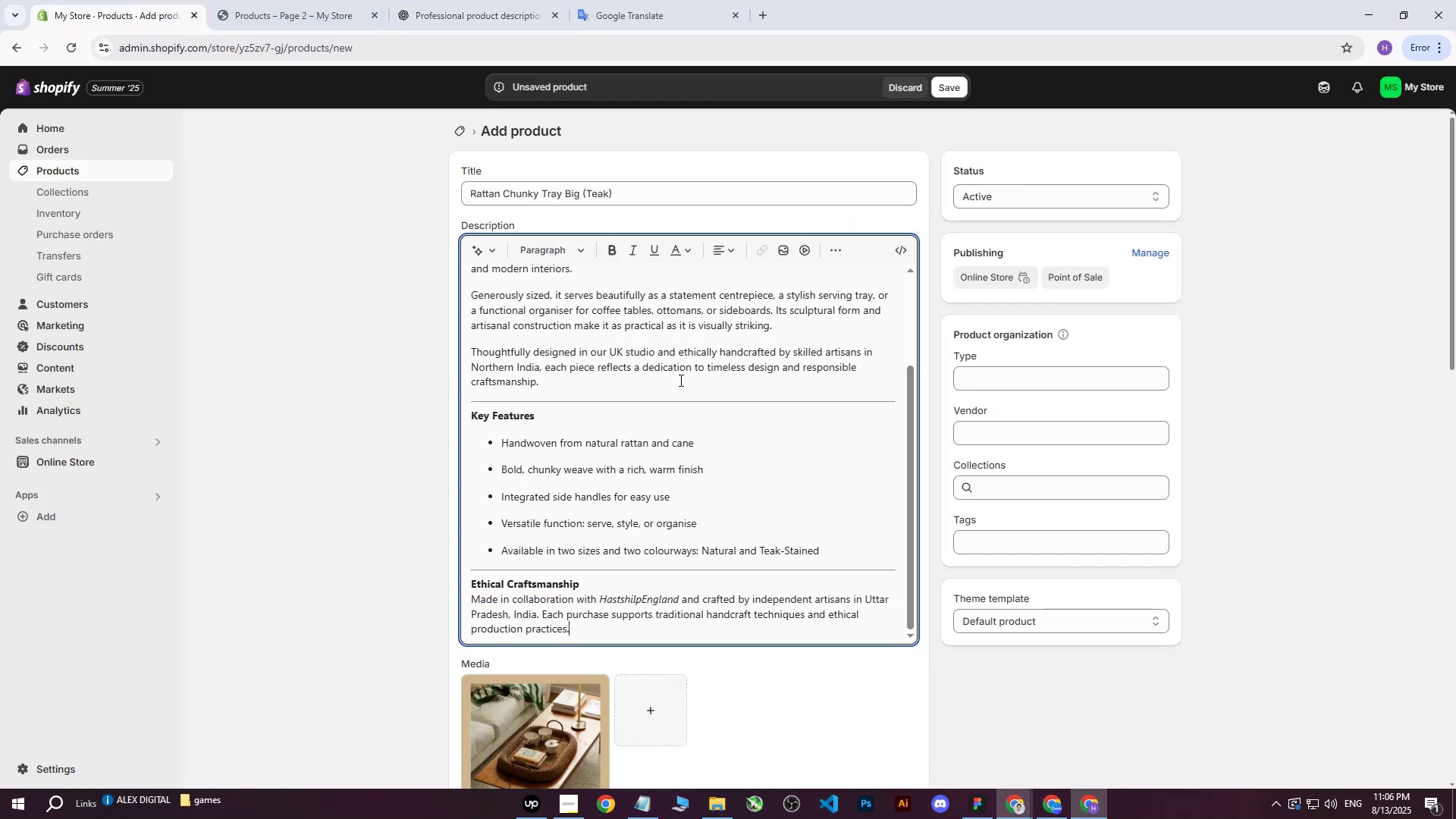 
scroll: coordinate [797, 601], scroll_direction: up, amount: 3.0
 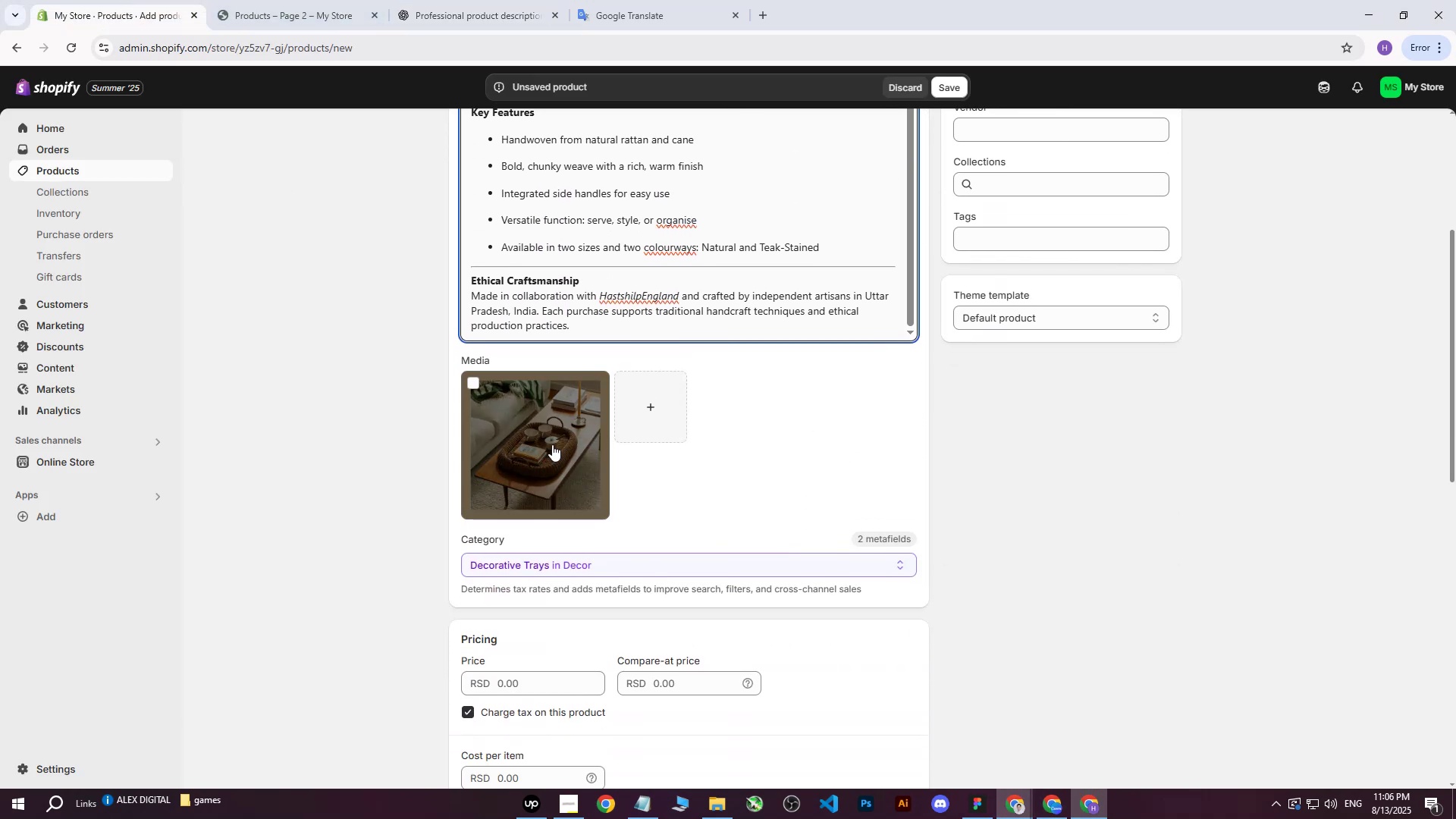 
left_click([552, 444])
 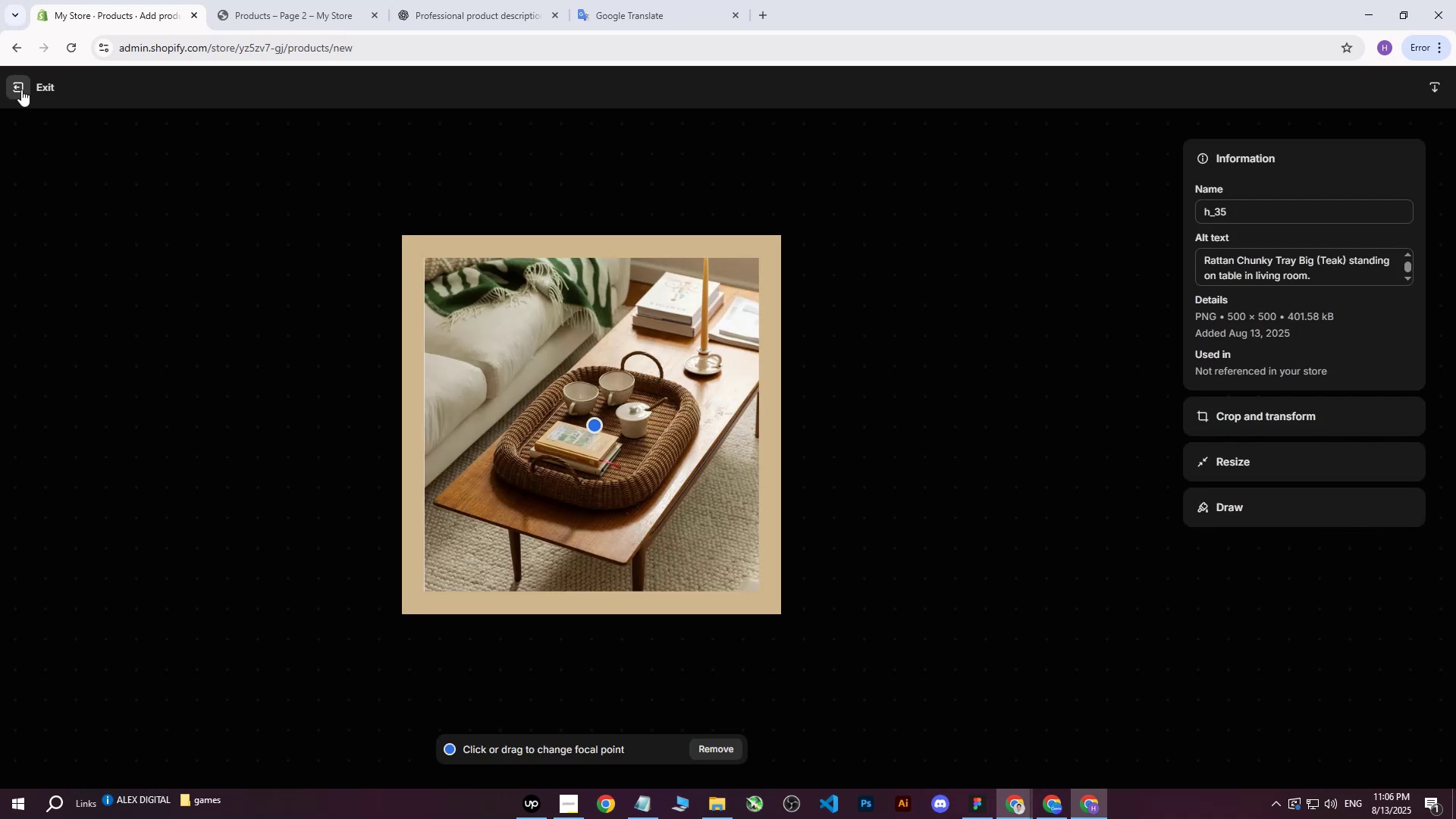 
left_click([21, 89])
 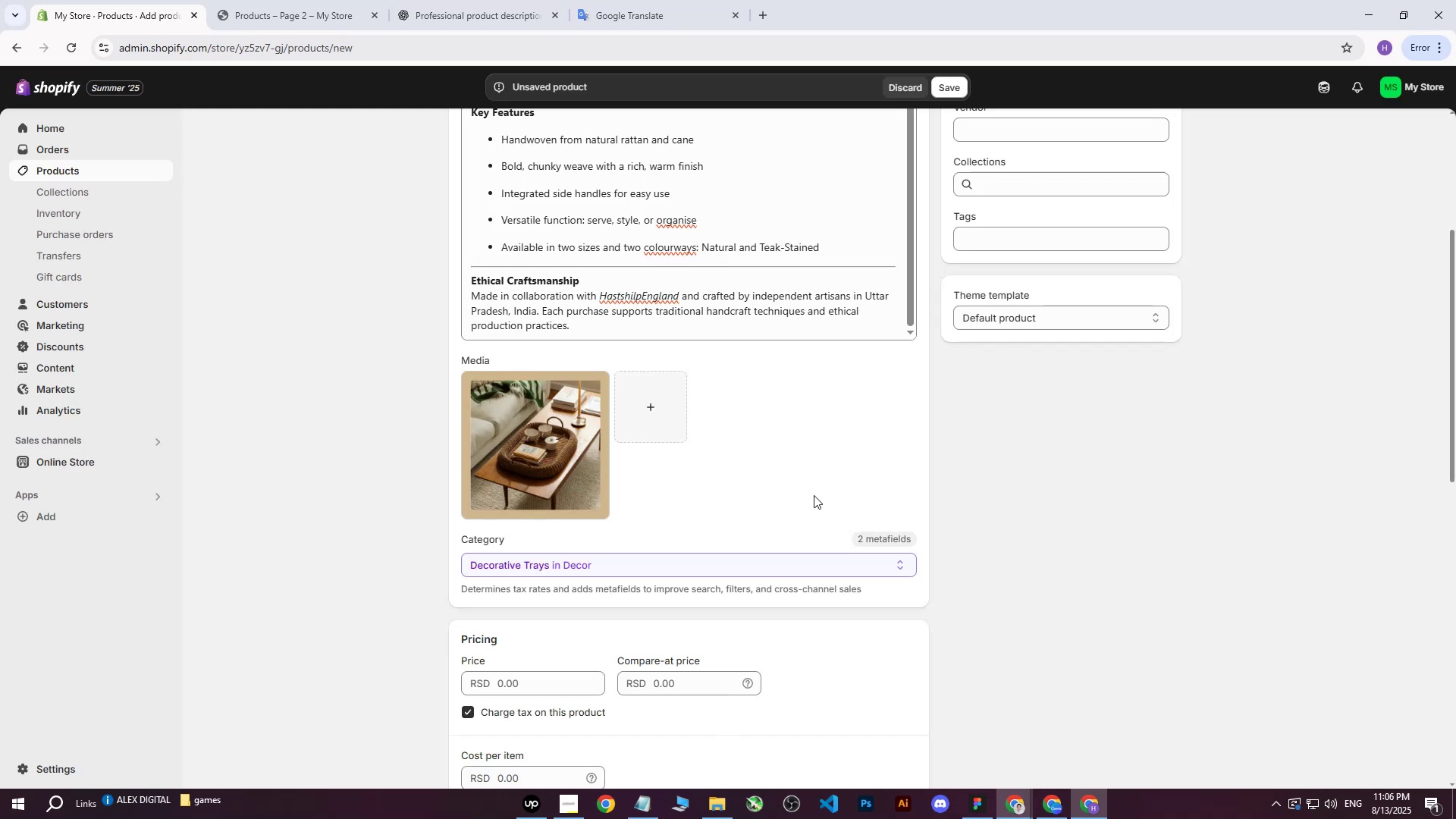 
scroll: coordinate [505, 328], scroll_direction: down, amount: 3.0
 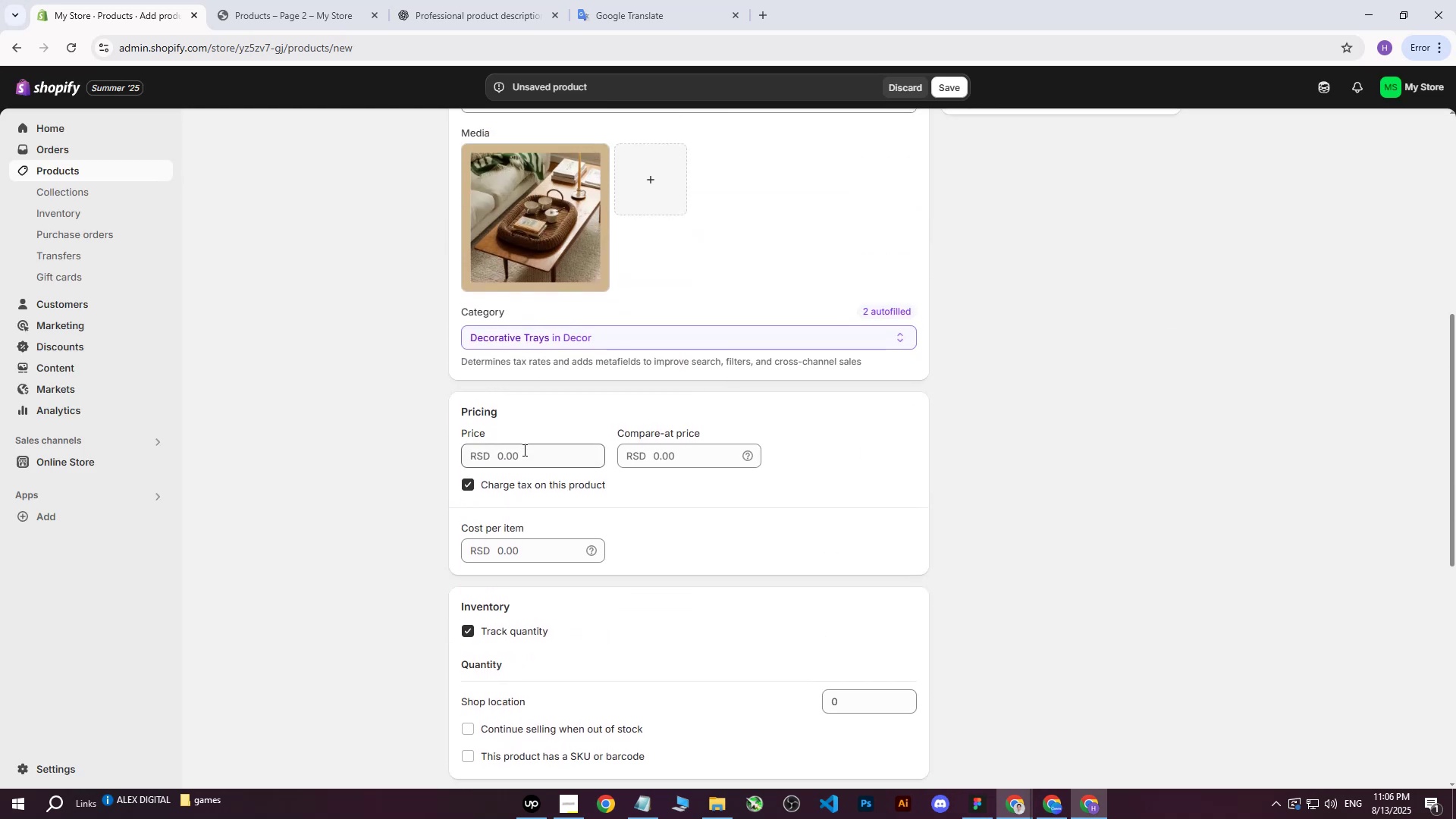 
left_click([522, 450])
 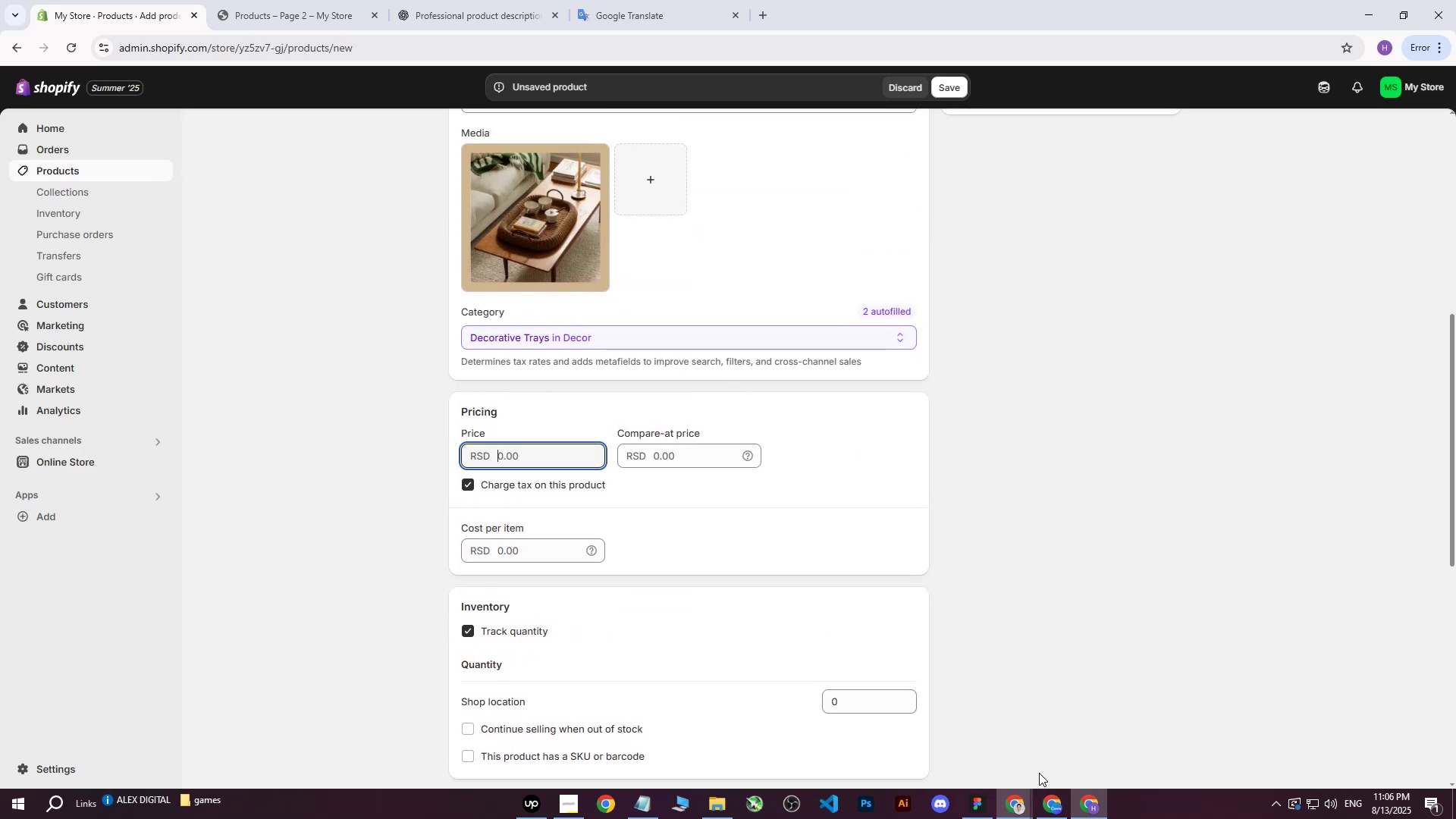 
left_click([1013, 808])
 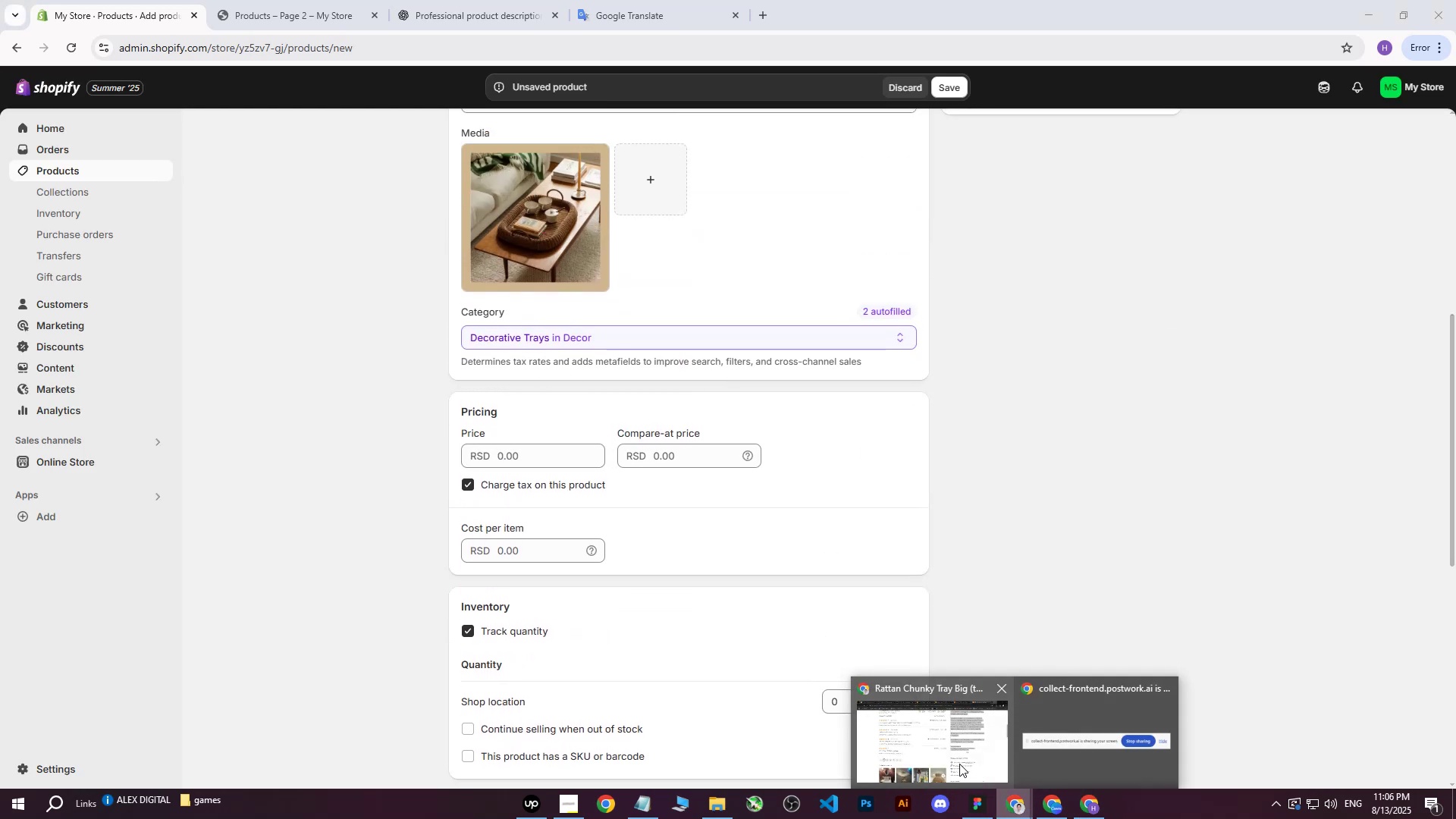 
double_click([959, 764])
 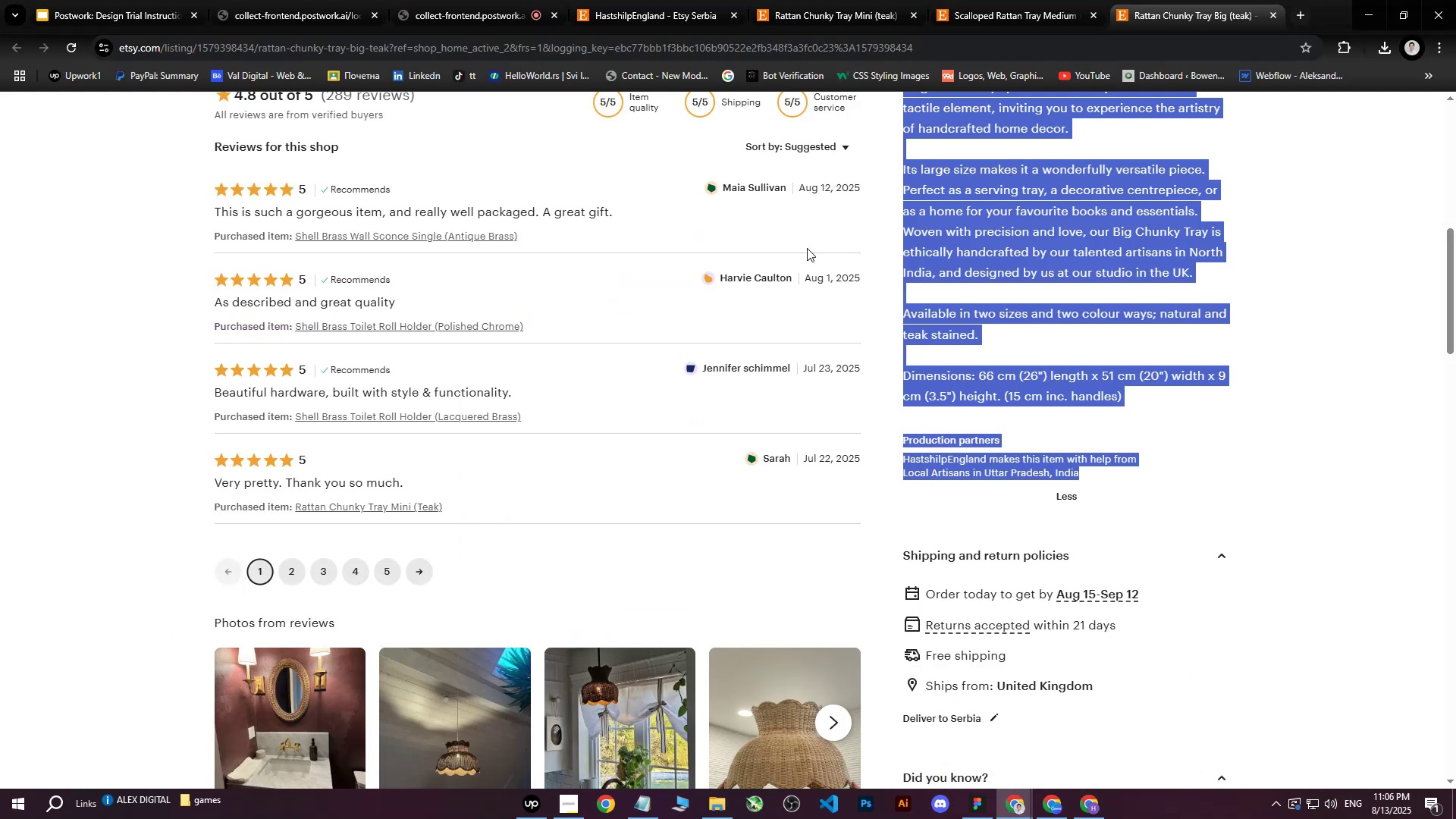 
scroll: coordinate [906, 315], scroll_direction: up, amount: 17.0
 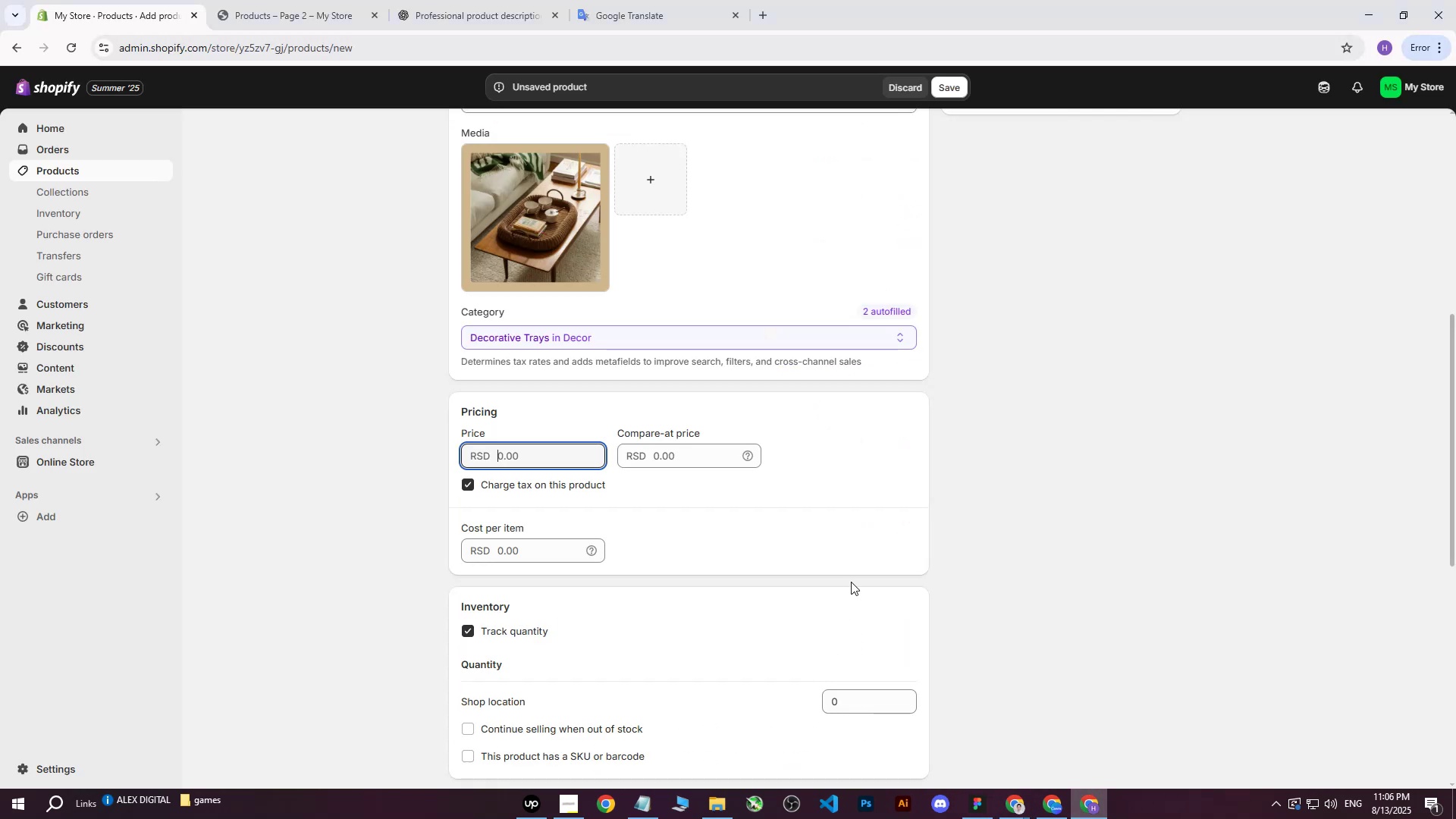 
type(38000)
key(Tab)
key(Tab)
key(Tab)
key(Tab)
type(20000)
 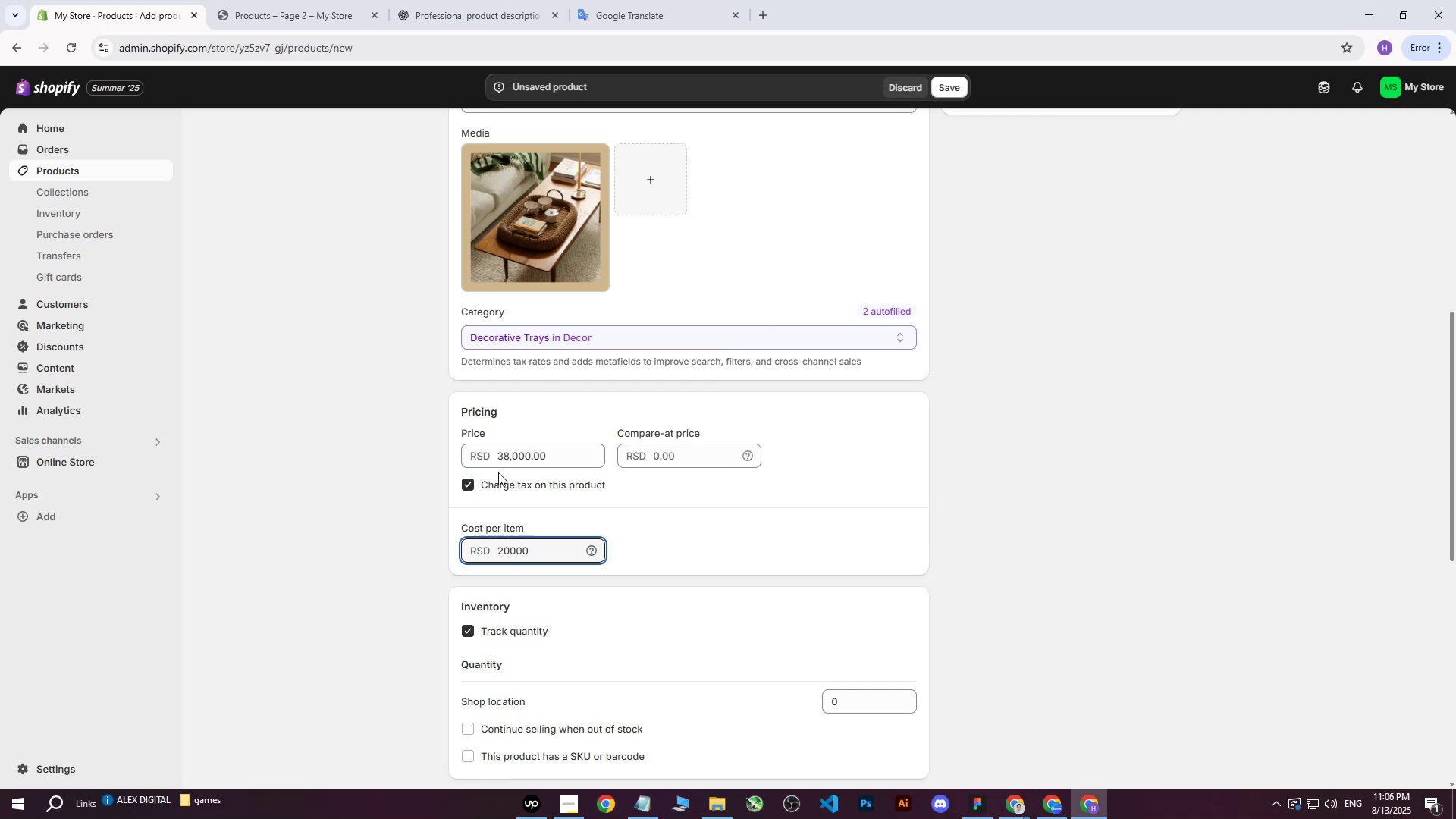 
left_click([216, 519])
 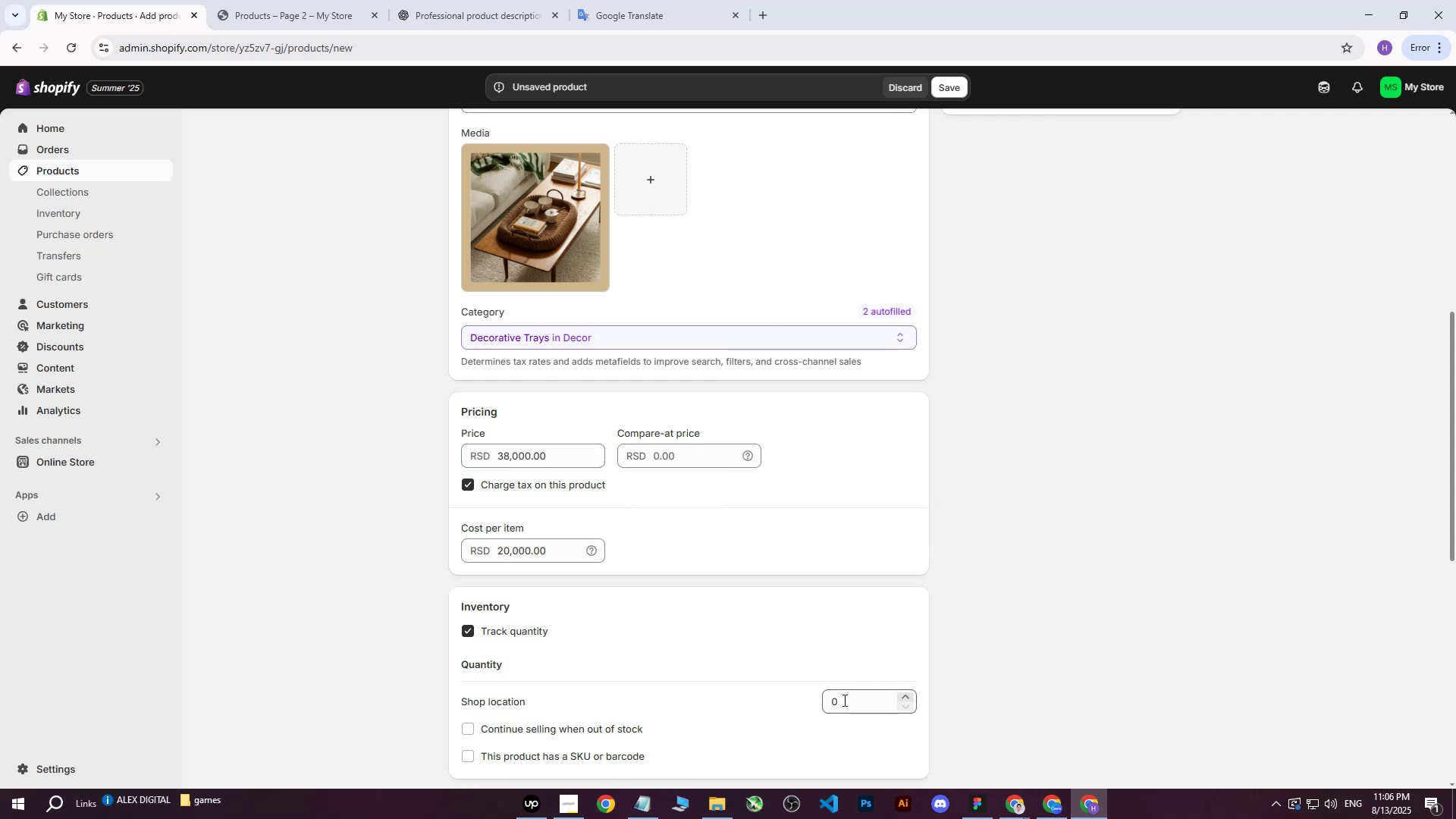 
left_click([846, 704])
 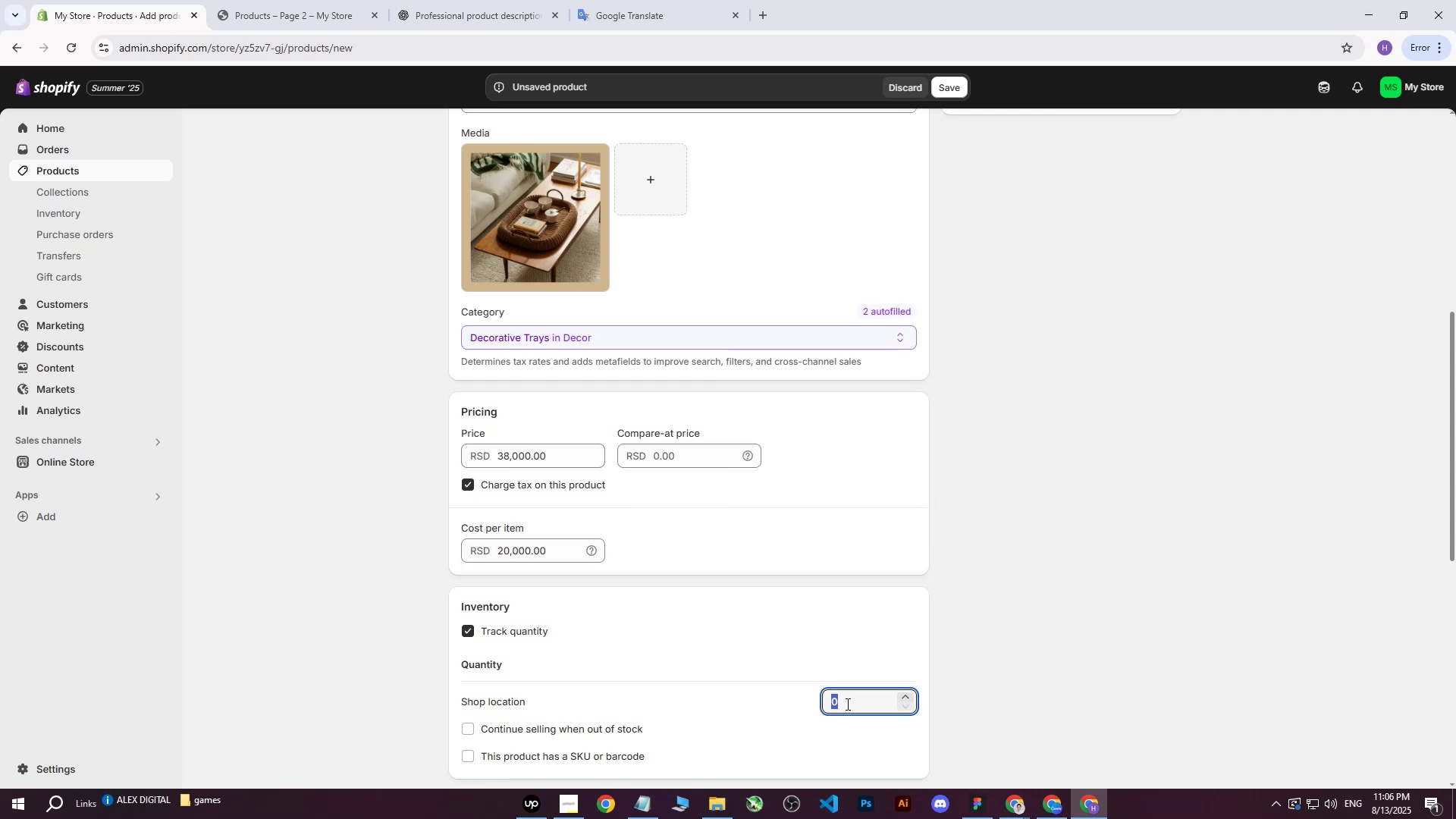 
type(140)
 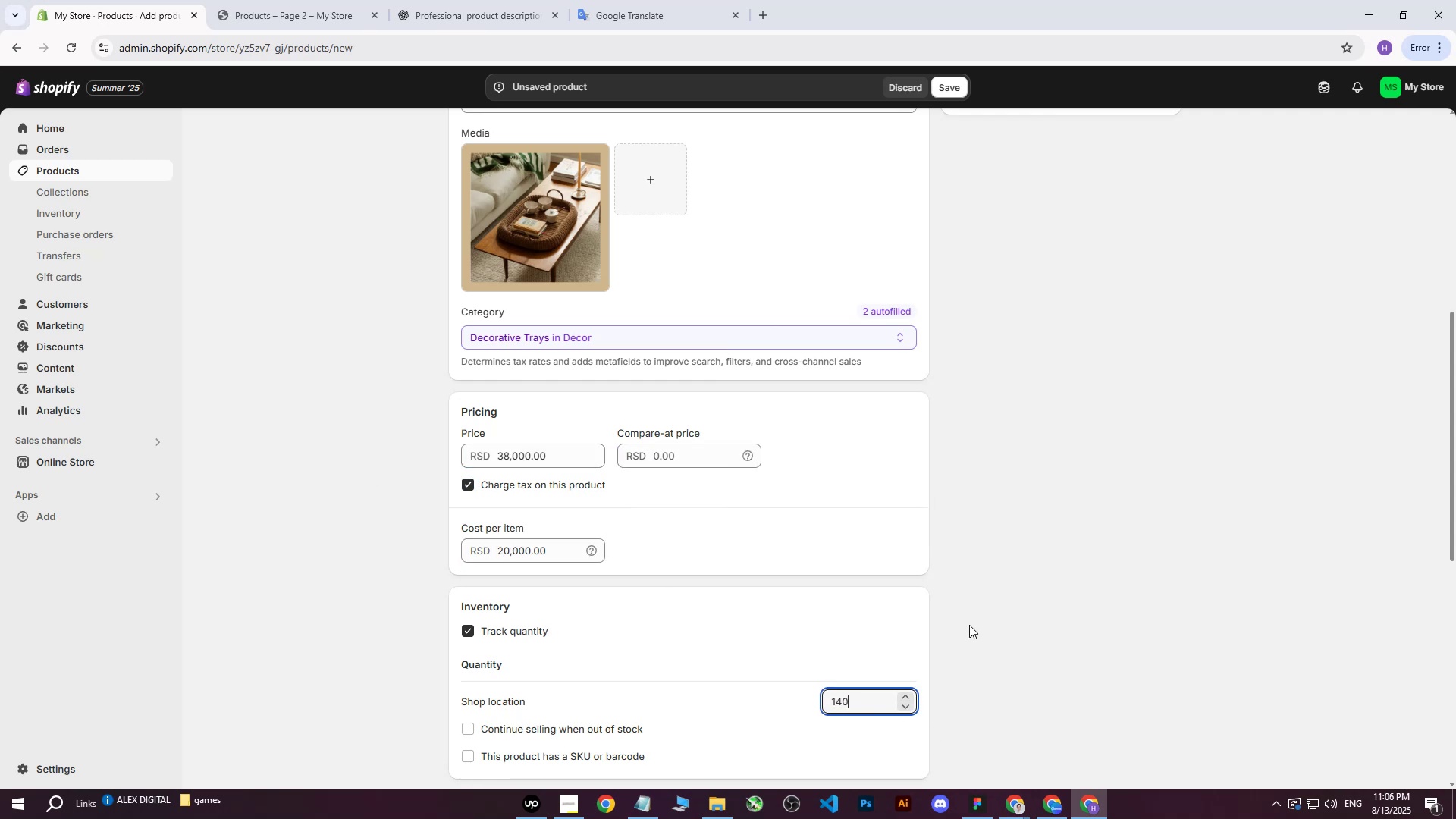 
left_click([969, 624])
 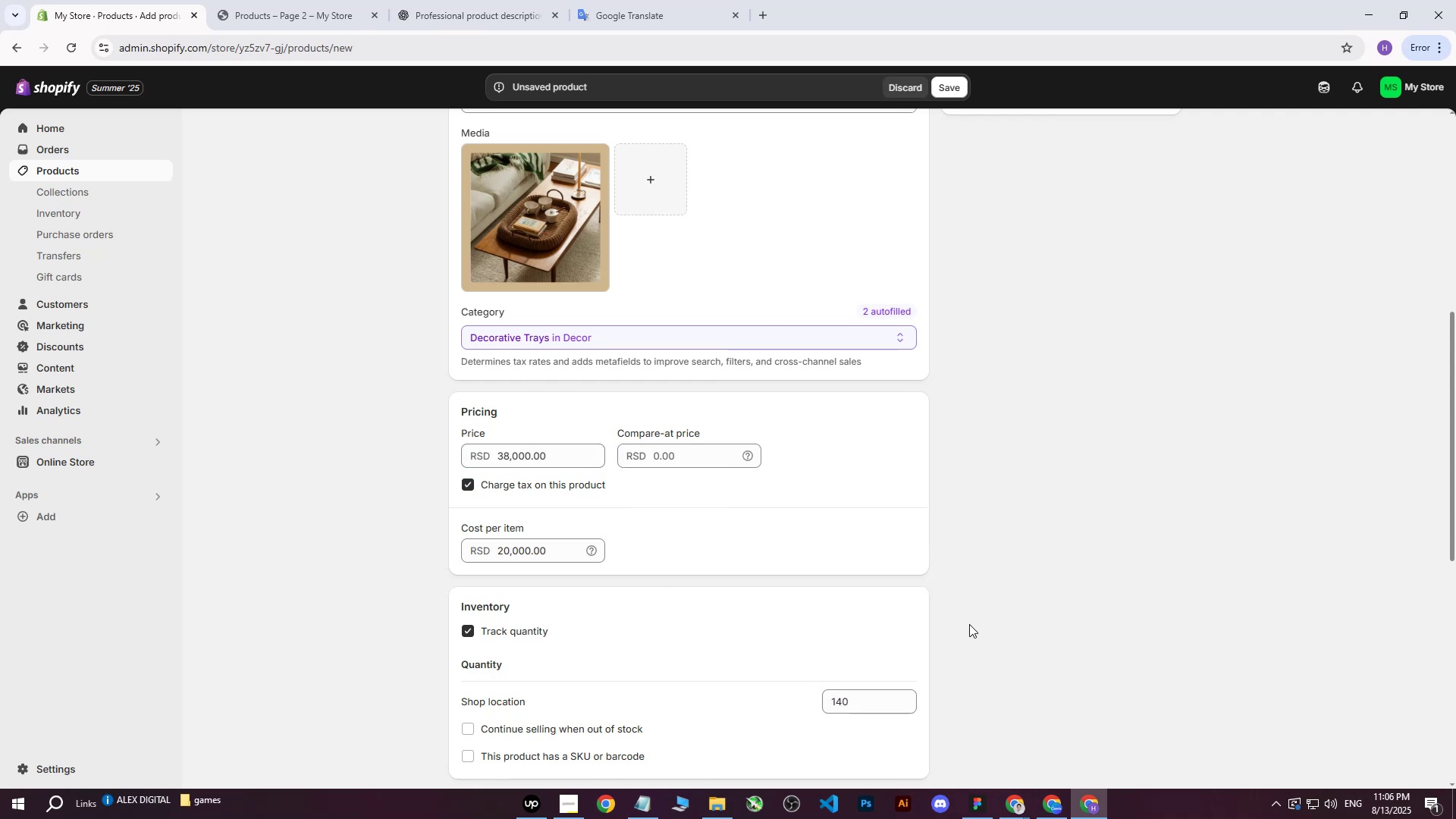 
scroll: coordinate [969, 624], scroll_direction: down, amount: 5.0
 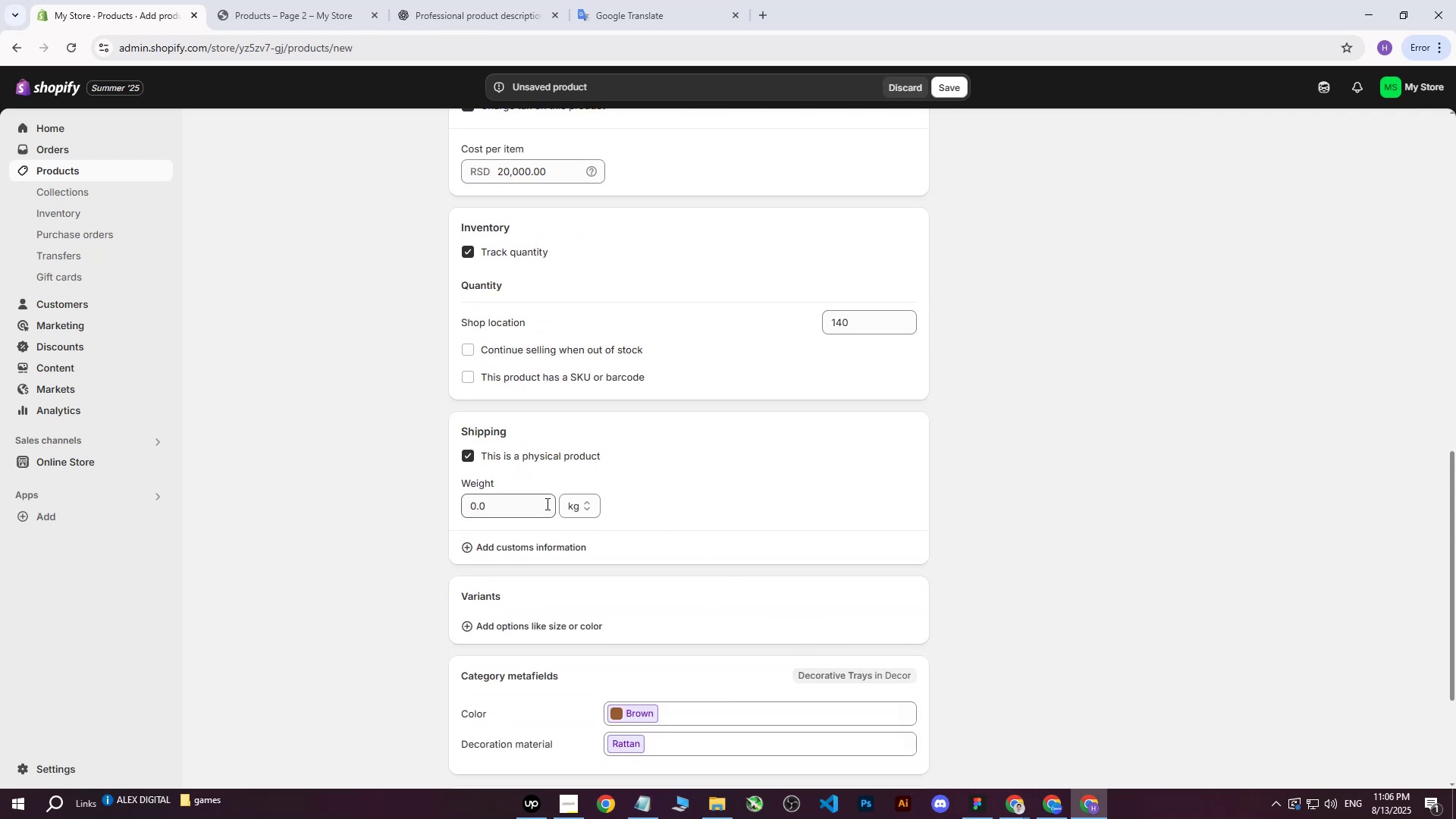 
left_click([503, 507])
 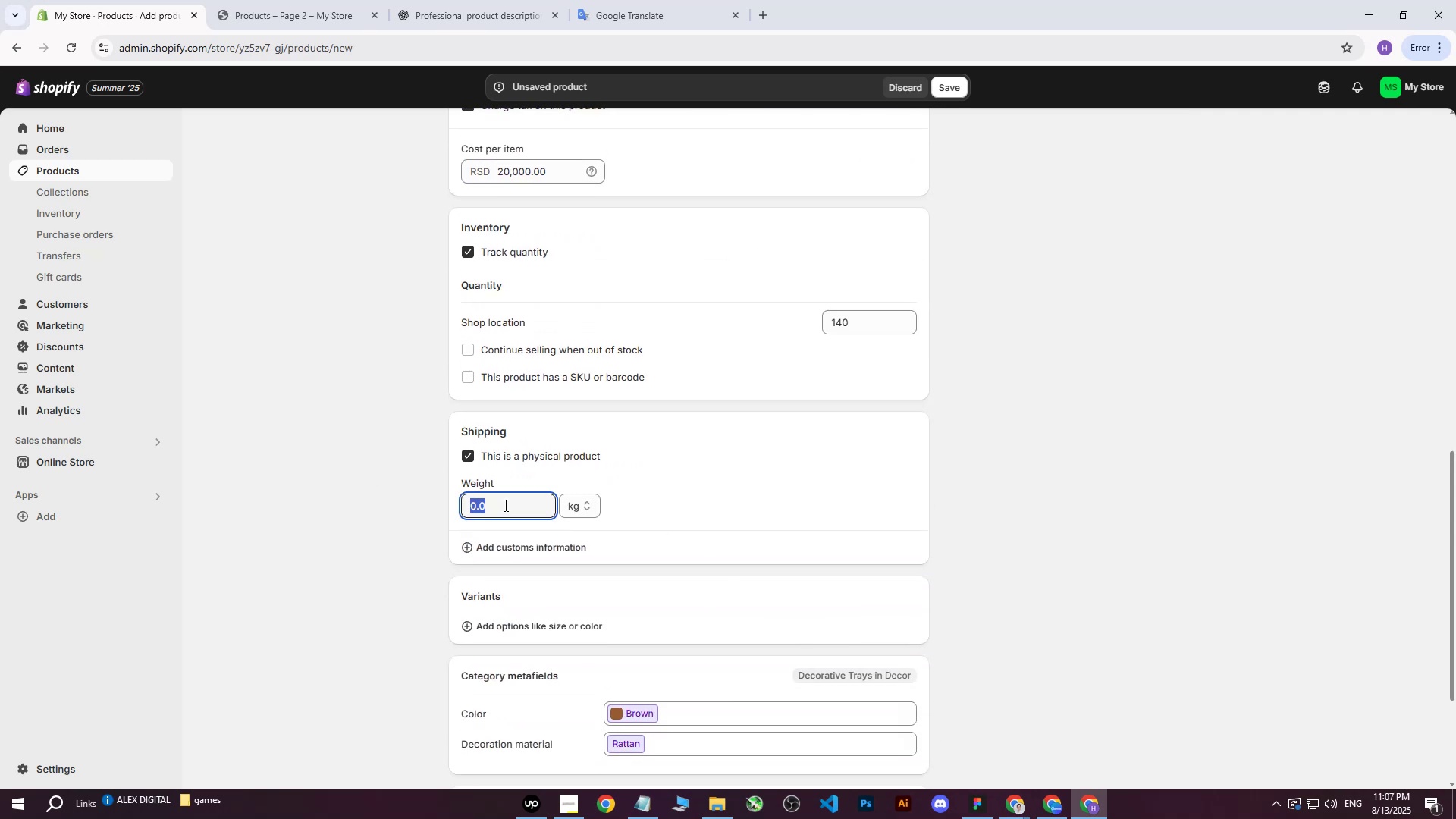 
type(344)
 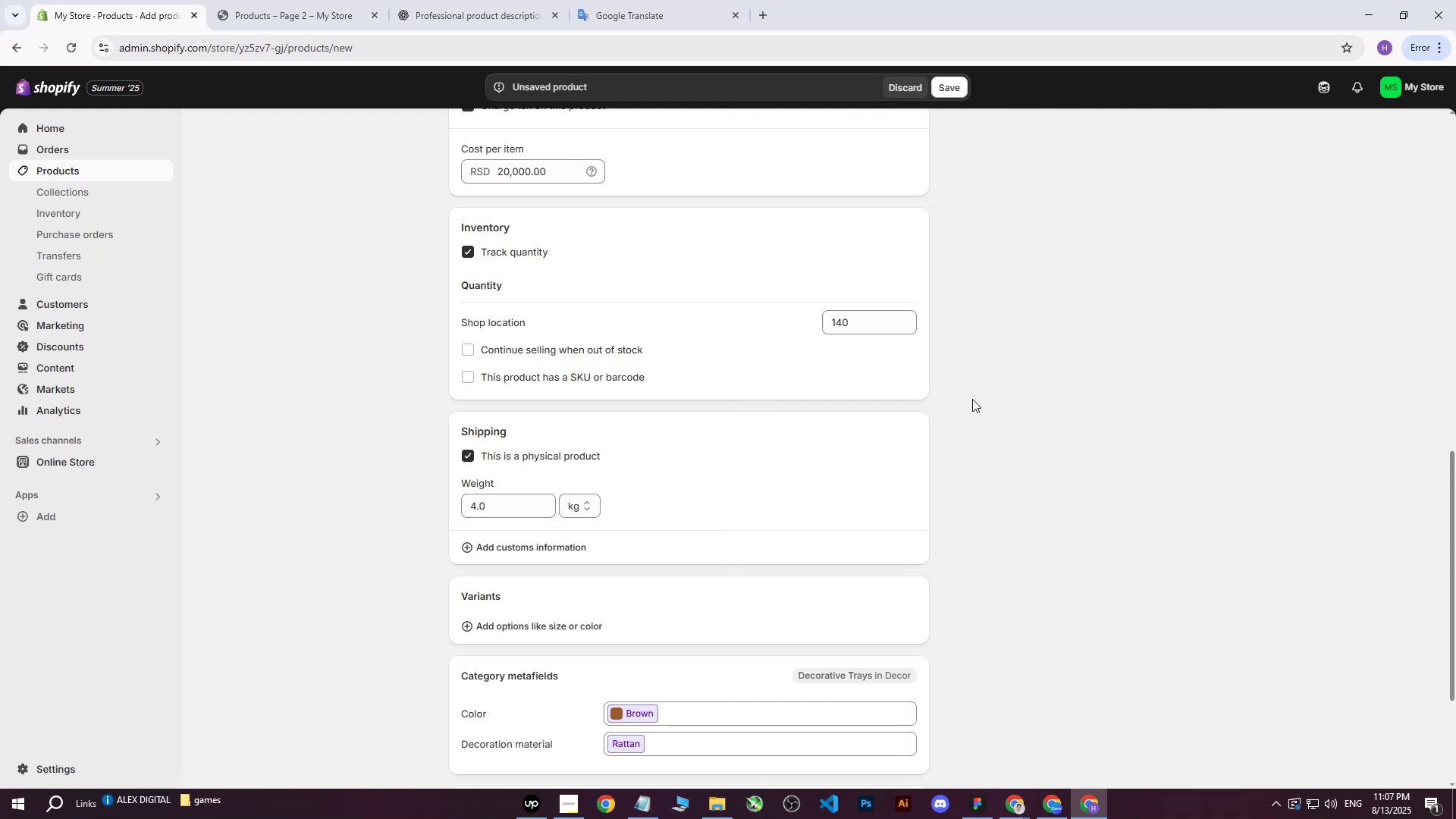 
left_click_drag(start_coordinate=[500, 505], to_coordinate=[439, 506])
 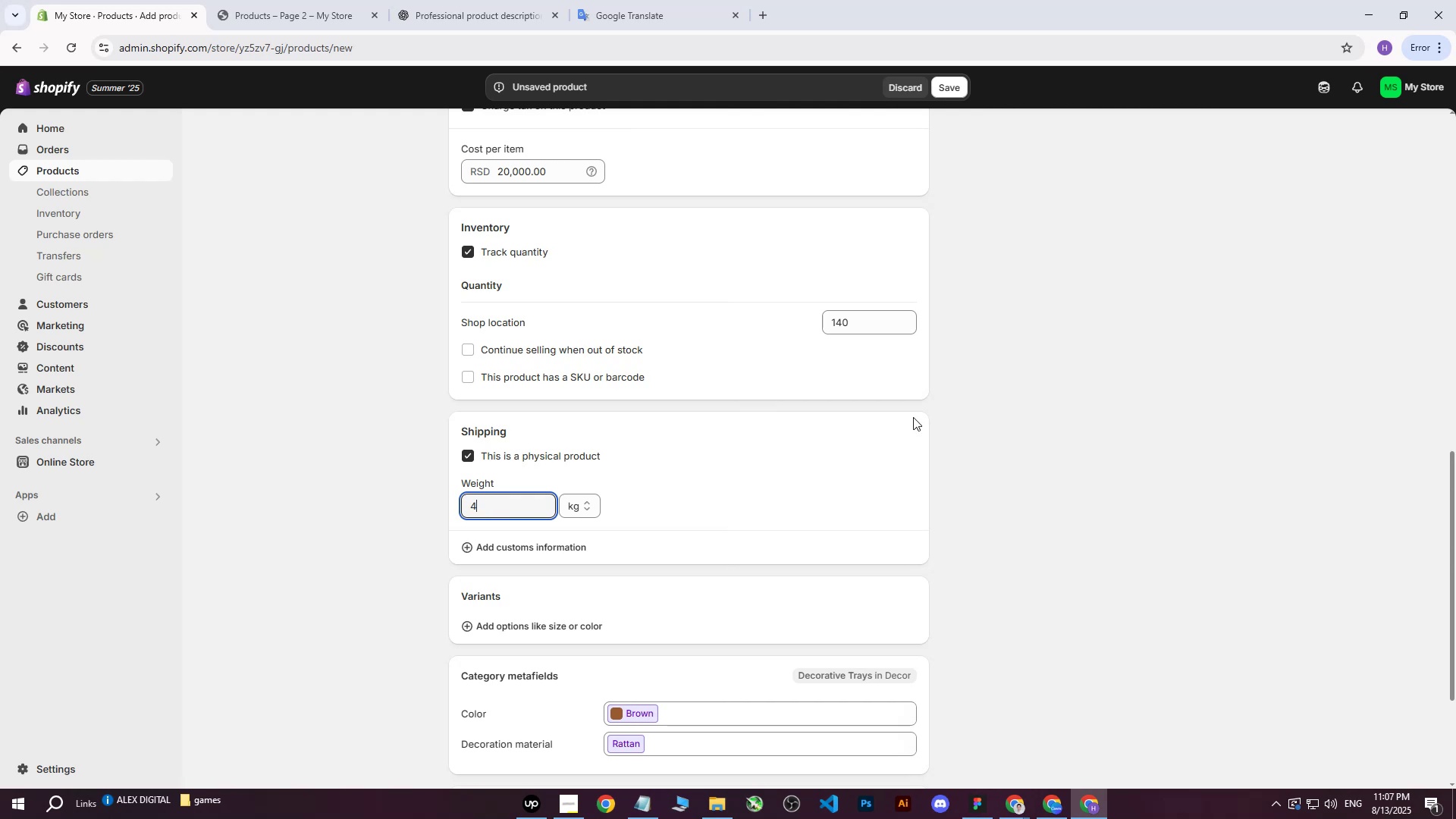 
double_click([972, 399])
 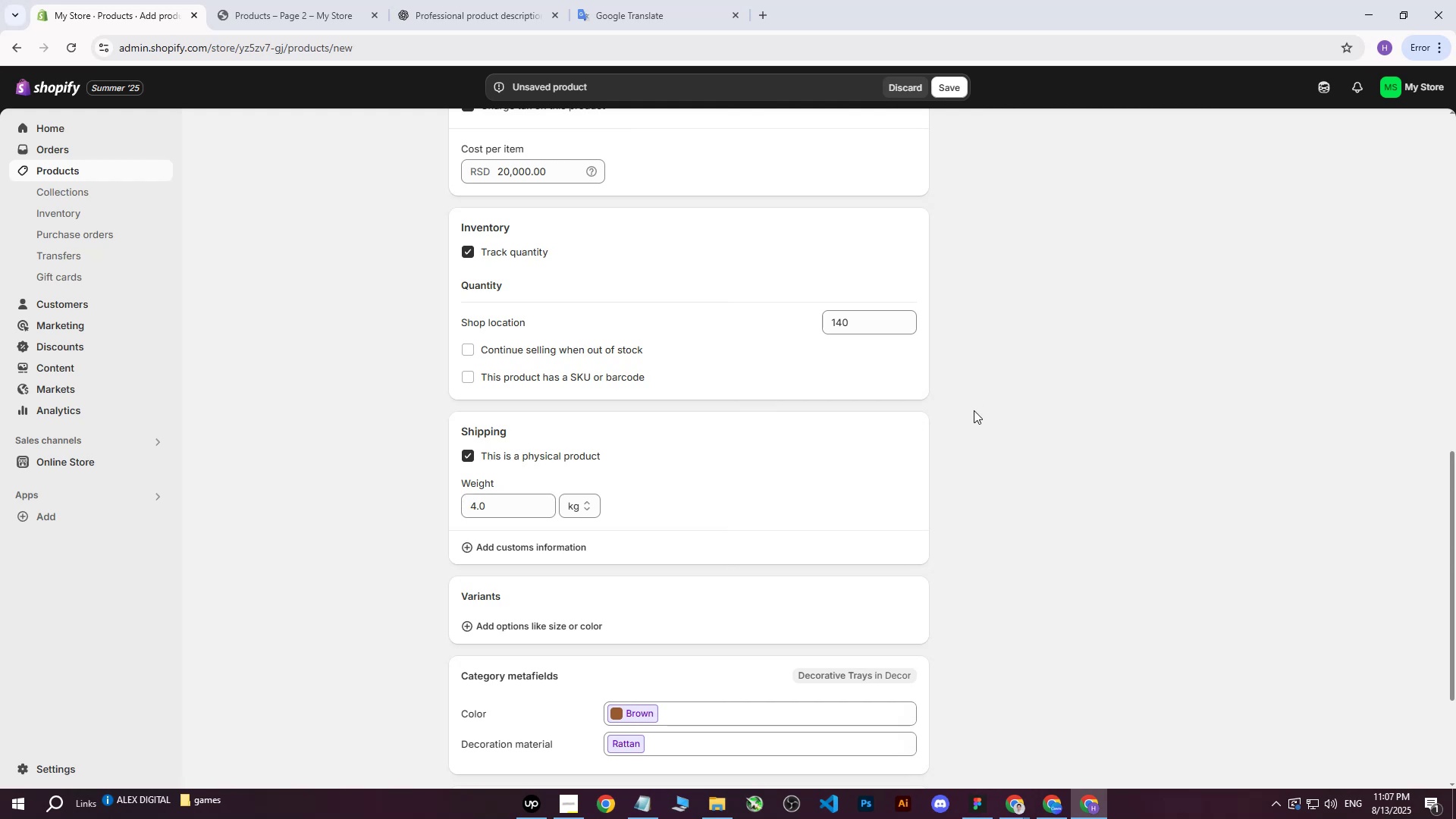 
scroll: coordinate [976, 428], scroll_direction: down, amount: 2.0
 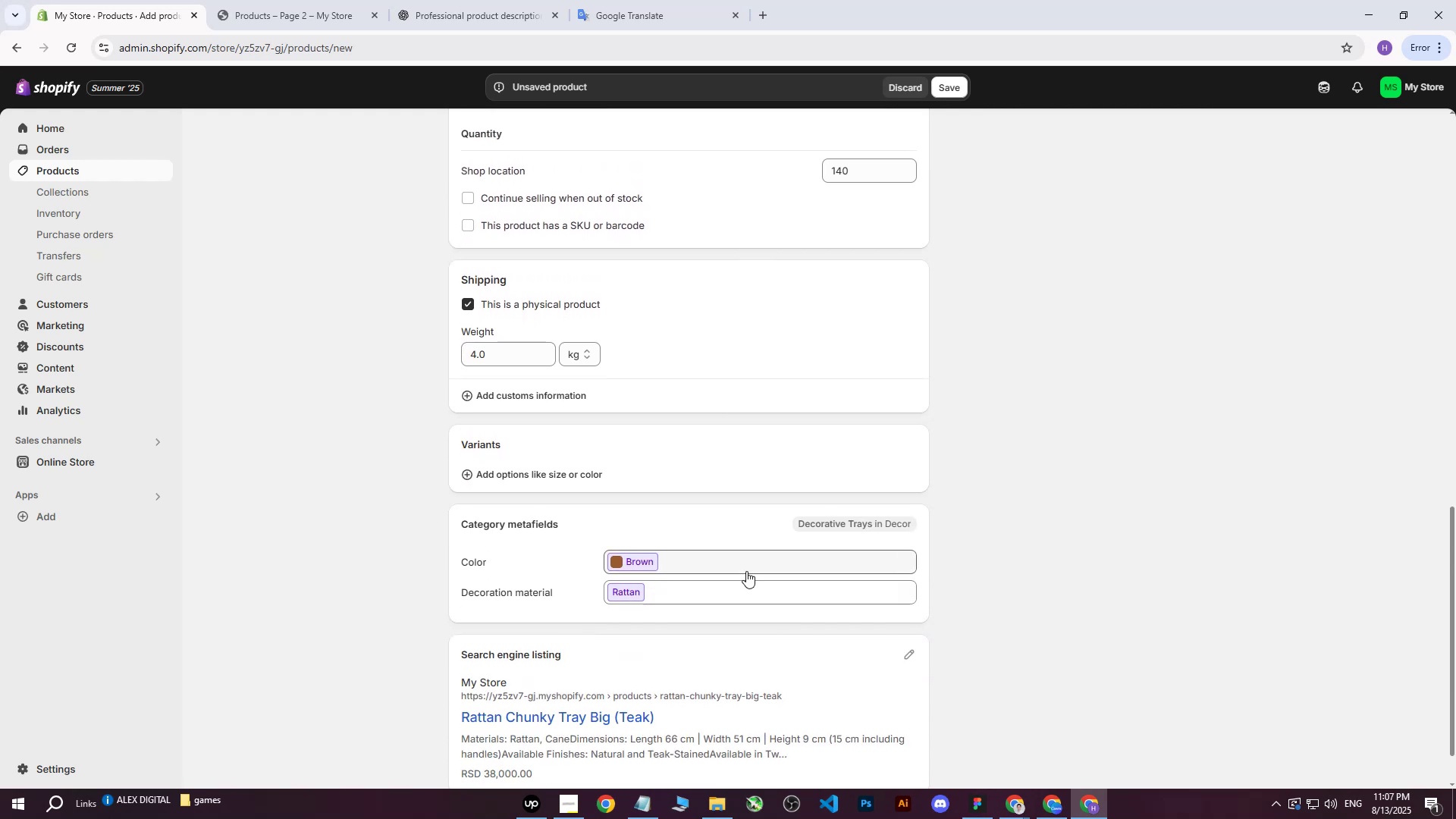 
left_click([746, 571])
 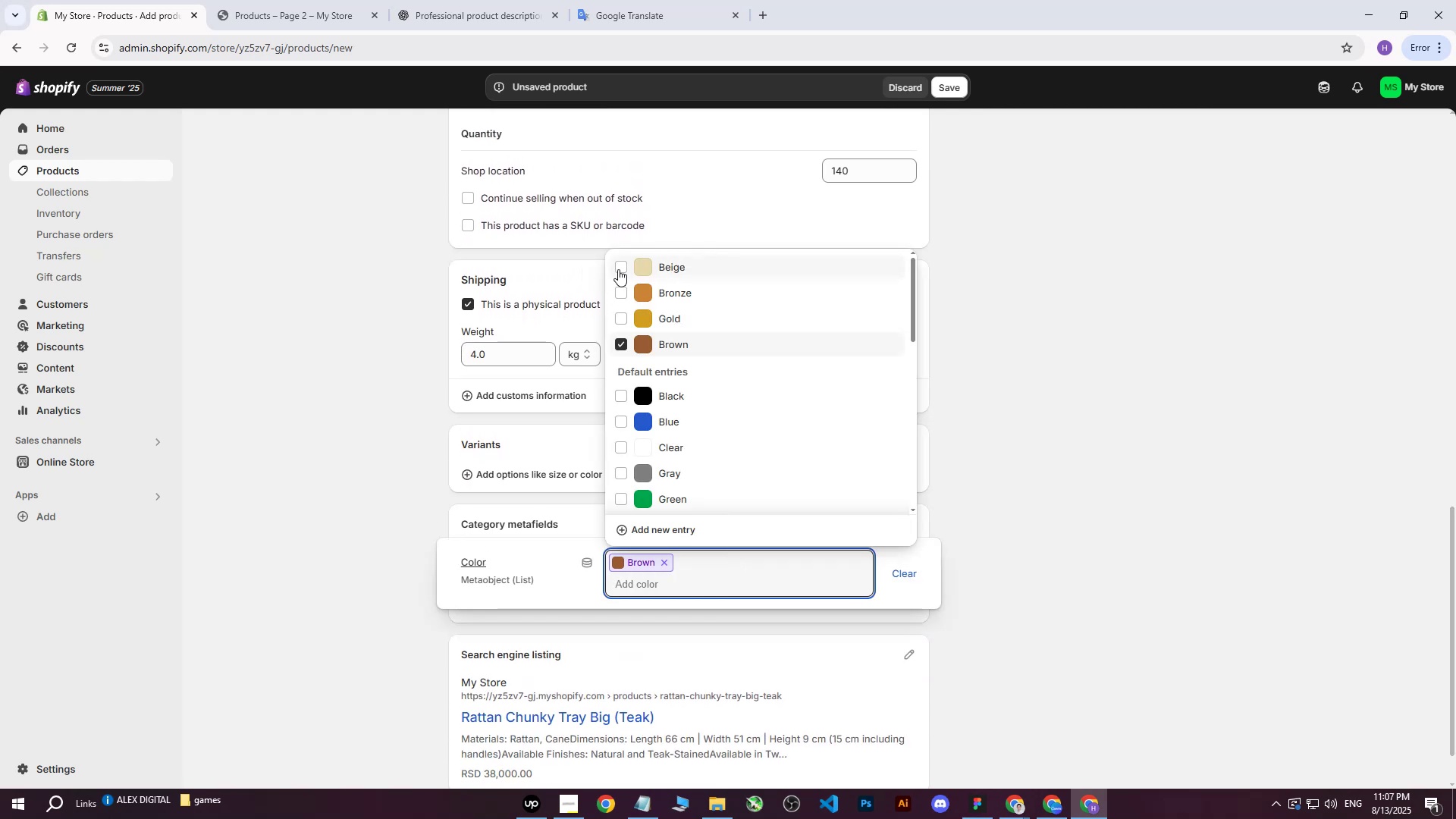 
double_click([624, 296])
 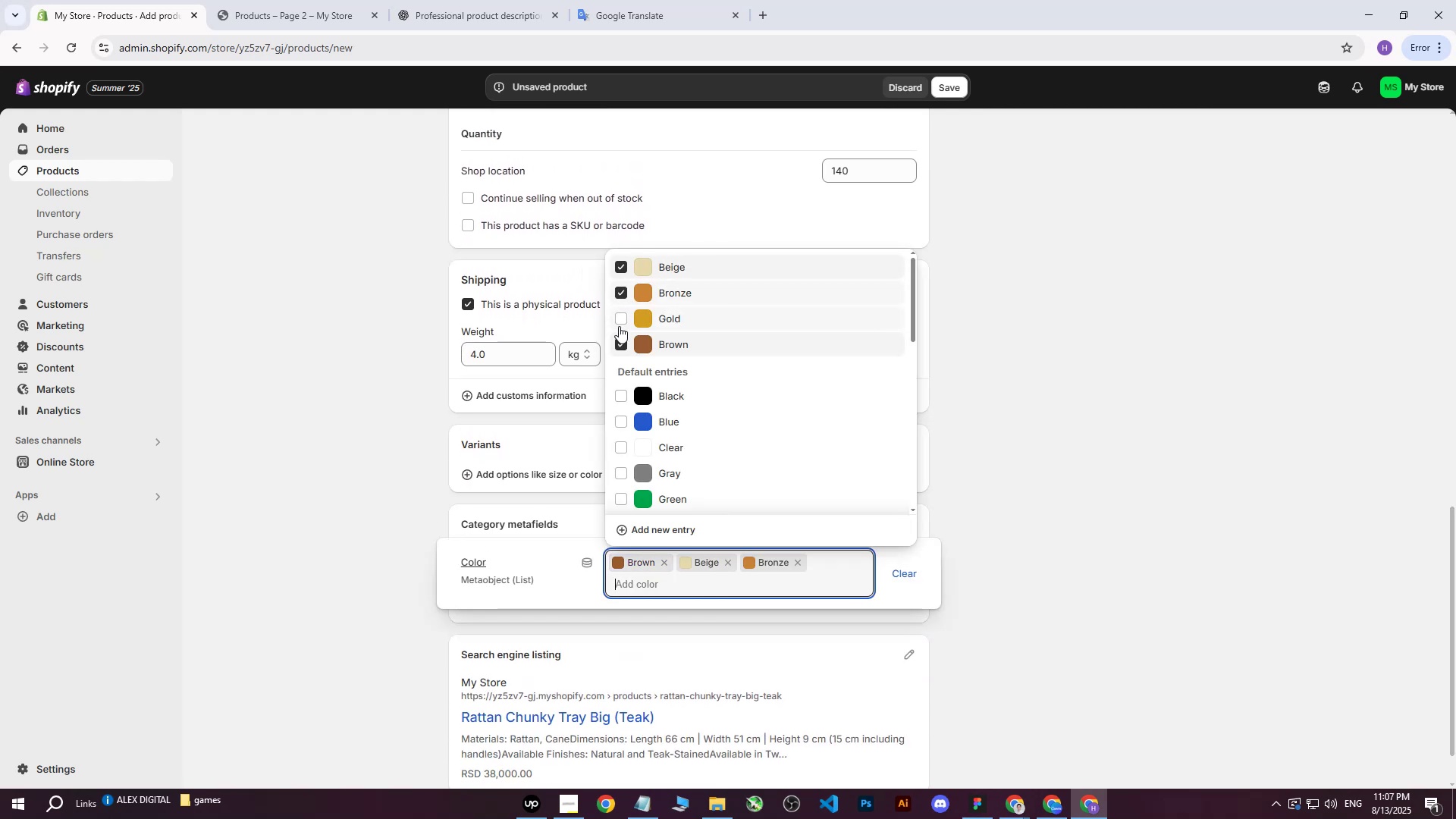 
triple_click([619, 326])
 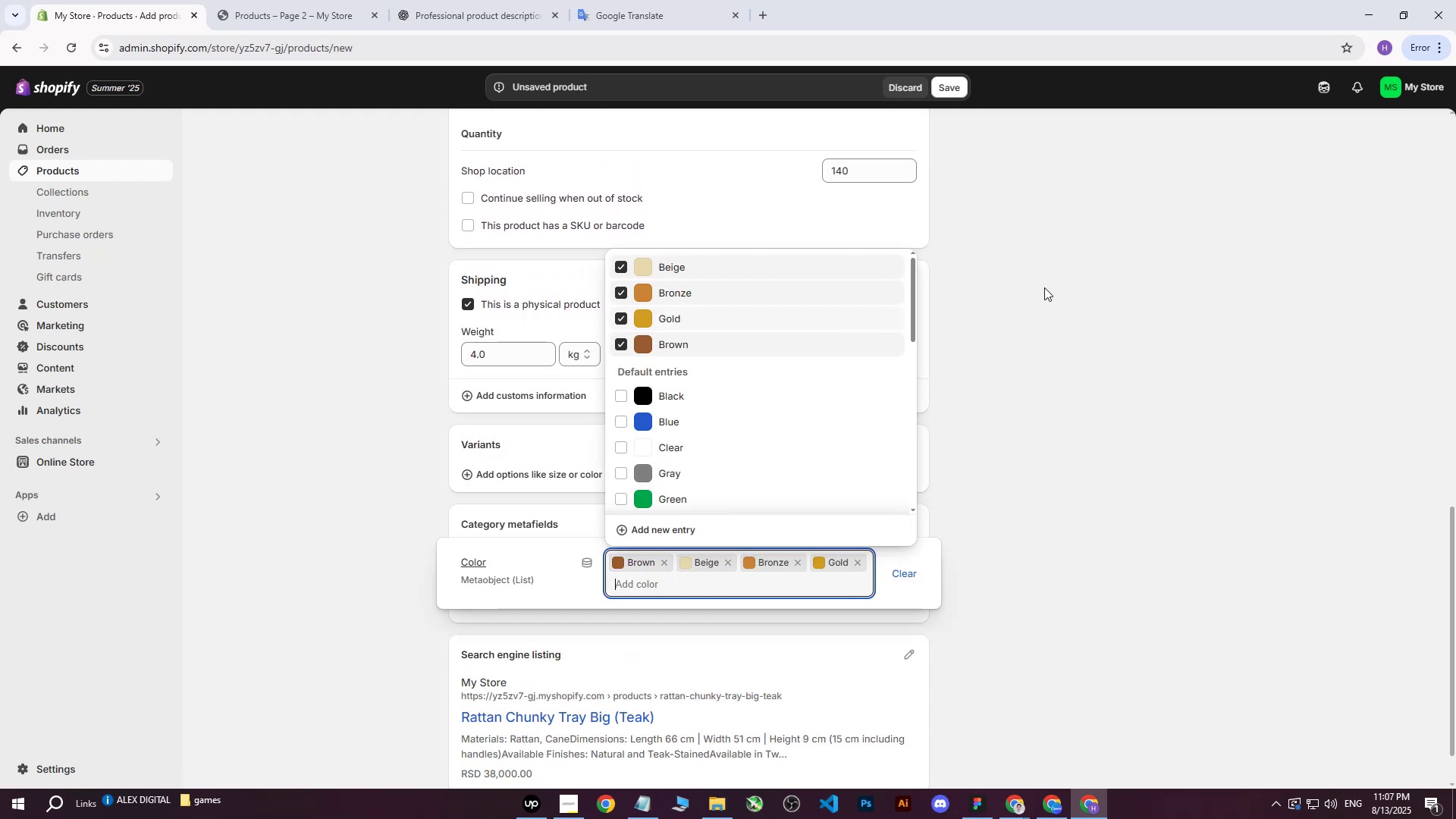 
triple_click([1044, 287])
 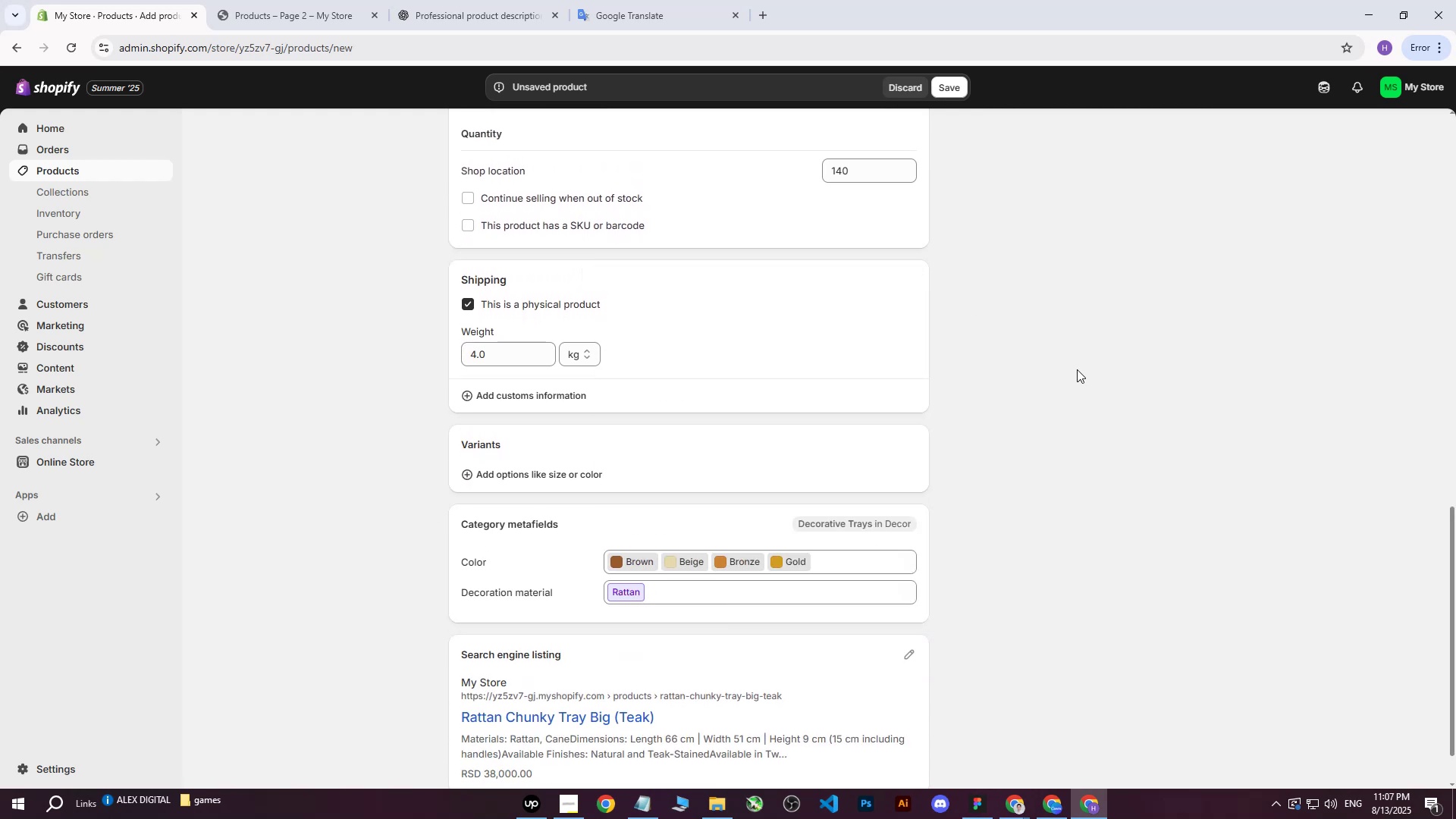 
scroll: coordinate [1066, 388], scroll_direction: up, amount: 17.0
 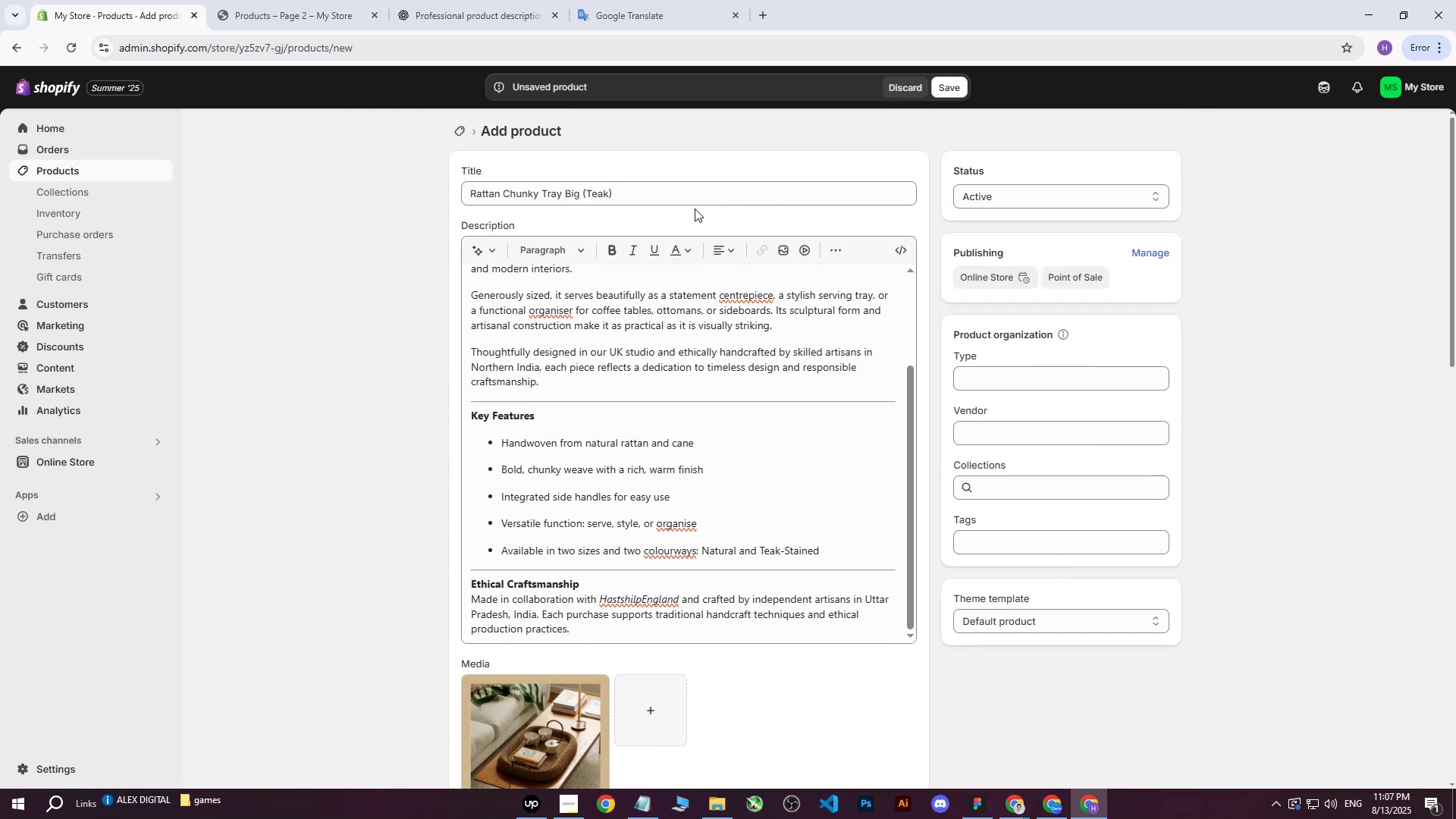 
left_click_drag(start_coordinate=[684, 199], to_coordinate=[375, 204])
 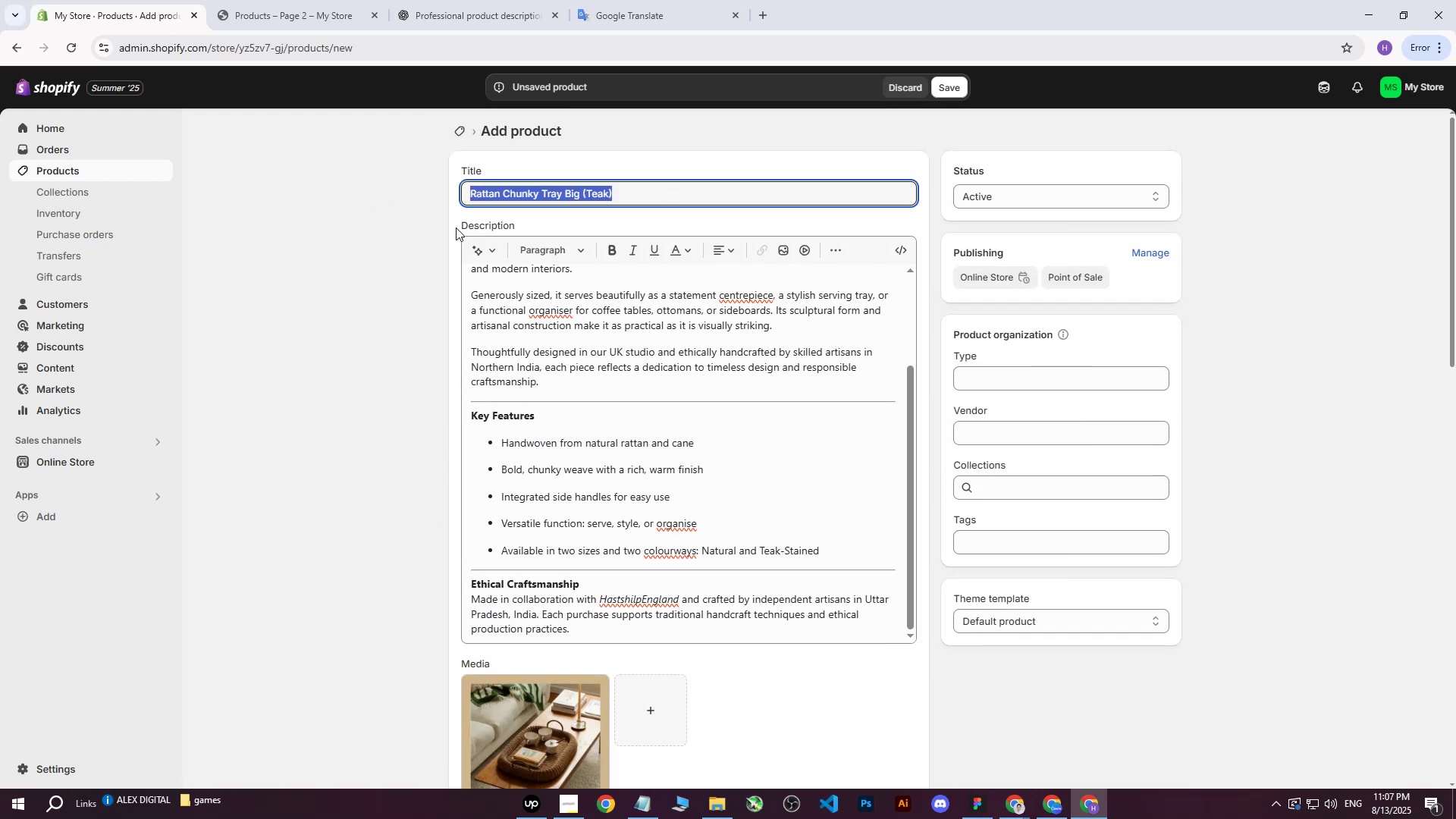 
key(Control+ControlLeft)
 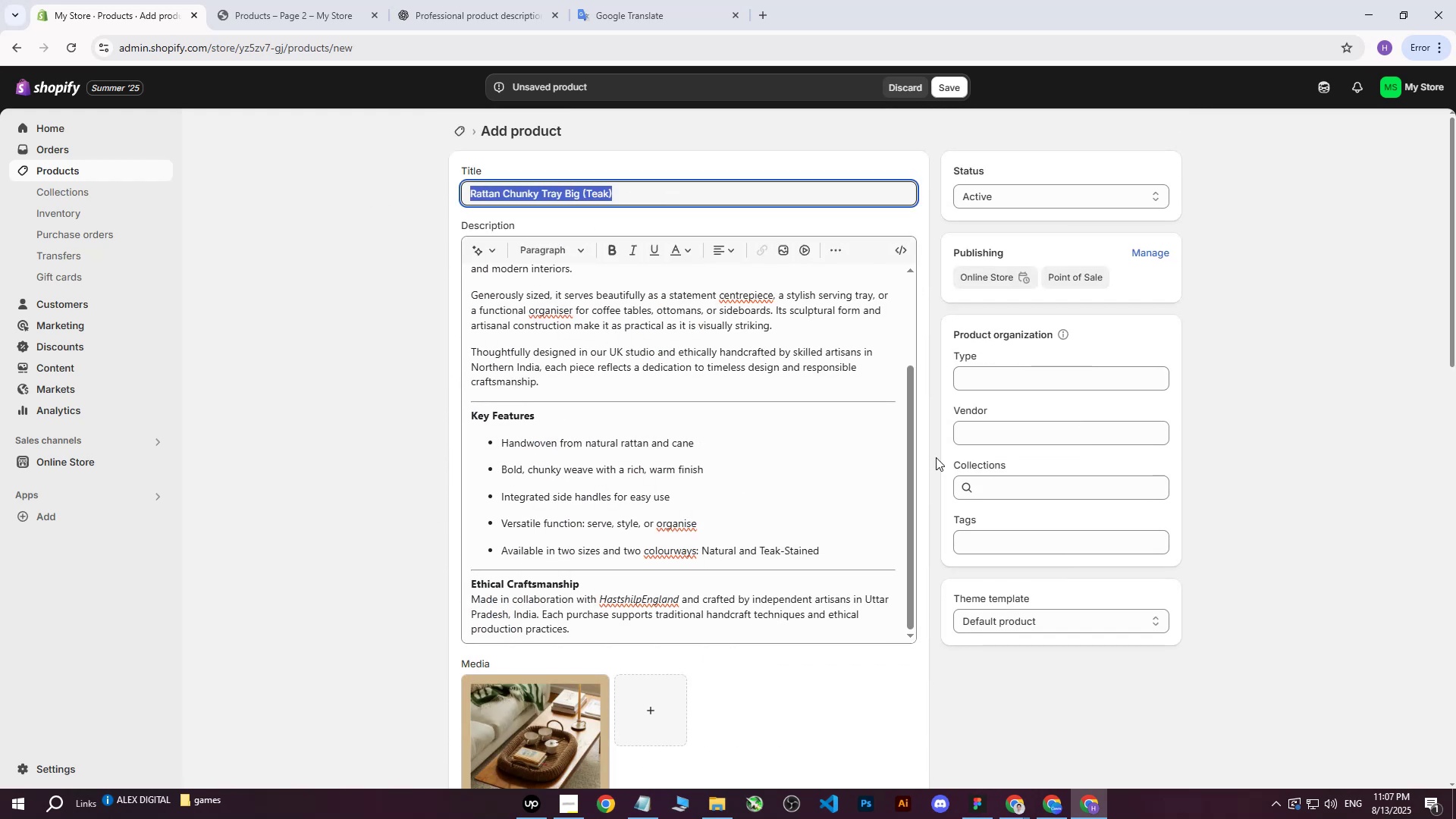 
key(Control+C)
 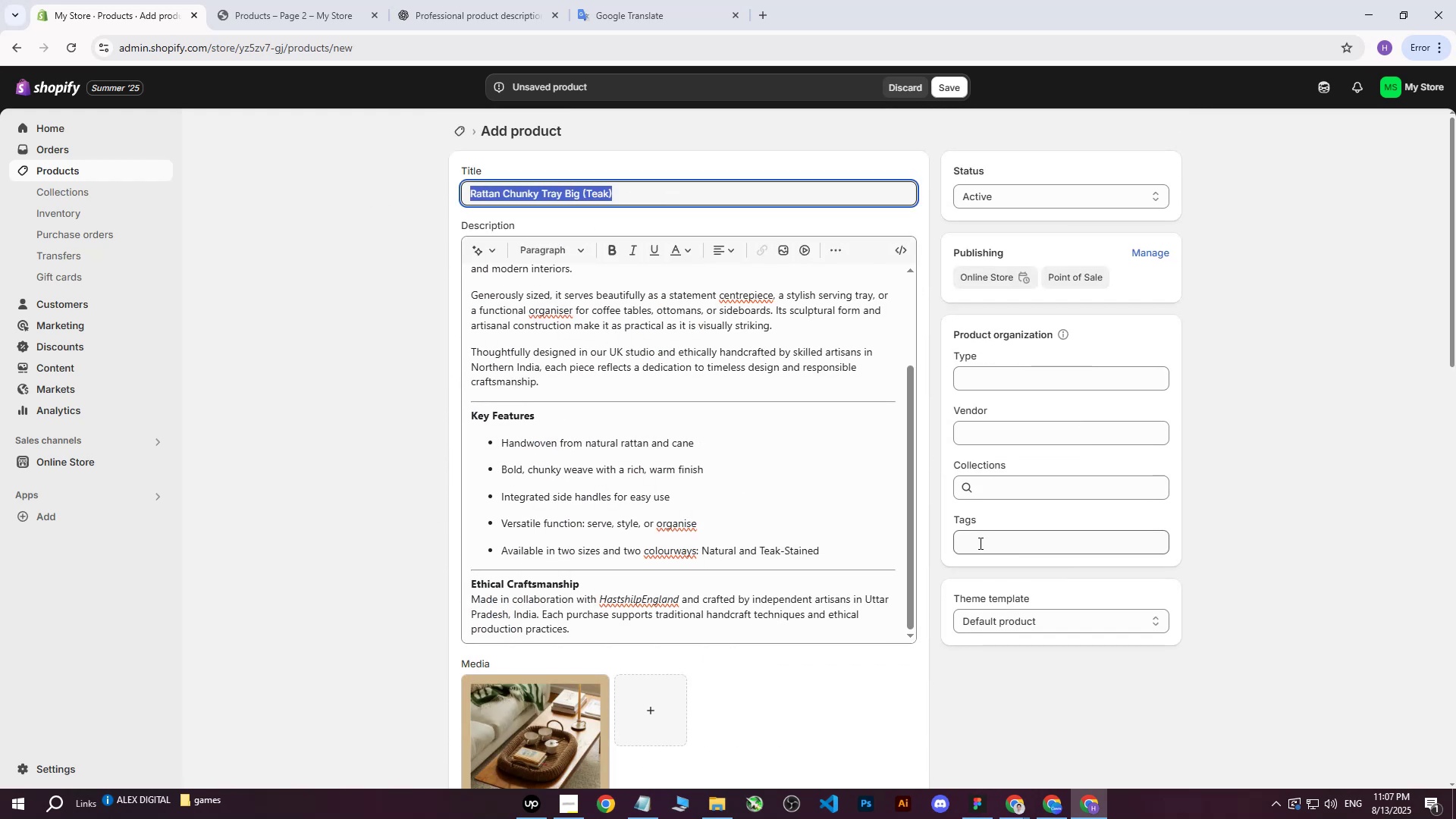 
left_click([979, 543])
 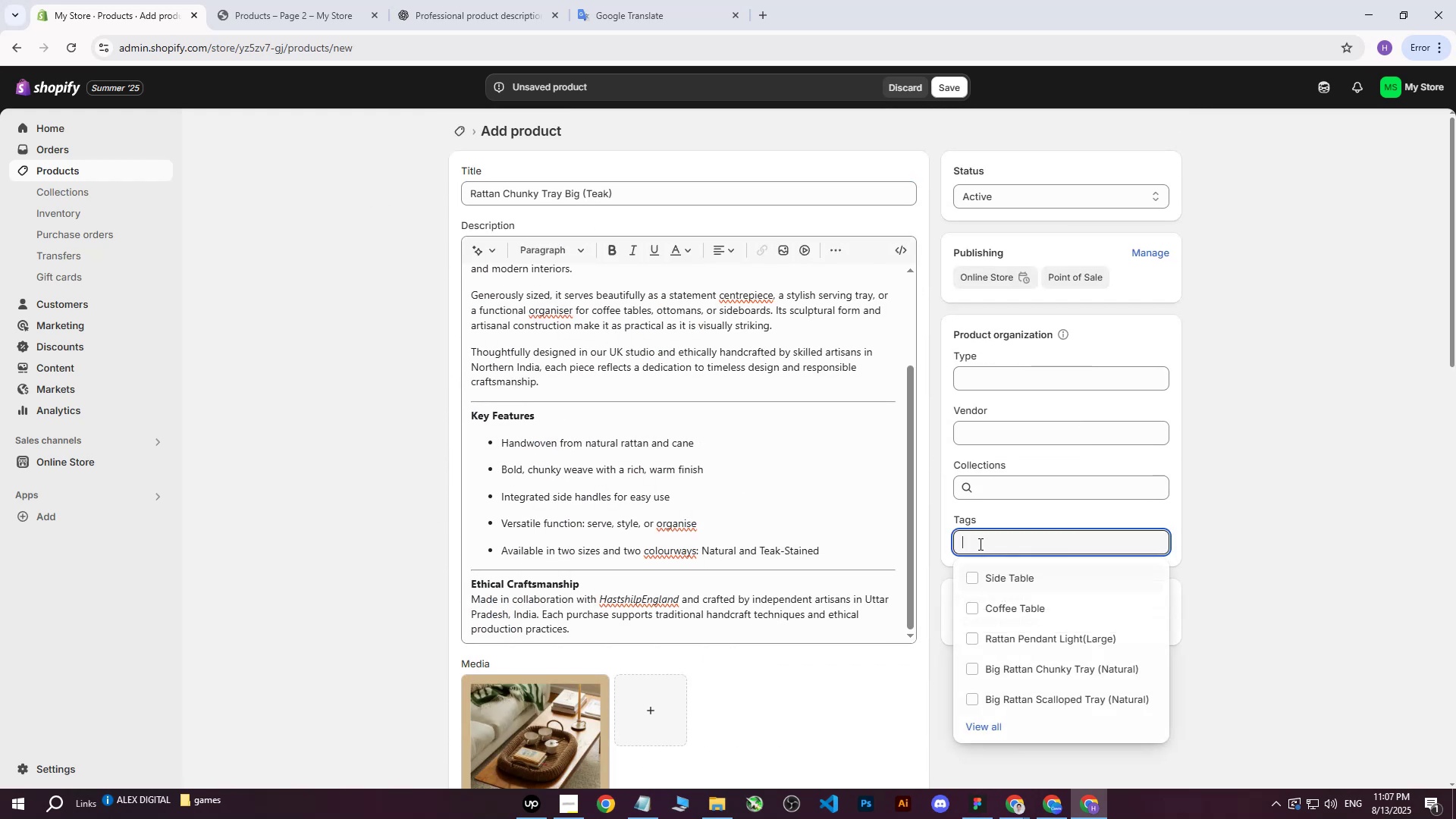 
key(Control+ControlLeft)
 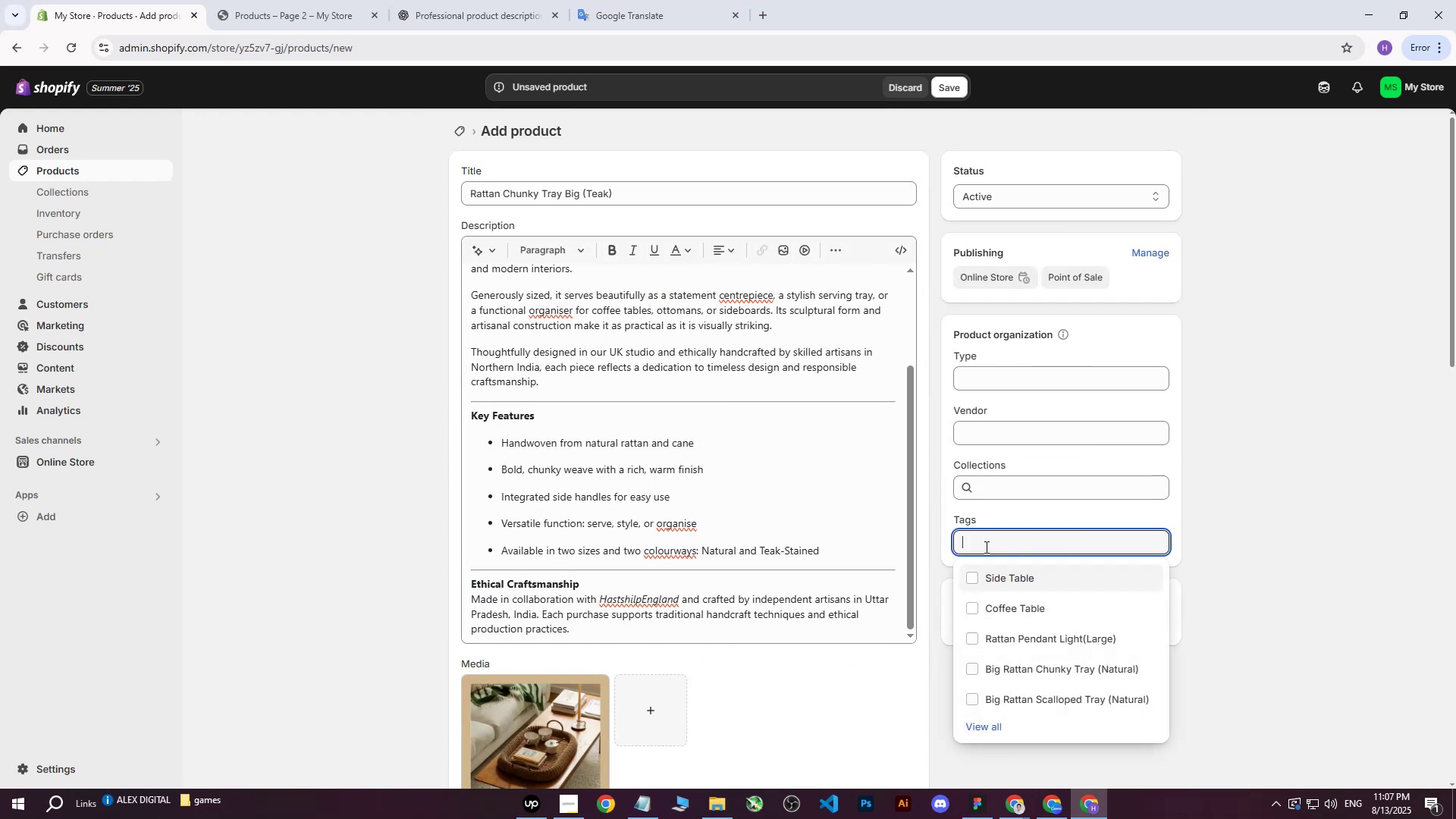 
key(Control+V)
 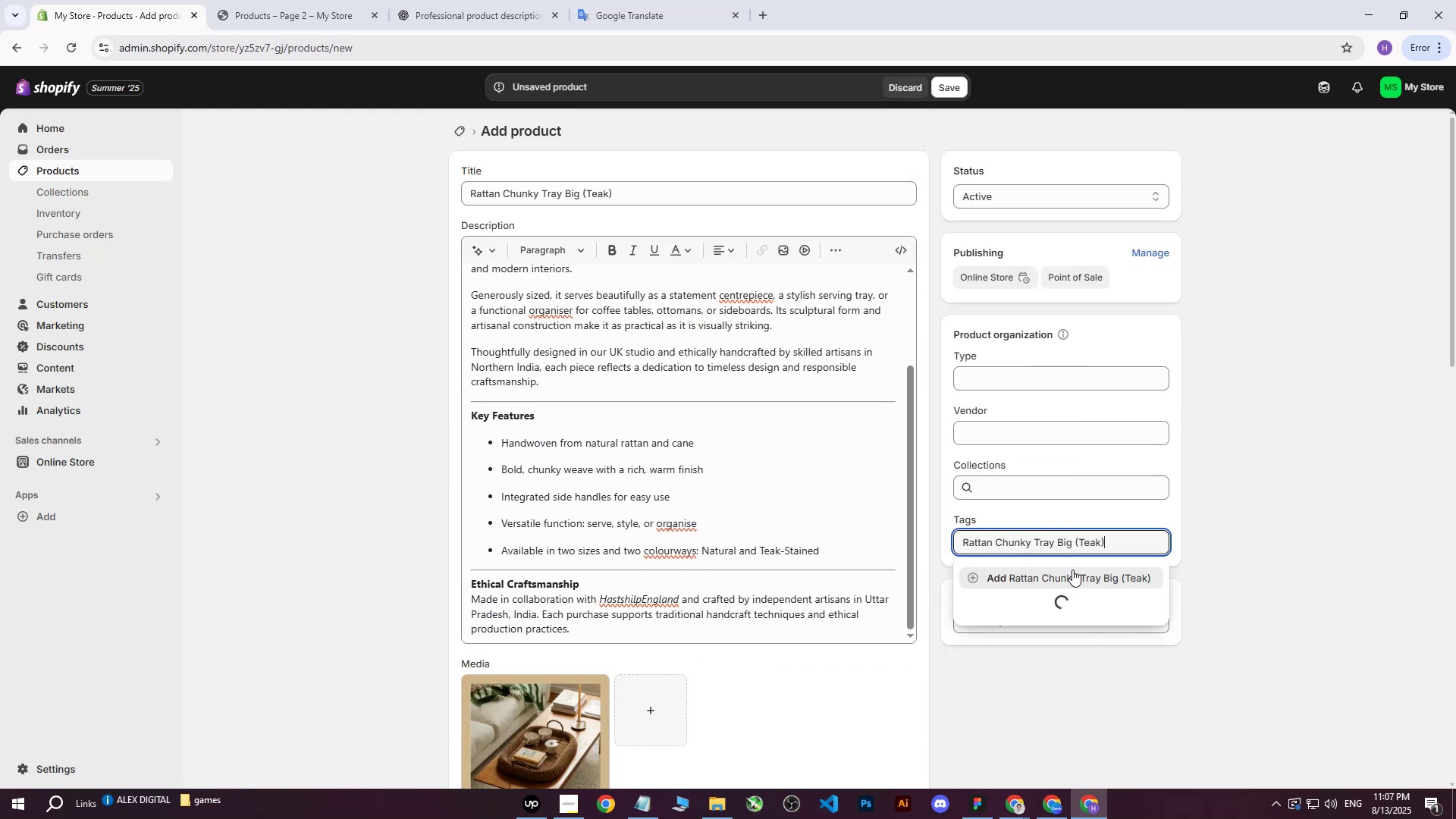 
left_click([1068, 578])
 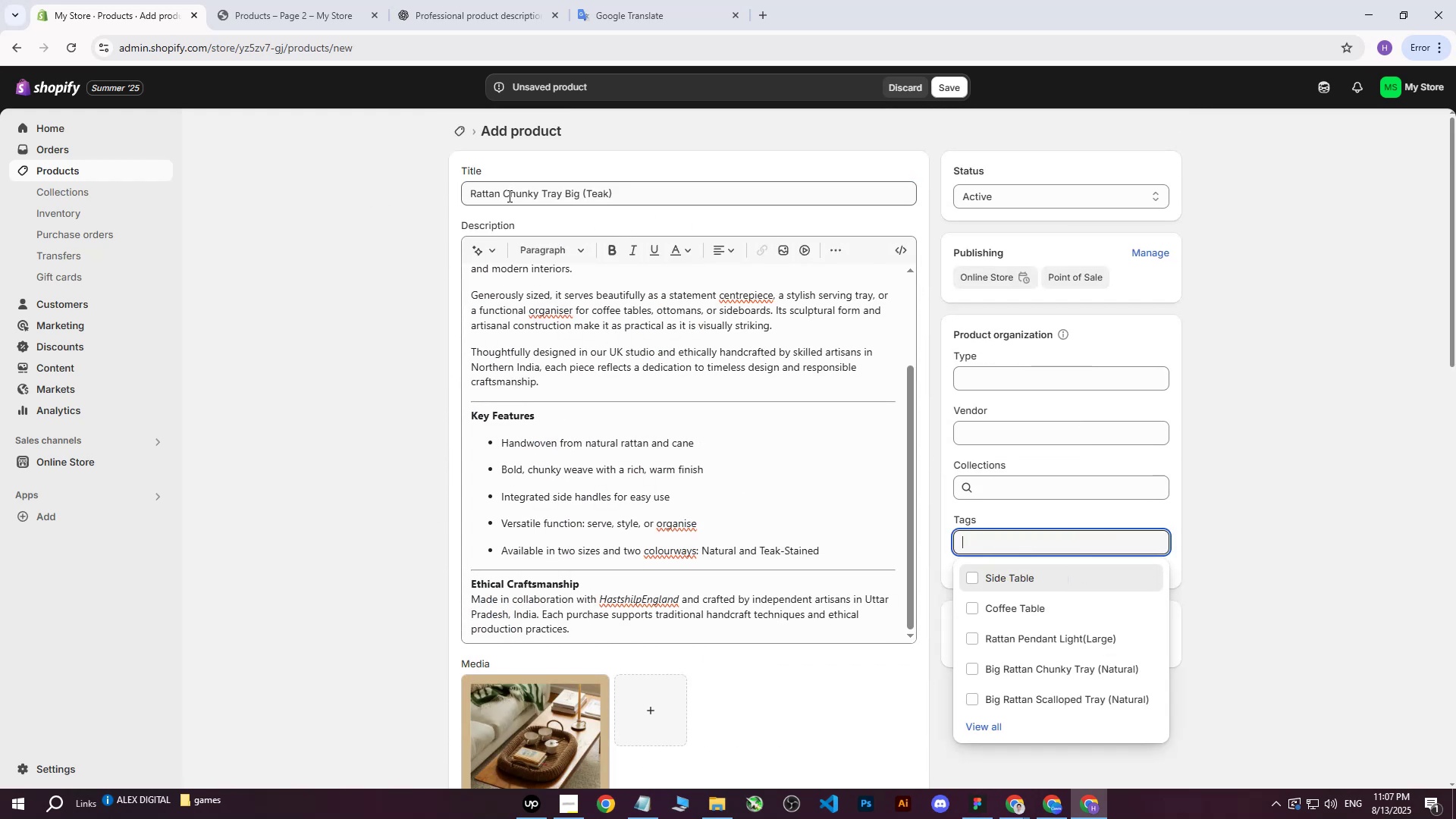 
left_click_drag(start_coordinate=[504, 194], to_coordinate=[560, 196])
 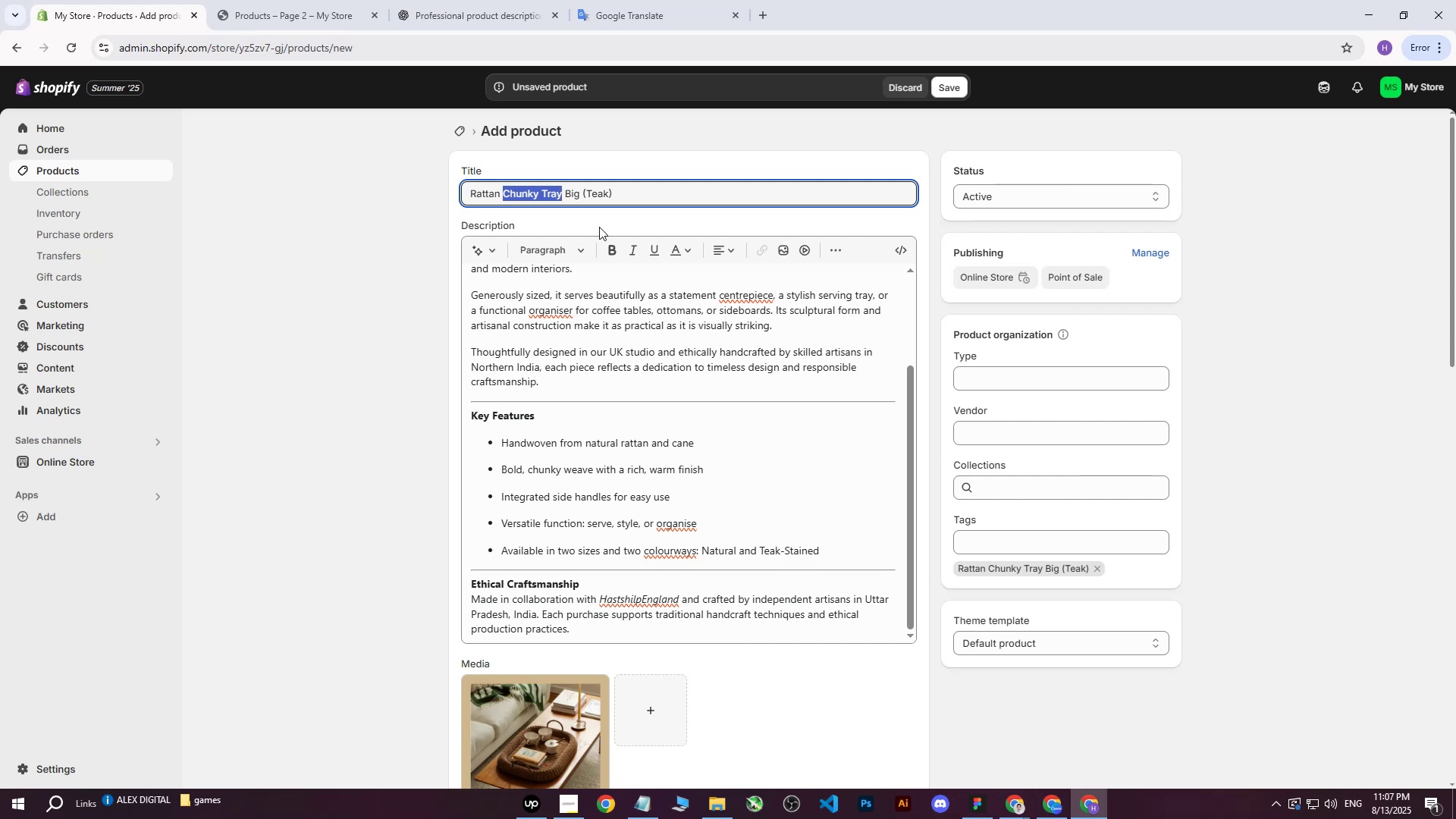 
key(Control+ControlLeft)
 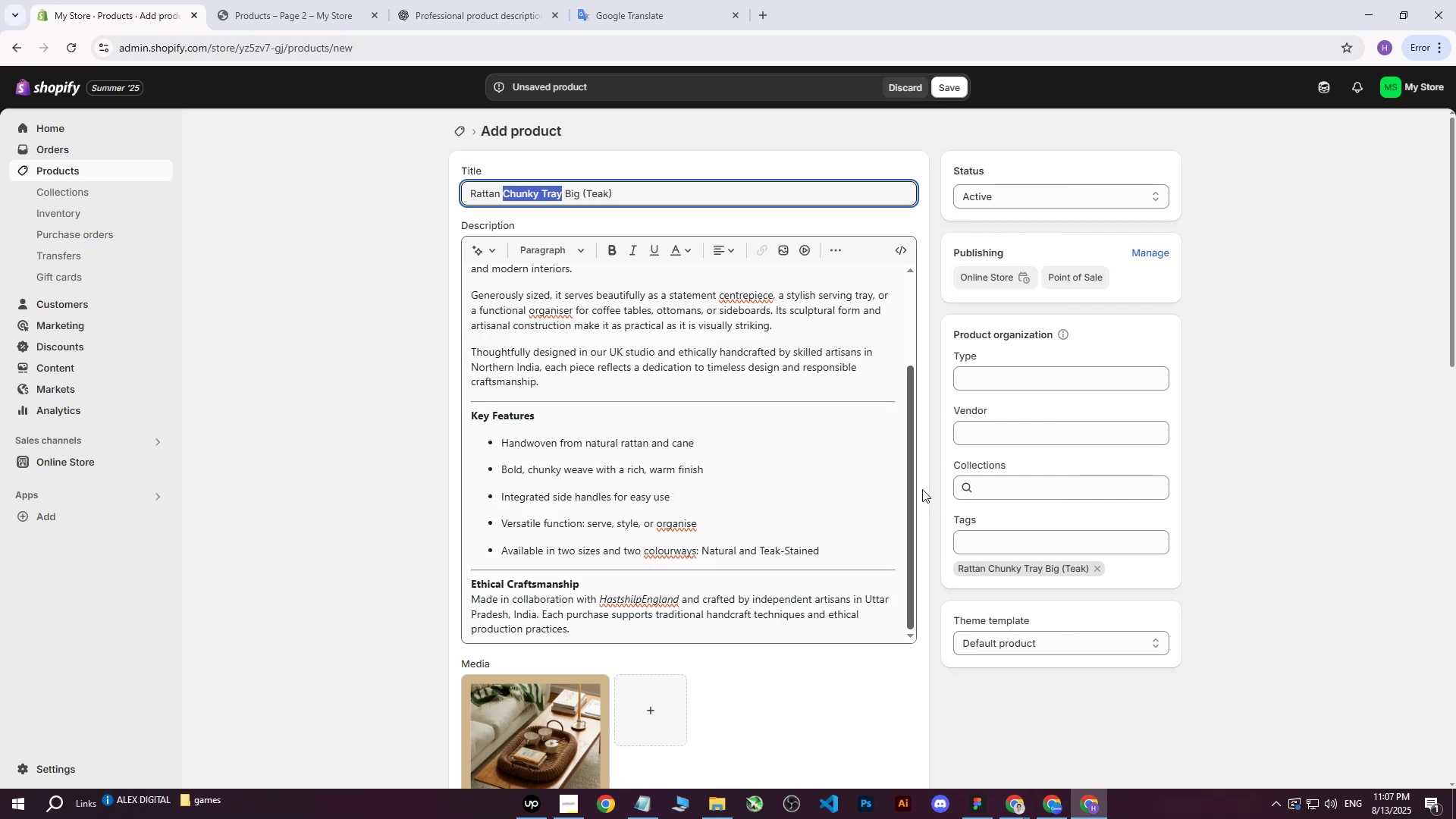 
key(Control+C)
 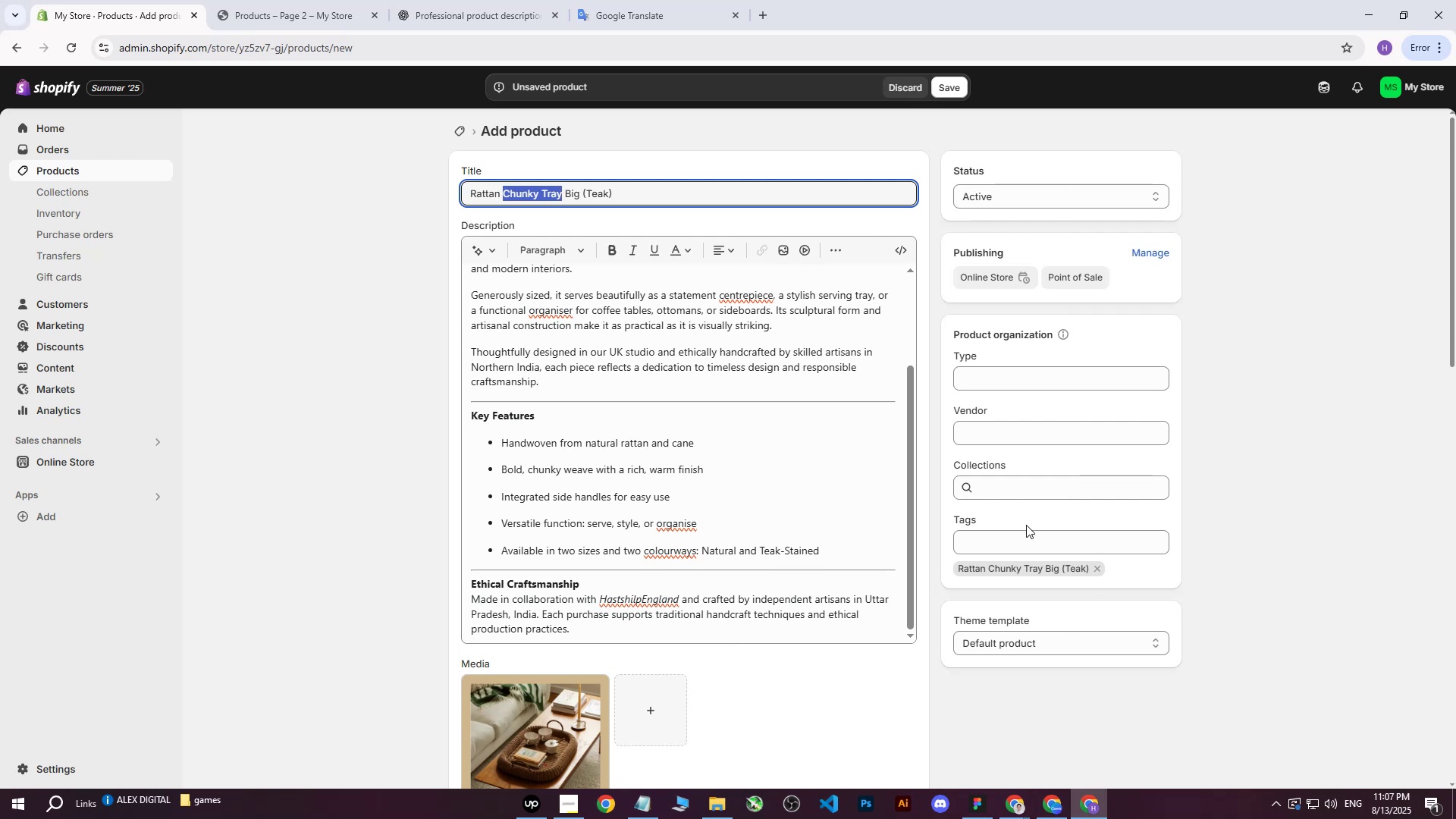 
left_click([1026, 525])
 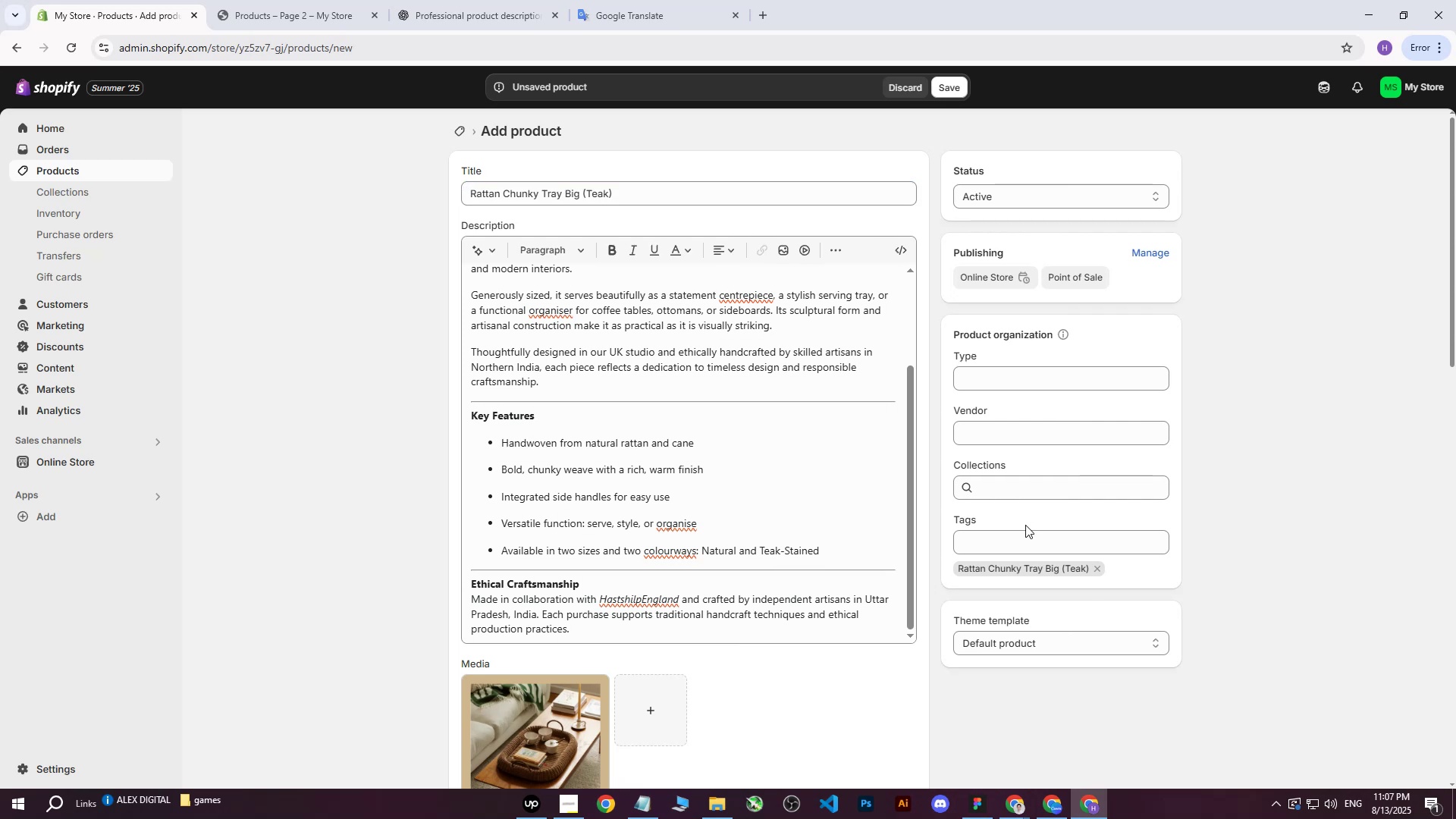 
key(Control+ControlLeft)
 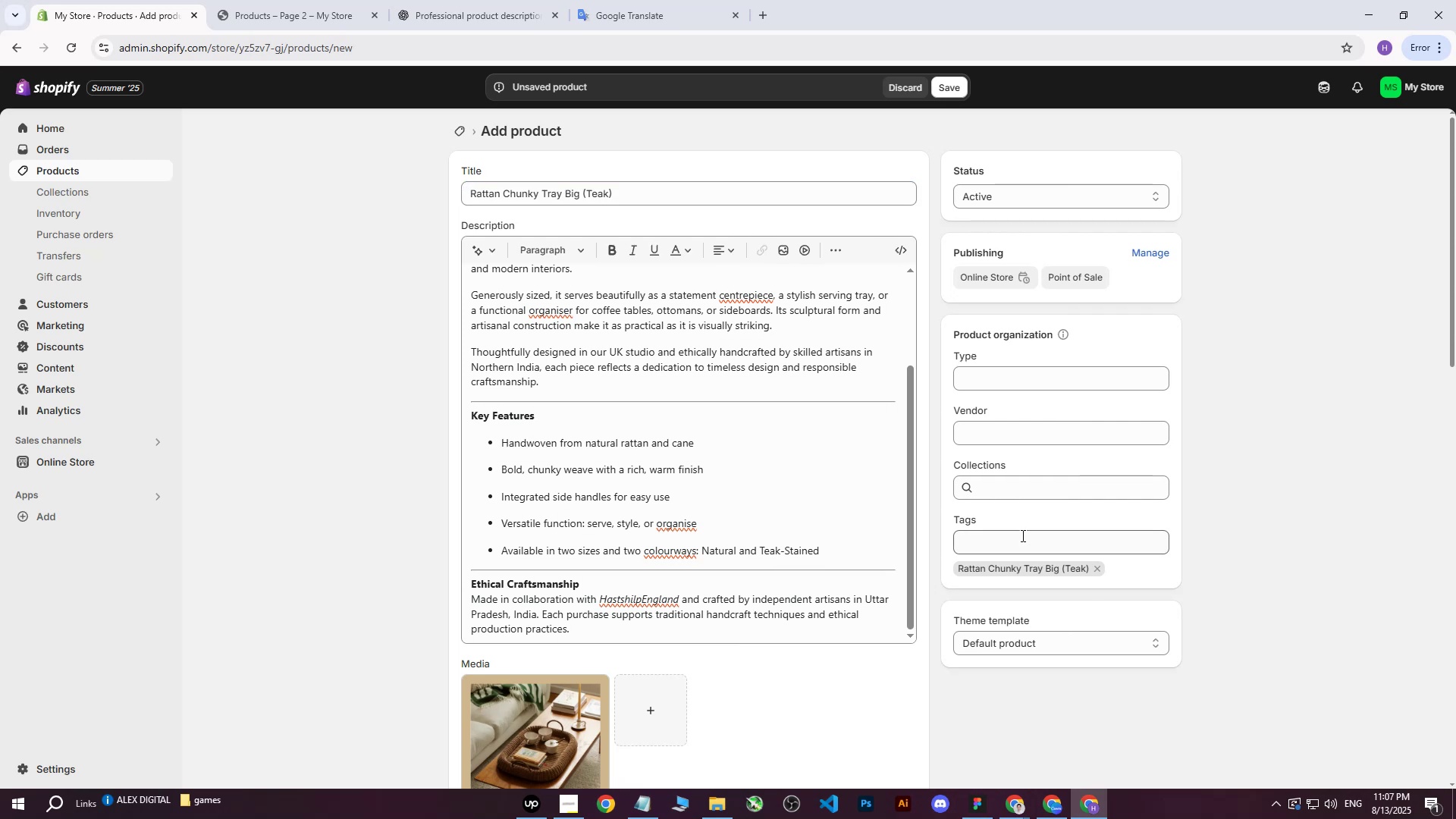 
double_click([1021, 535])
 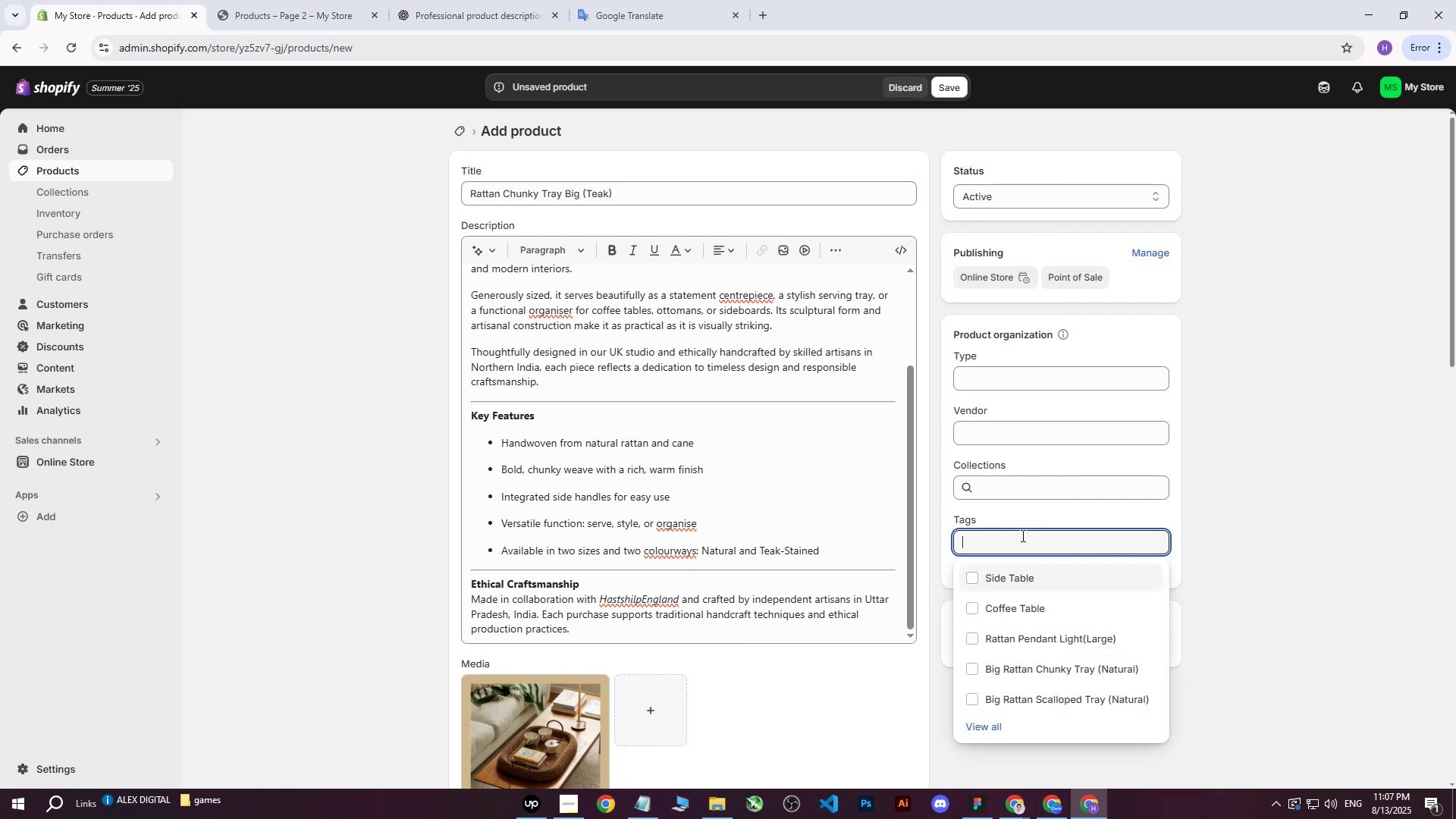 
key(Control+ControlLeft)
 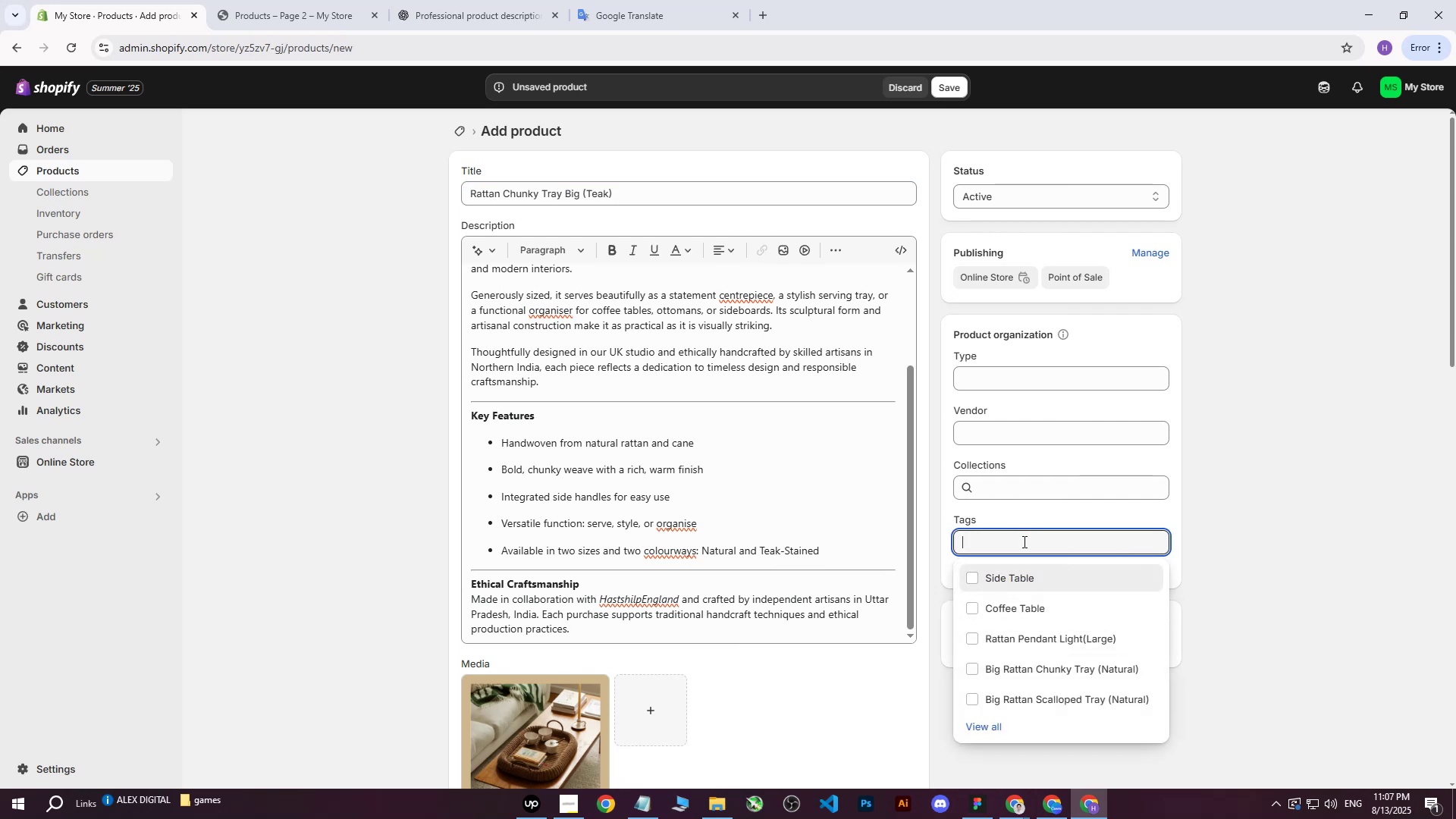 
key(Control+V)
 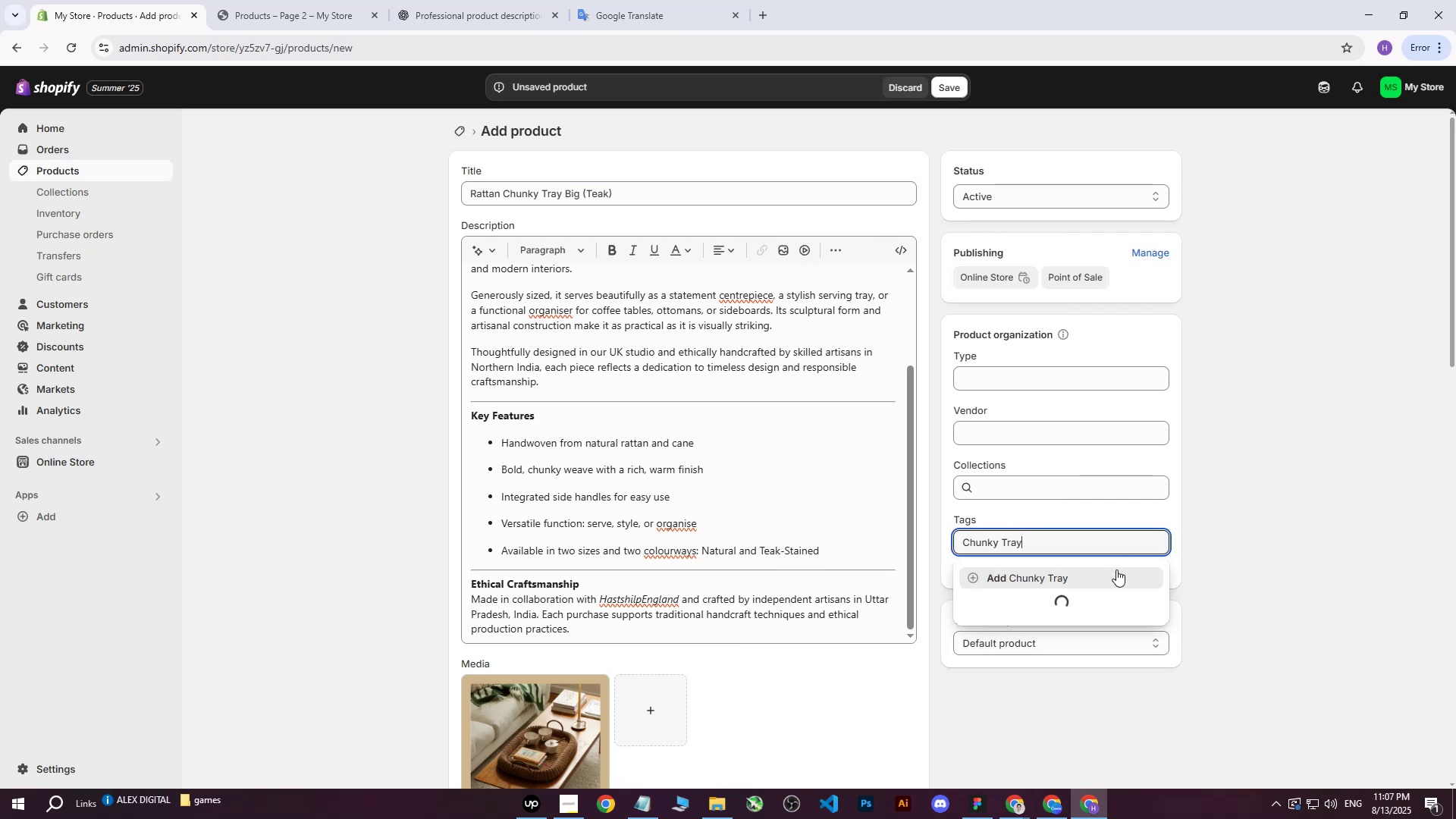 
left_click([1094, 577])
 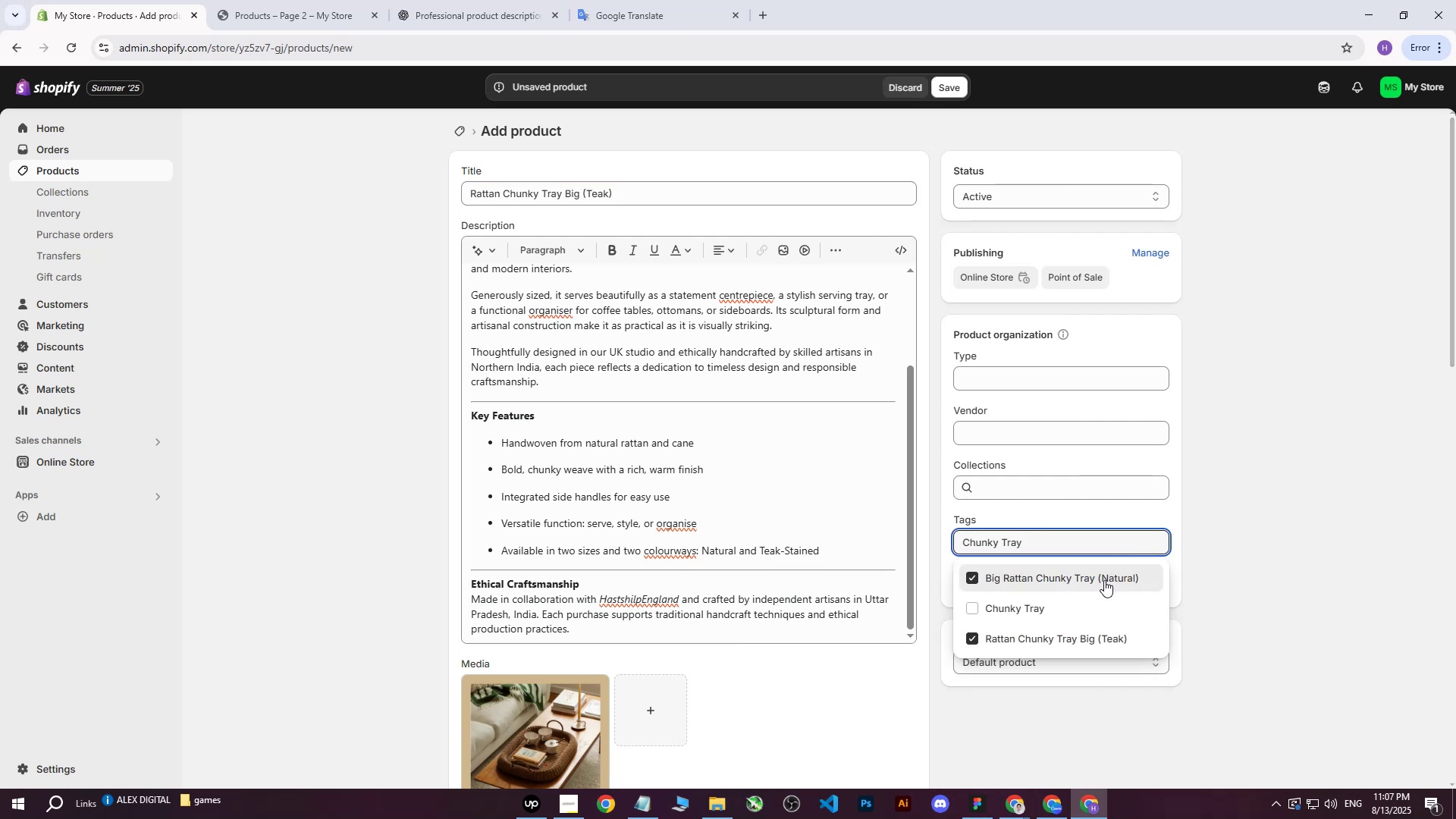 
left_click([1266, 512])
 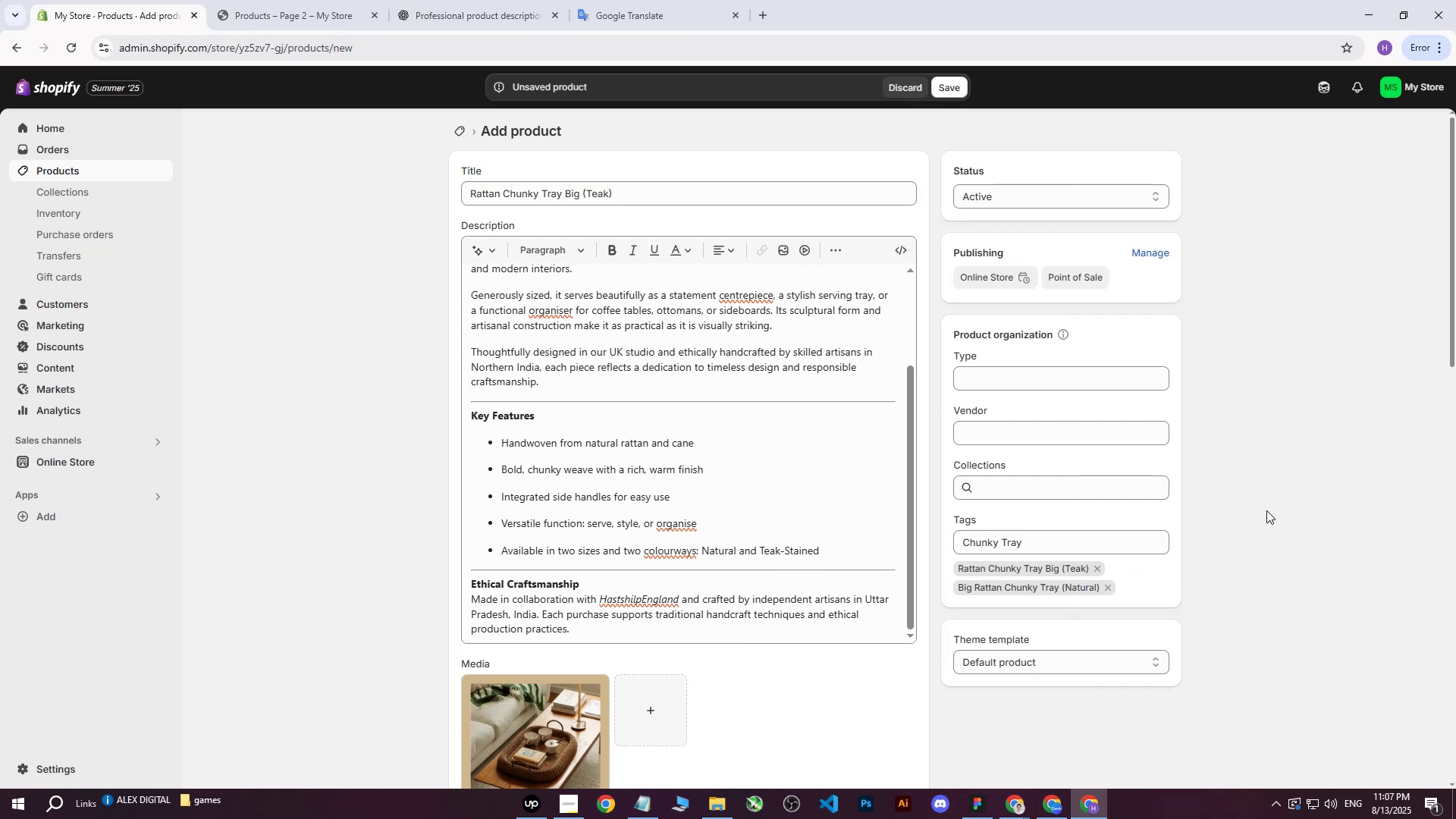 
scroll: coordinate [1022, 515], scroll_direction: down, amount: 12.0
 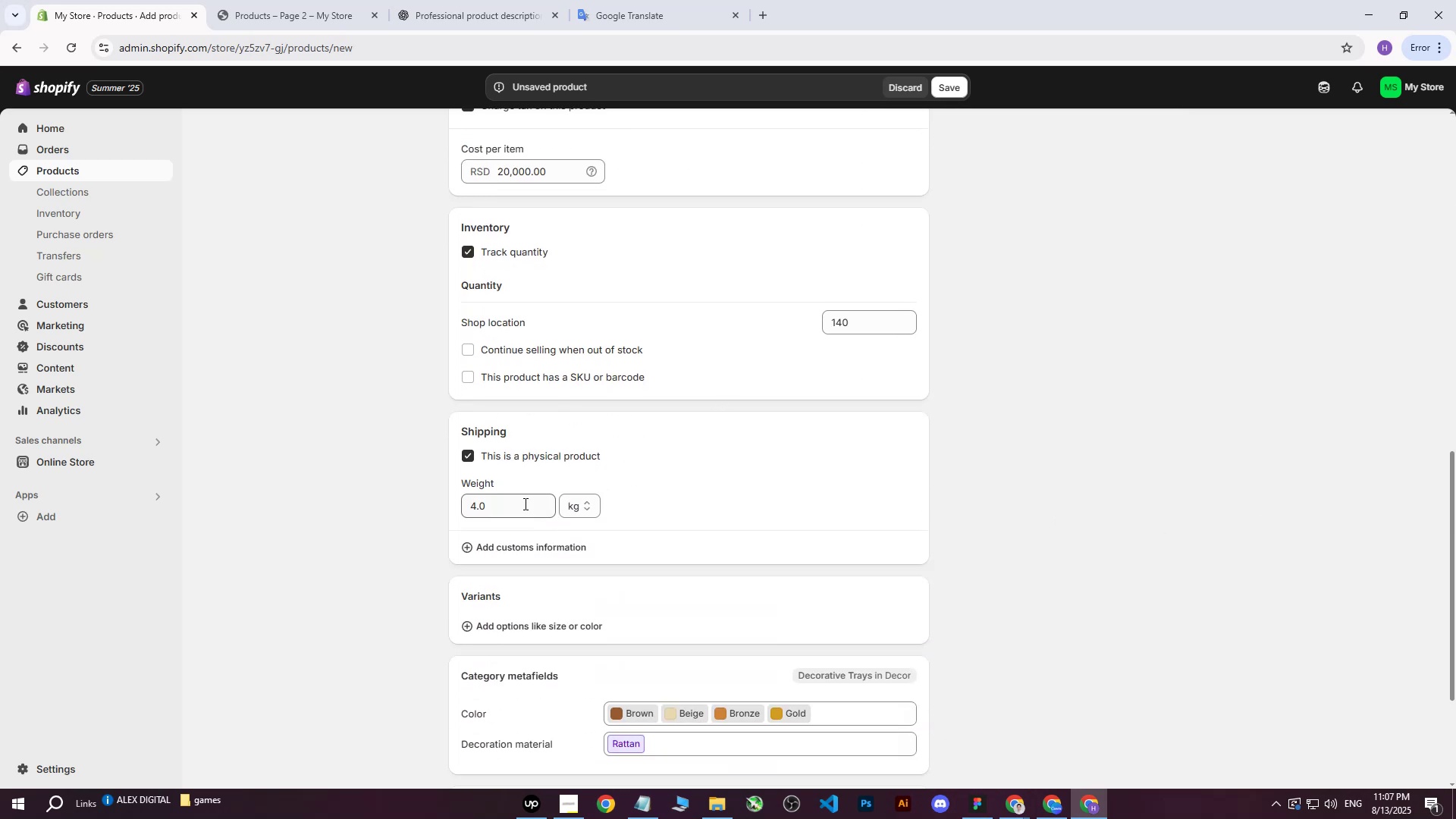 
left_click_drag(start_coordinate=[507, 507], to_coordinate=[394, 508])
 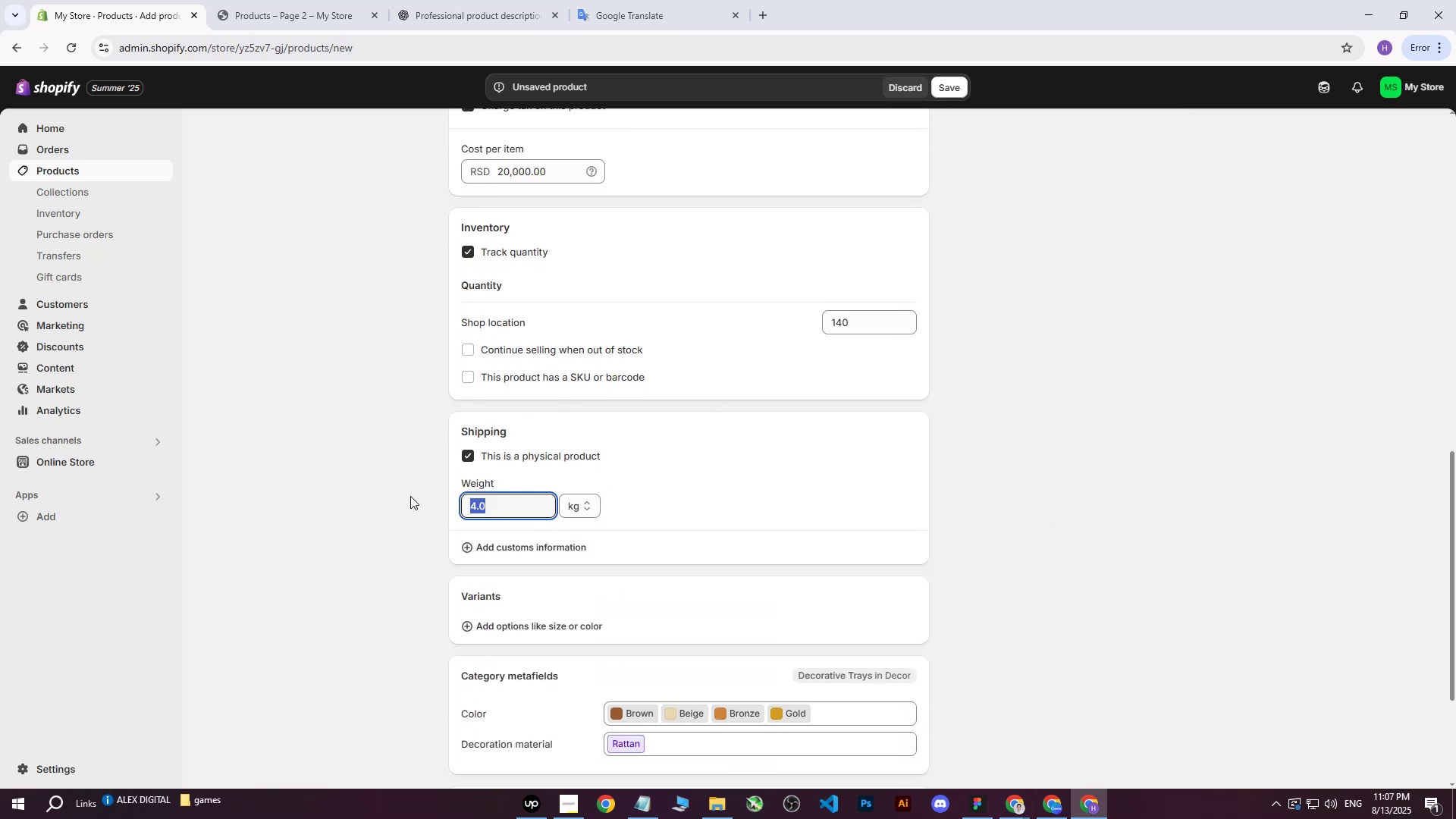 
key(7)
 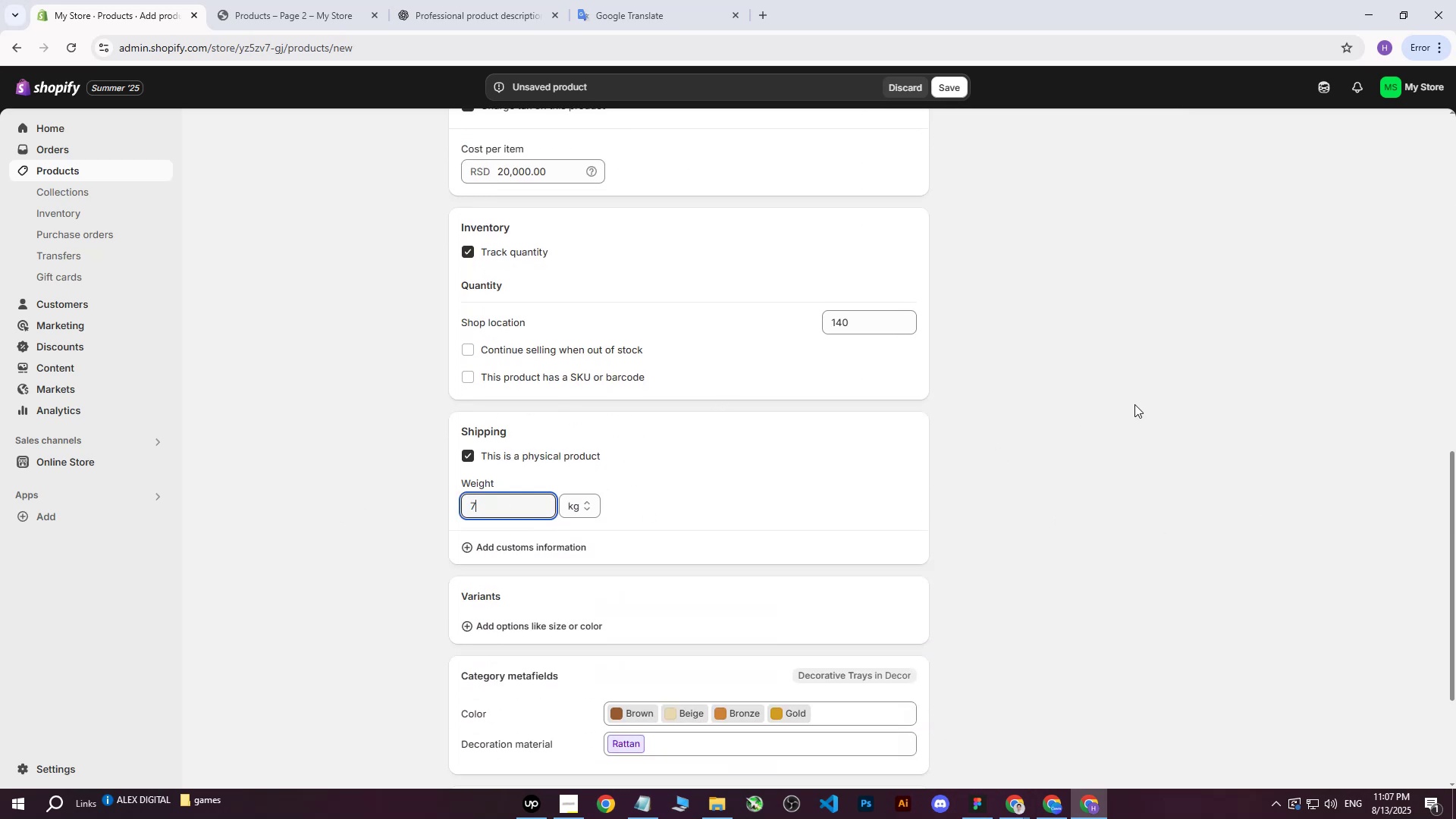 
left_click([1134, 404])
 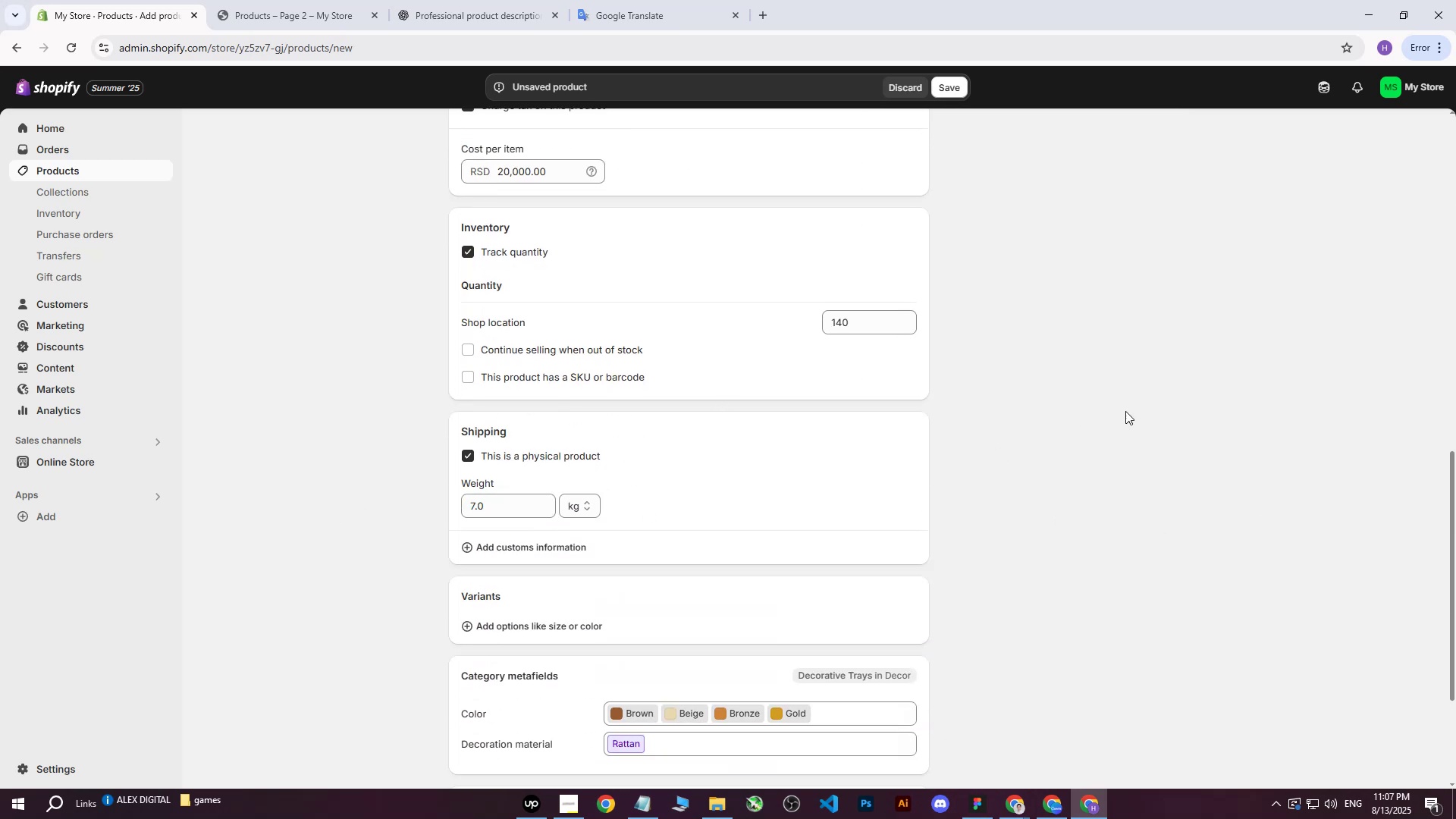 
scroll: coordinate [1024, 471], scroll_direction: up, amount: 25.0
 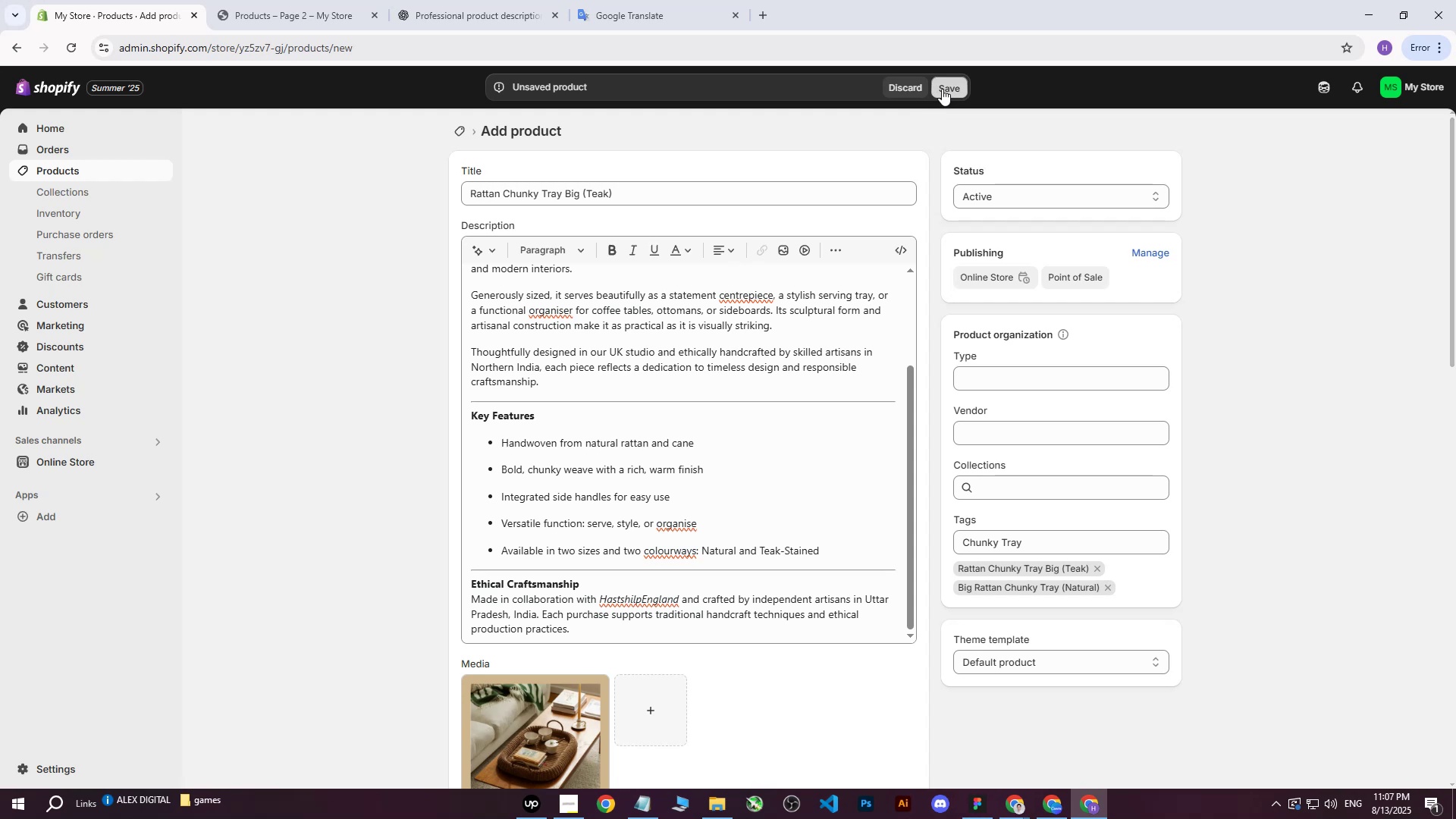 
left_click([942, 89])
 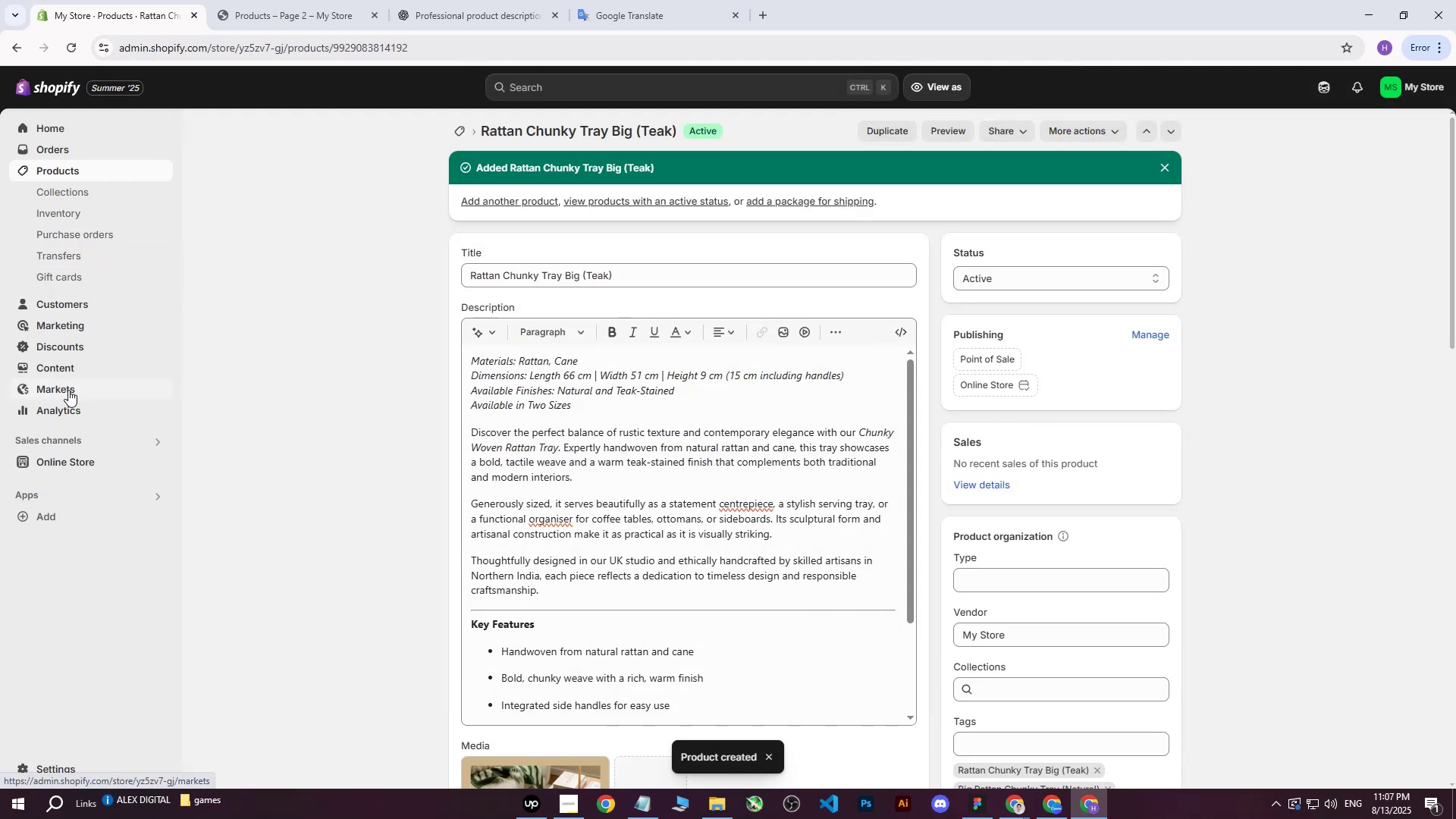 
wait(6.38)
 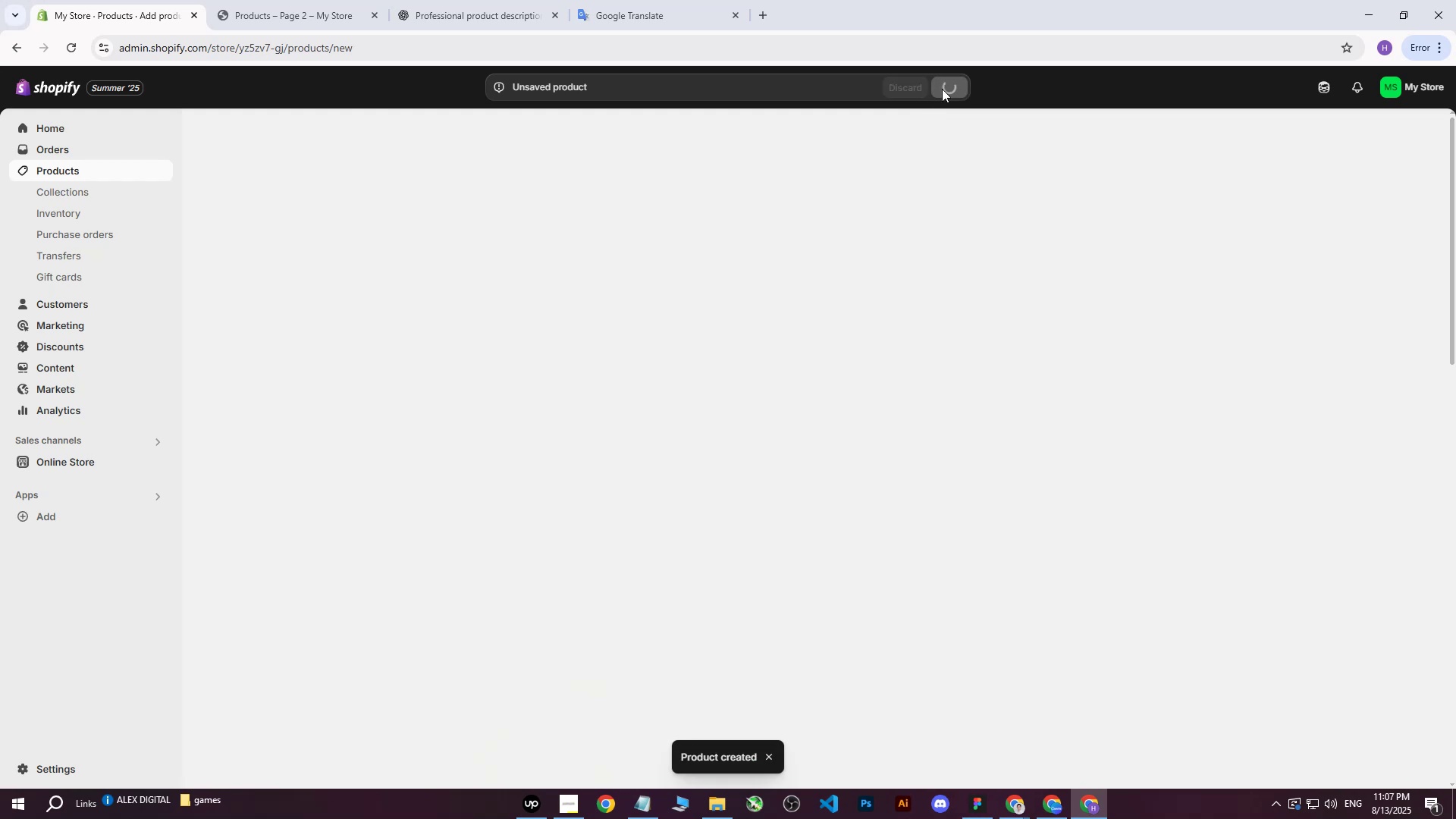 
left_click([83, 176])
 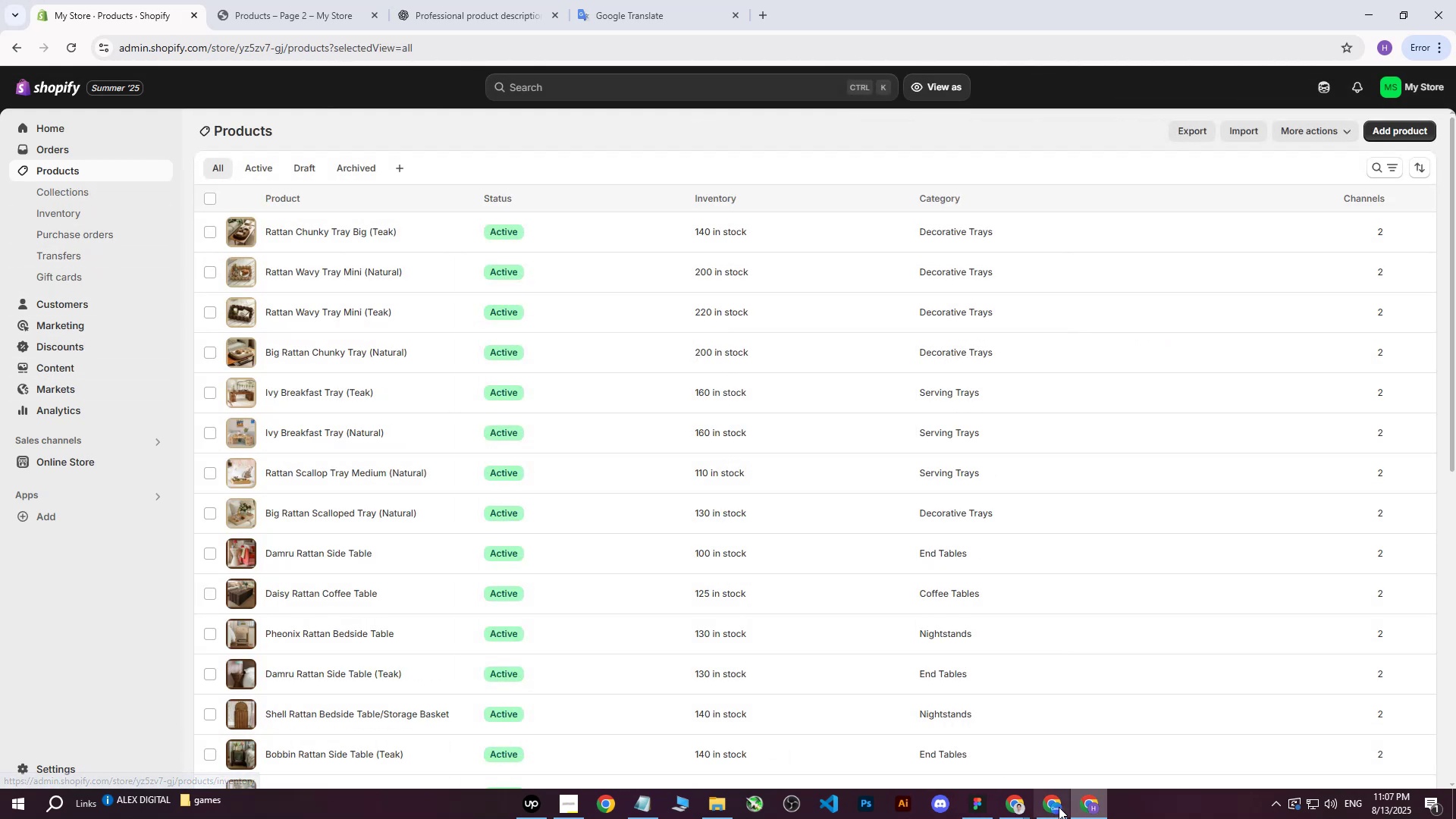 
left_click([1015, 808])
 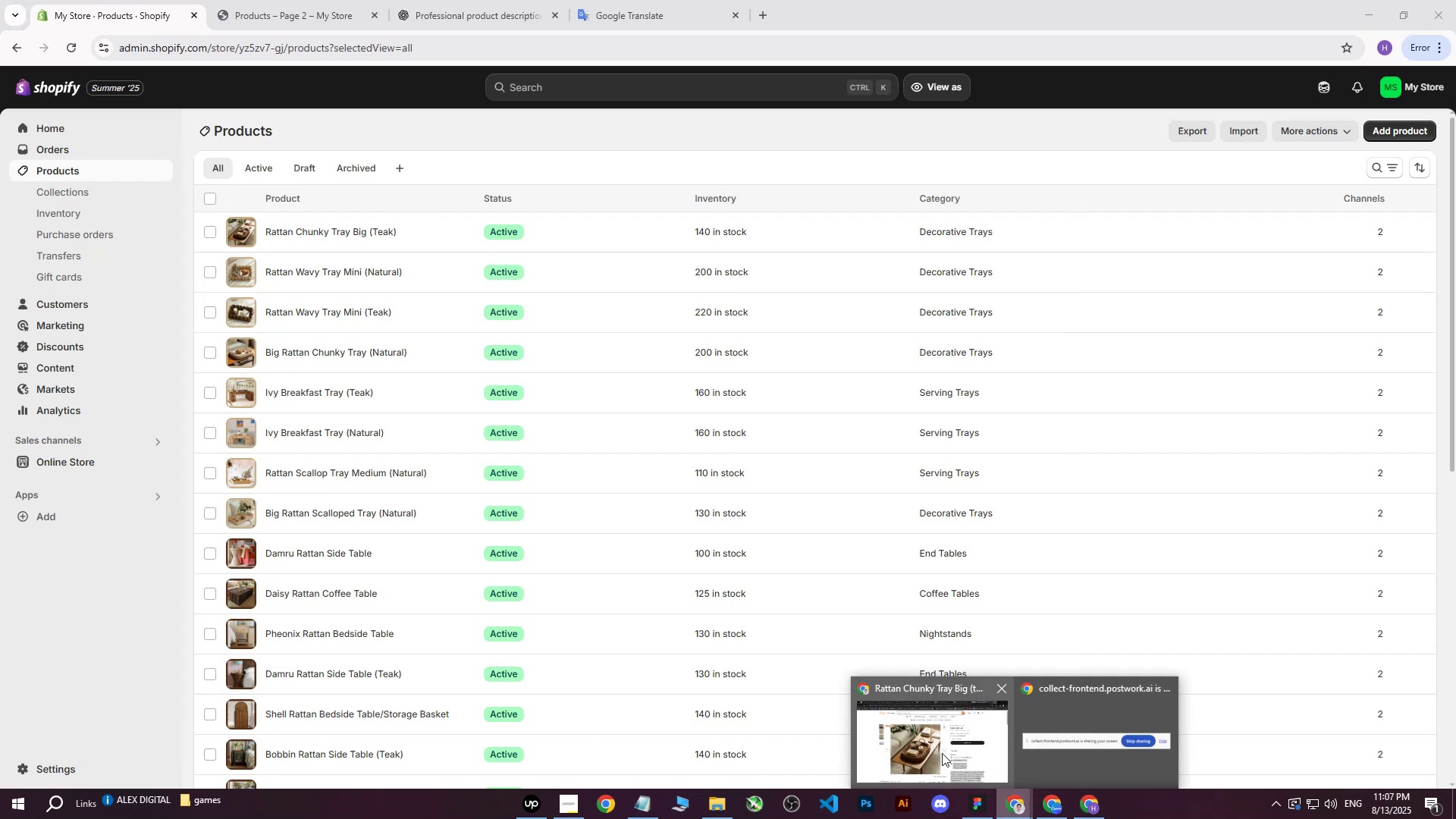 
left_click([942, 752])
 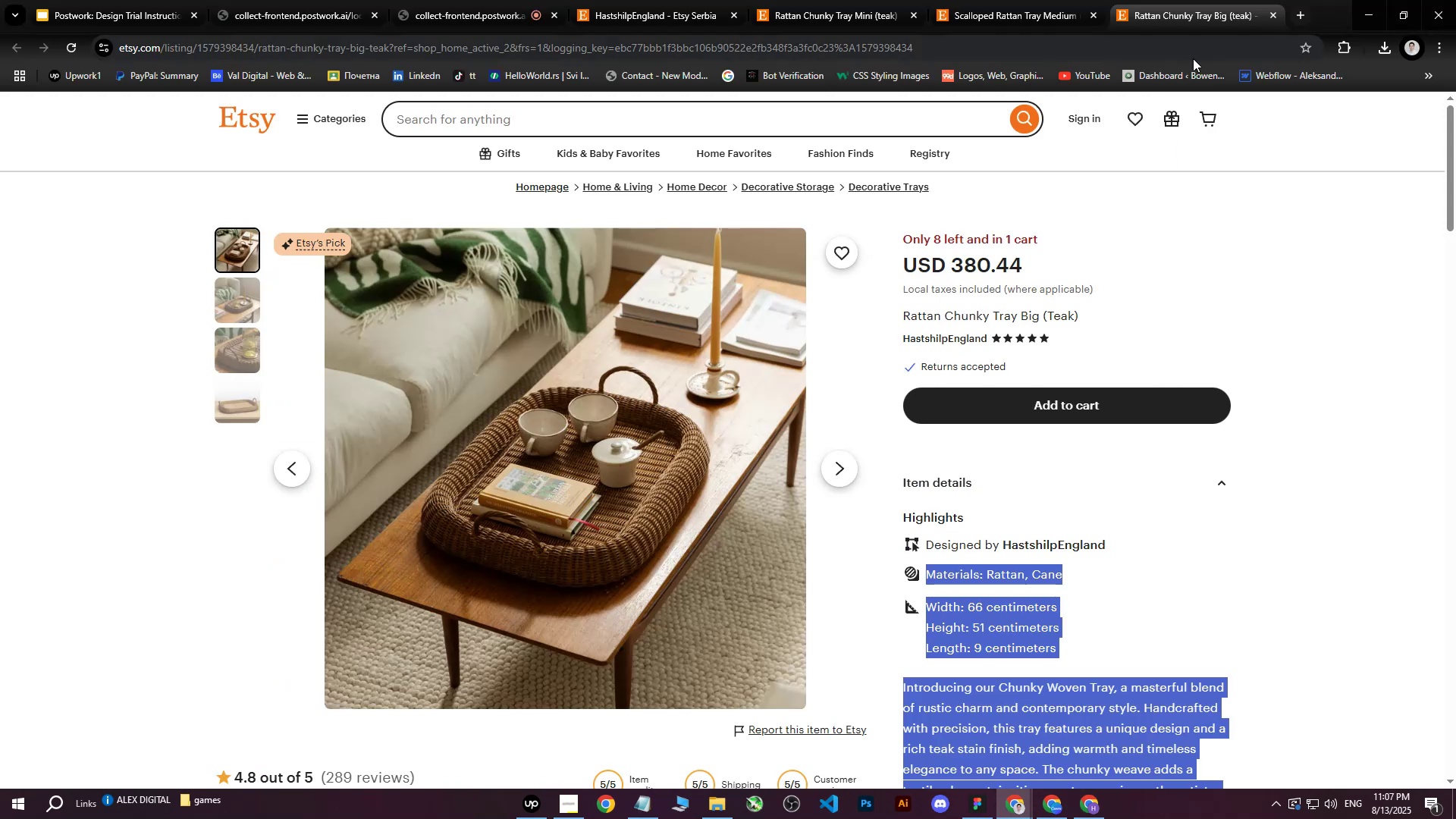 
left_click([1234, 0])
 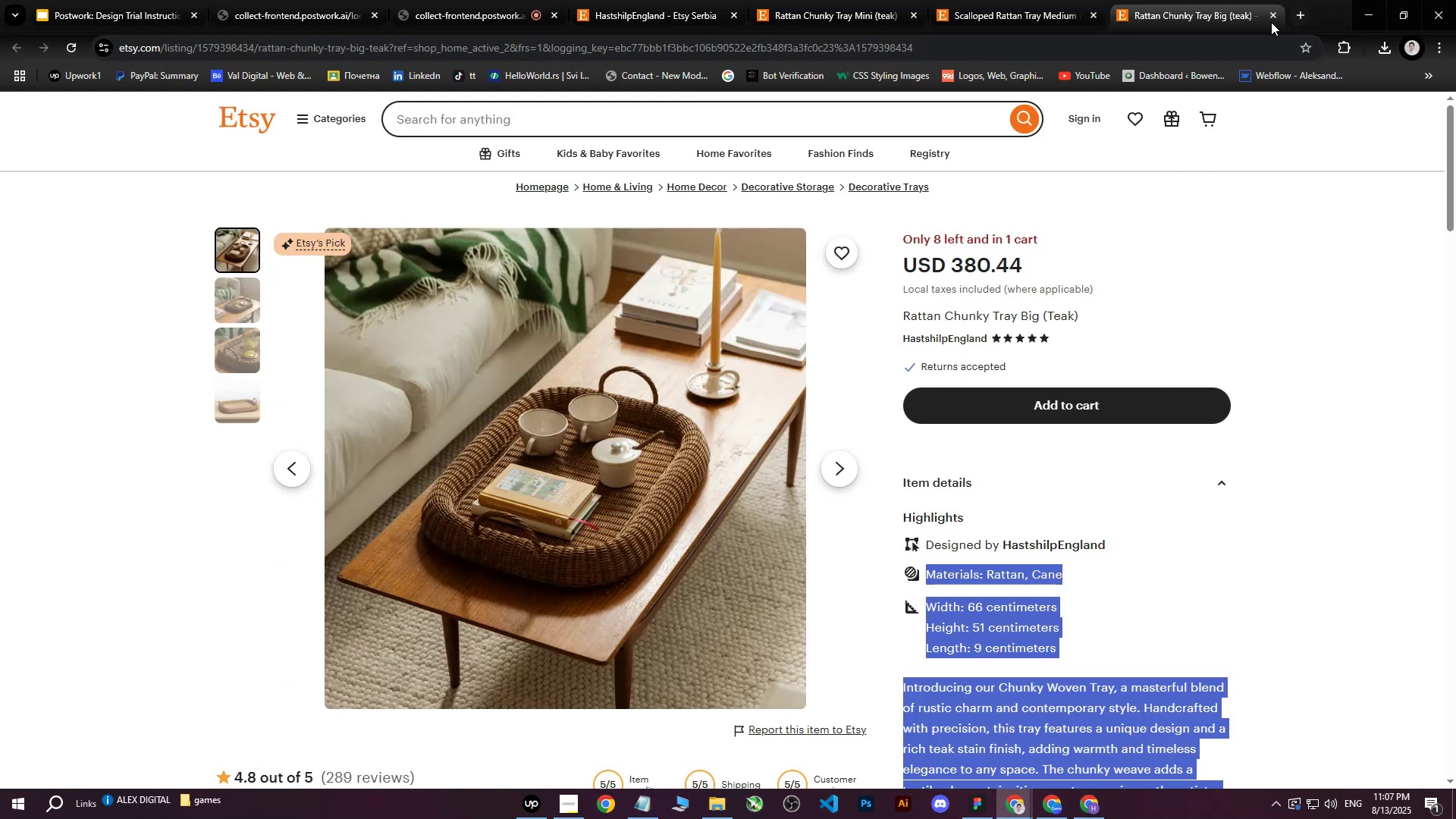 
double_click([1272, 18])
 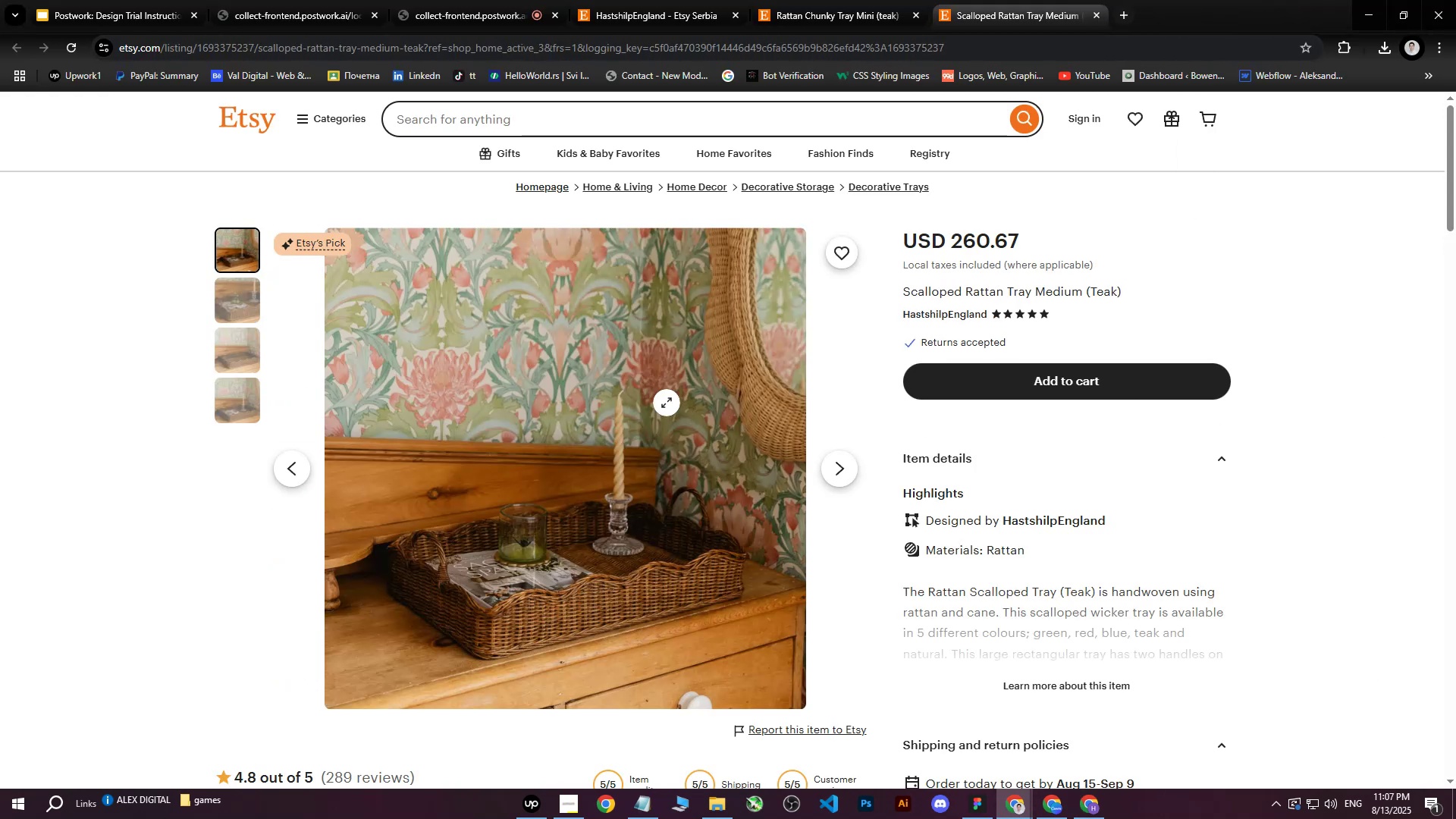 
right_click([613, 374])
 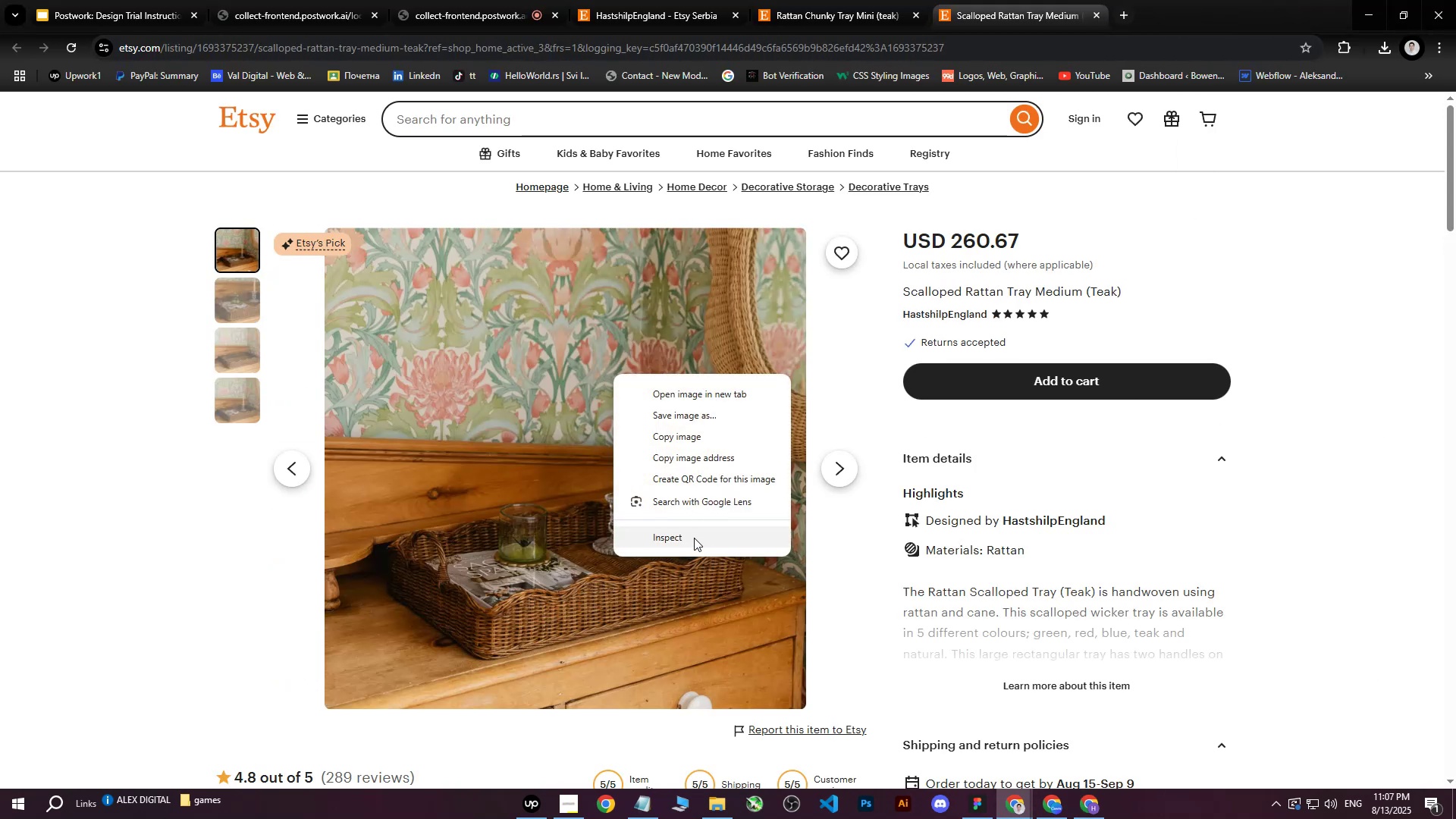 
left_click([692, 536])
 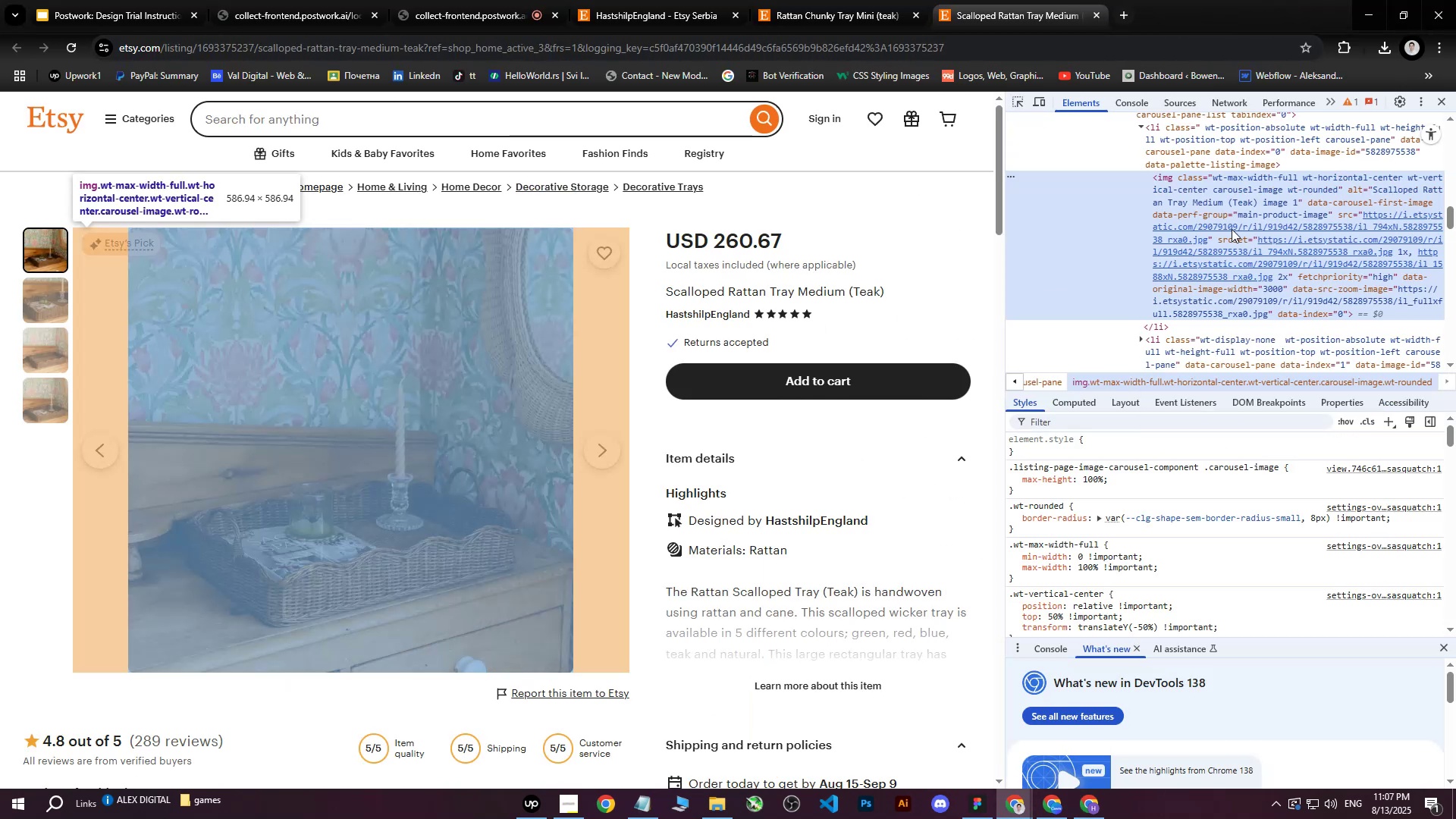 
left_click([1299, 243])
 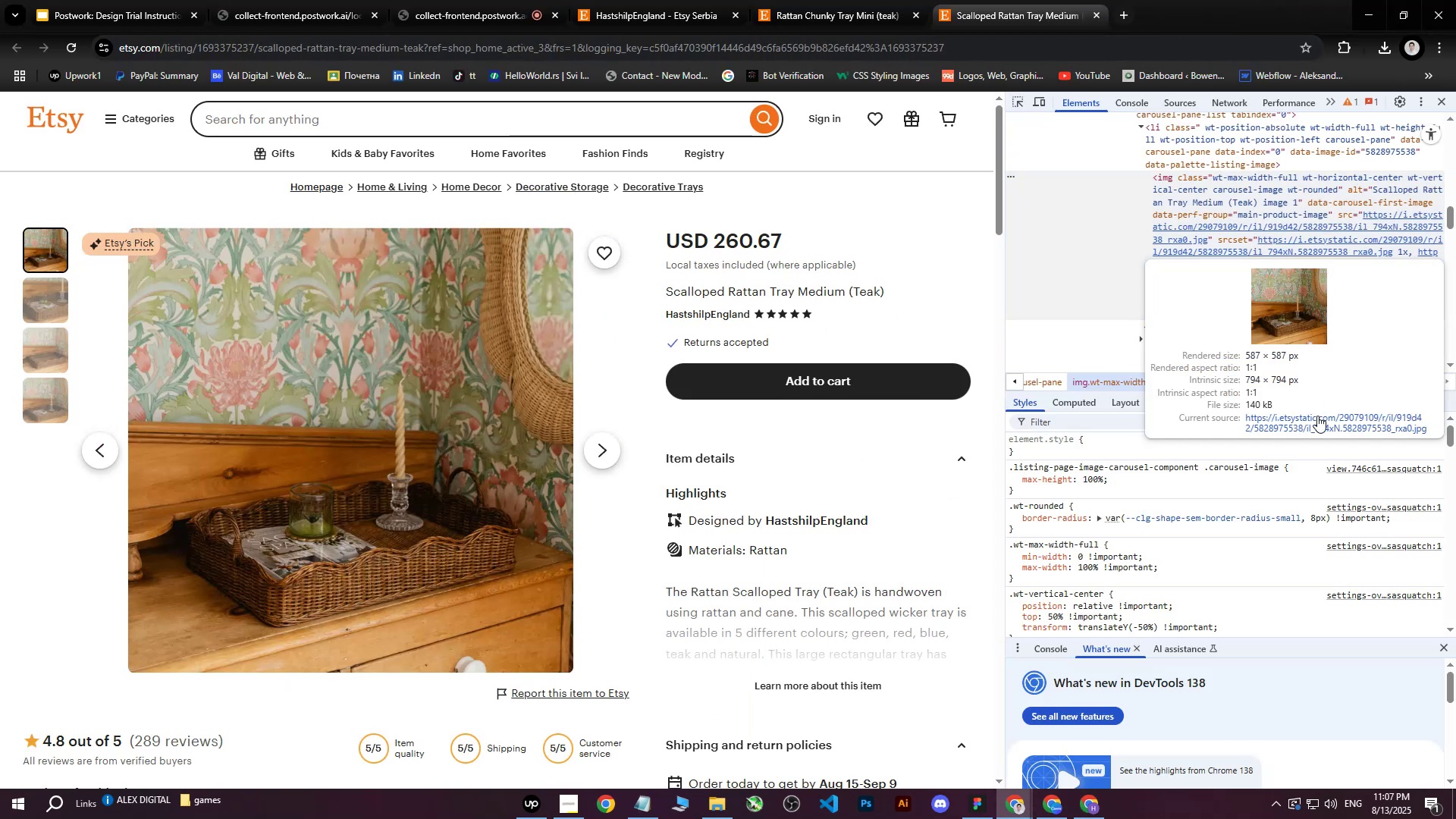 
left_click([1316, 419])
 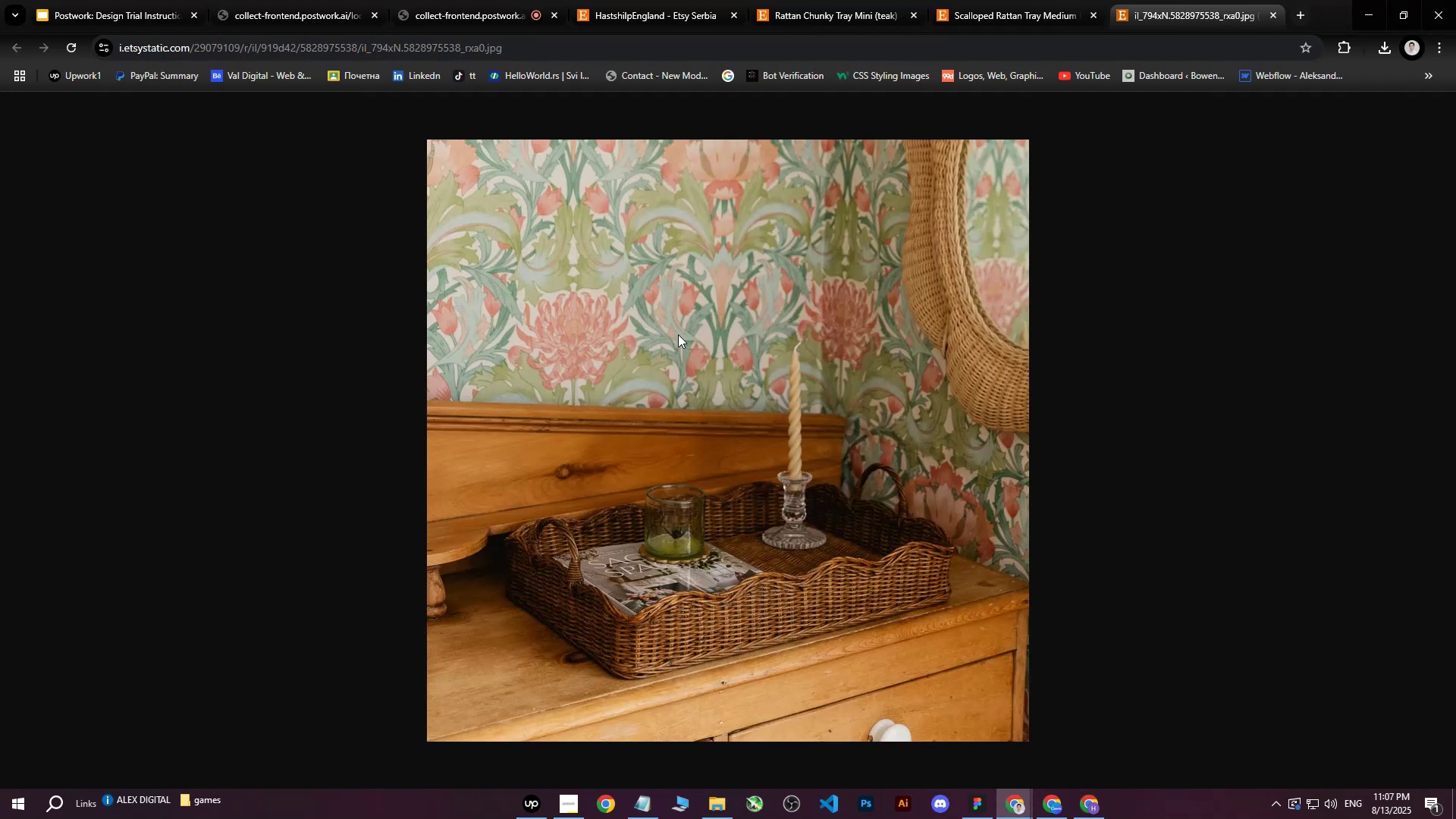 
right_click([678, 334])
 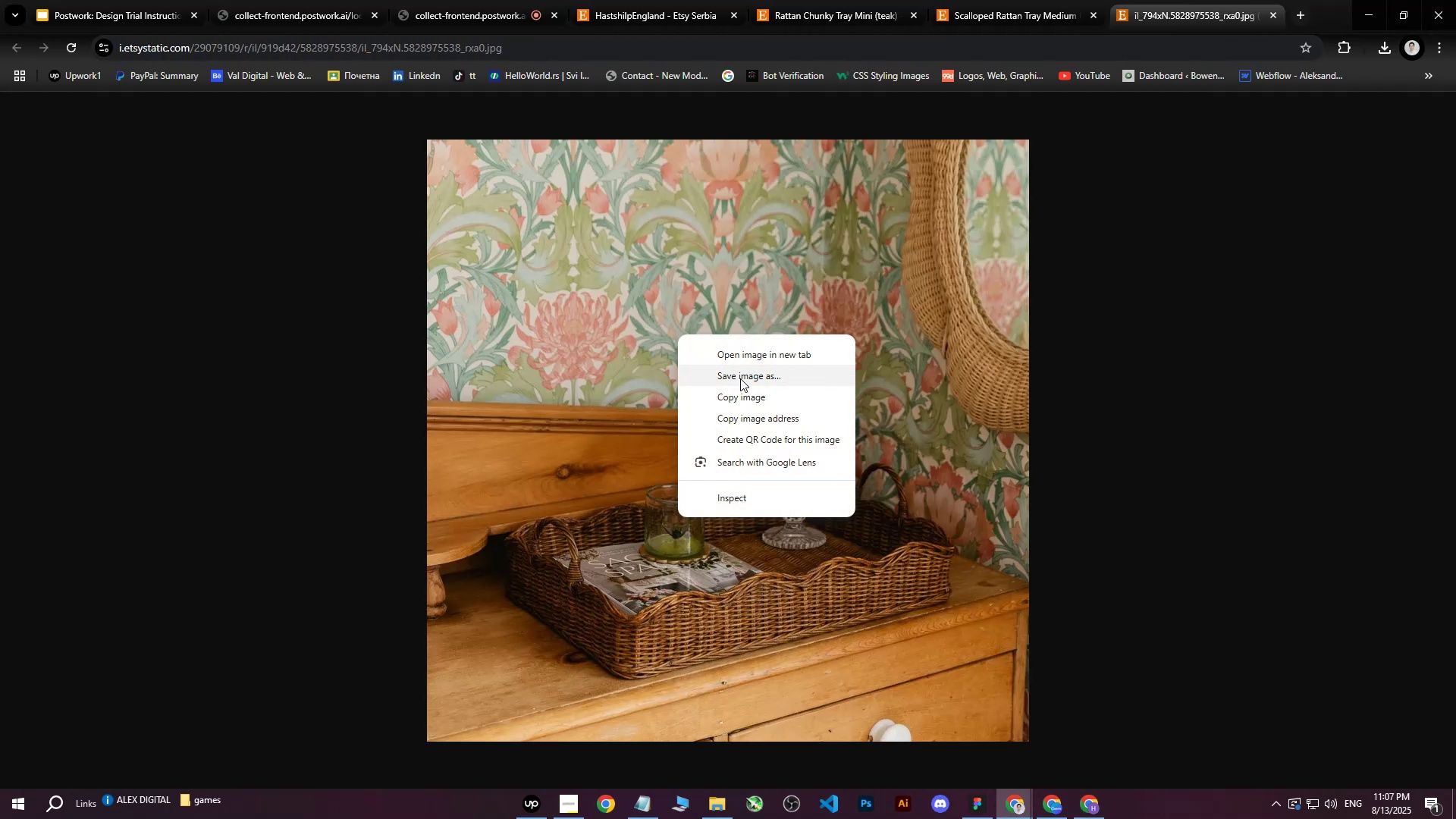 
left_click([740, 378])
 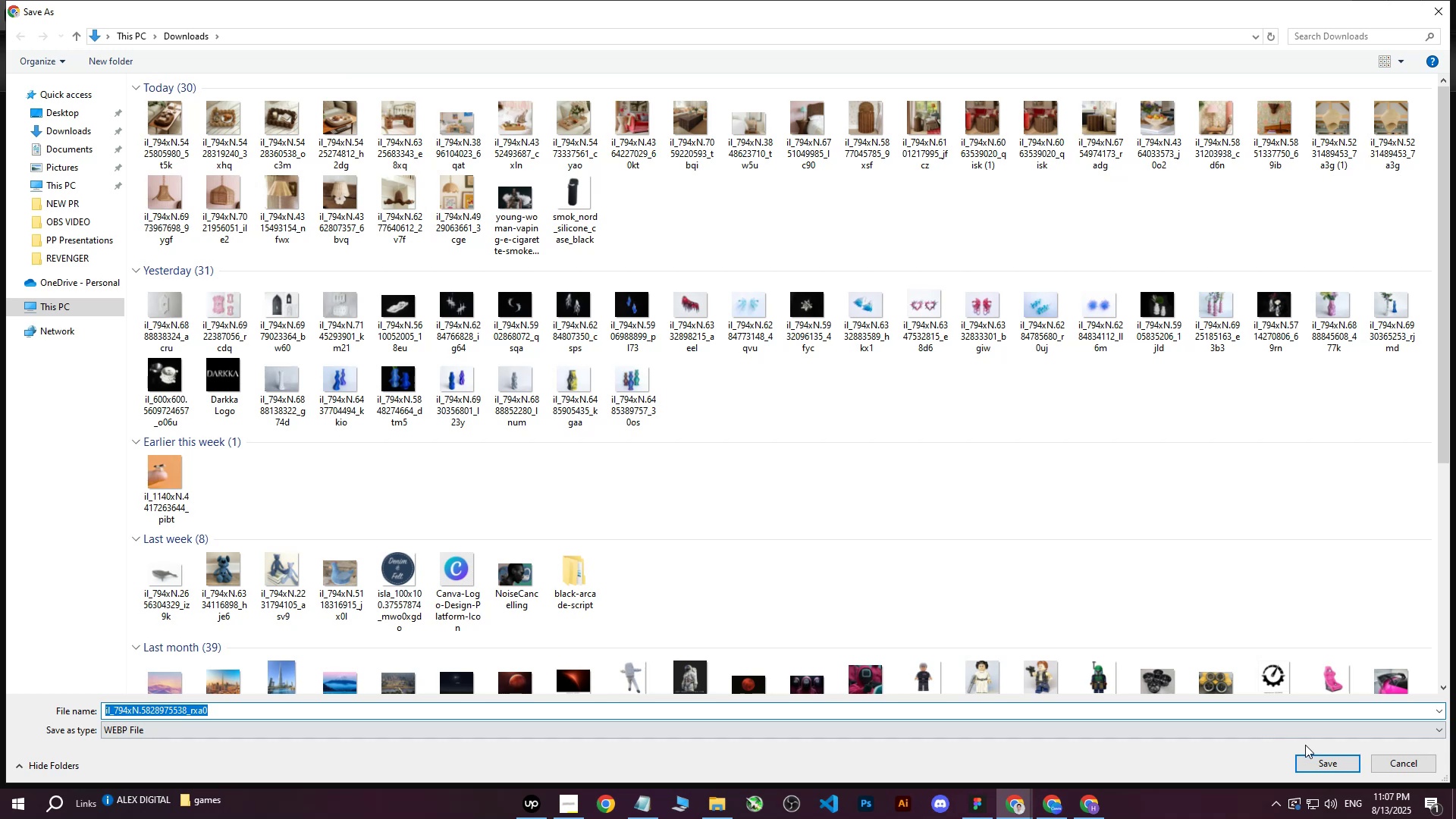 
left_click([1324, 761])
 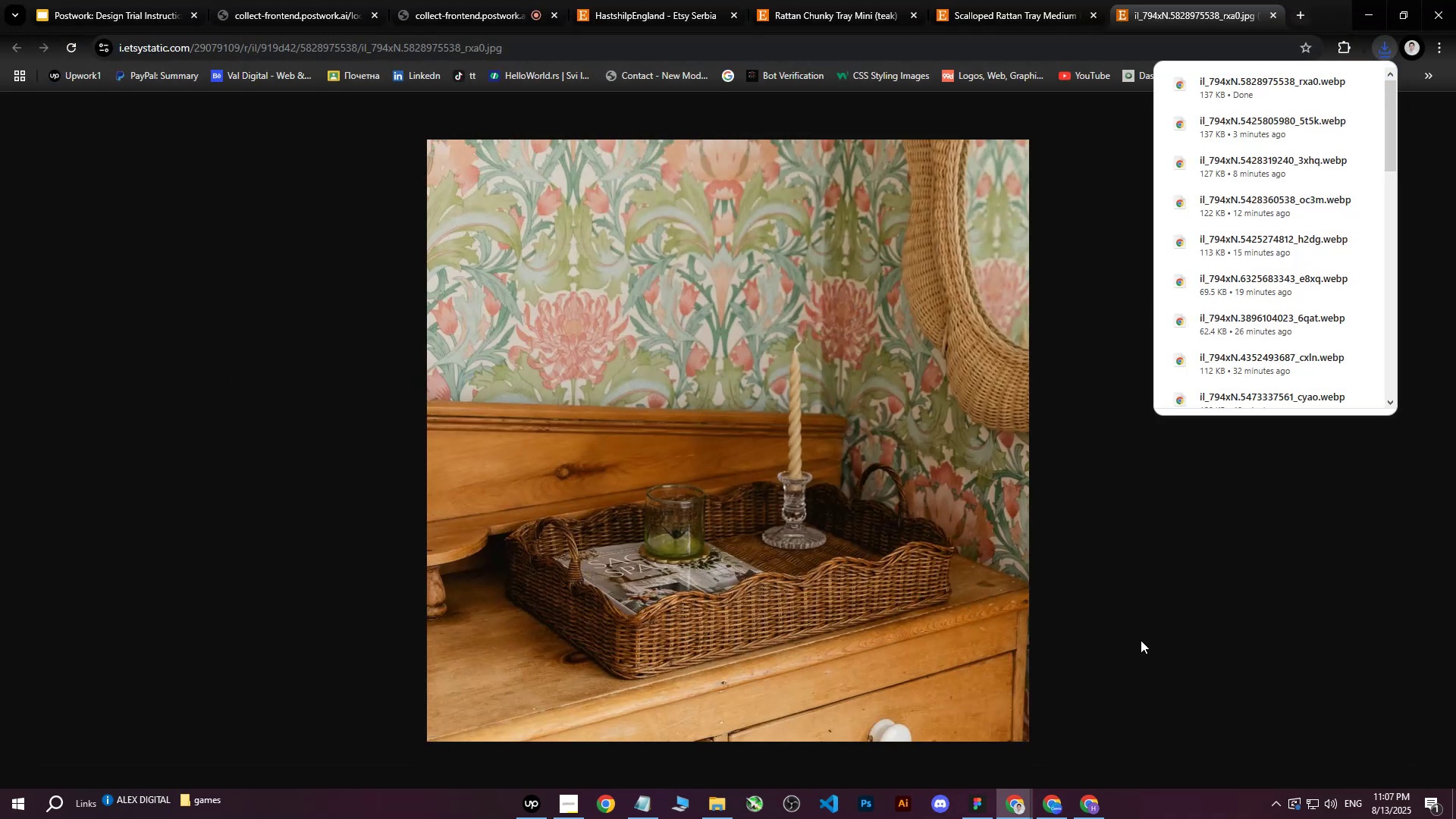 
left_click([1177, 603])
 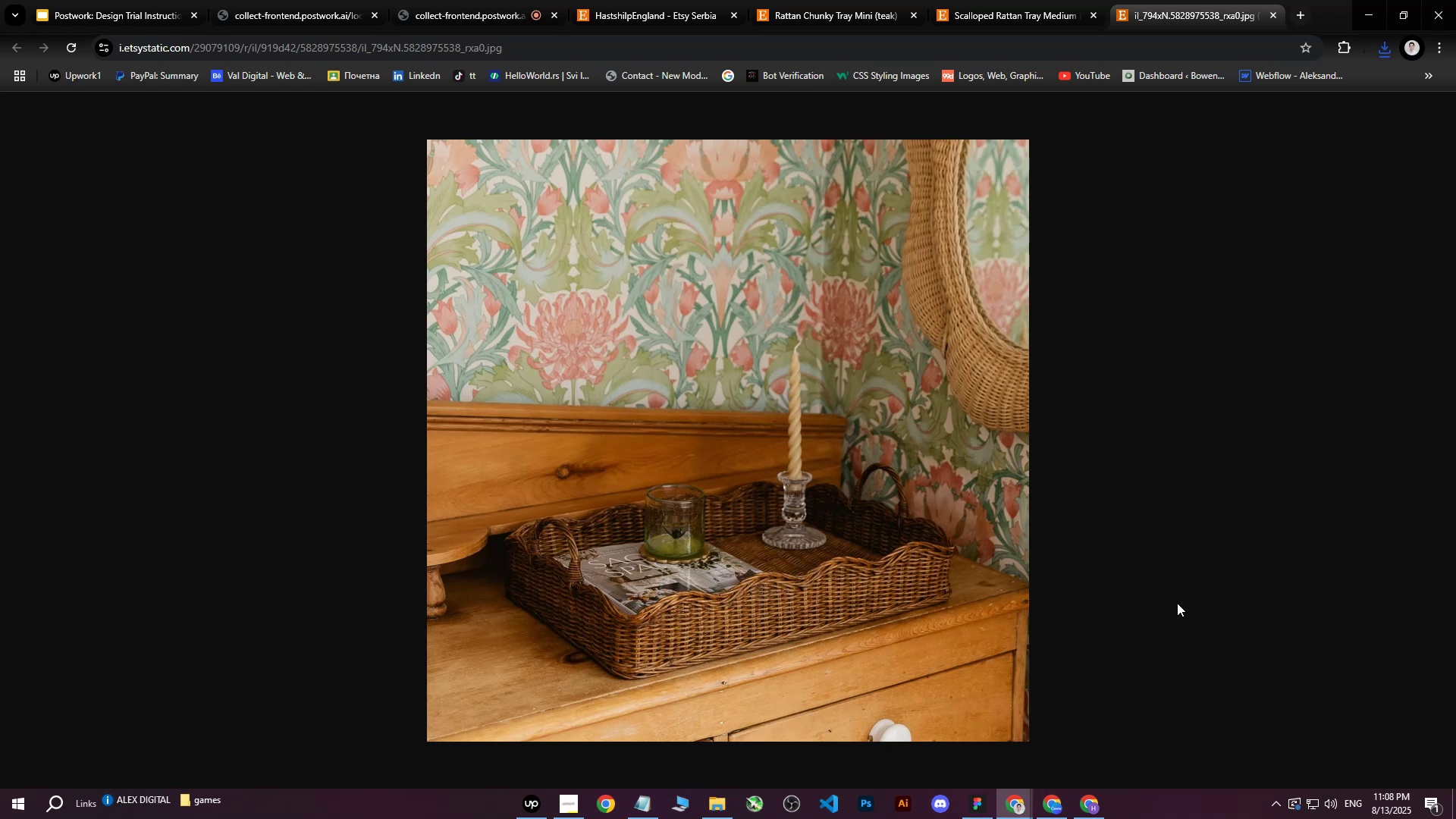 
wait(37.48)
 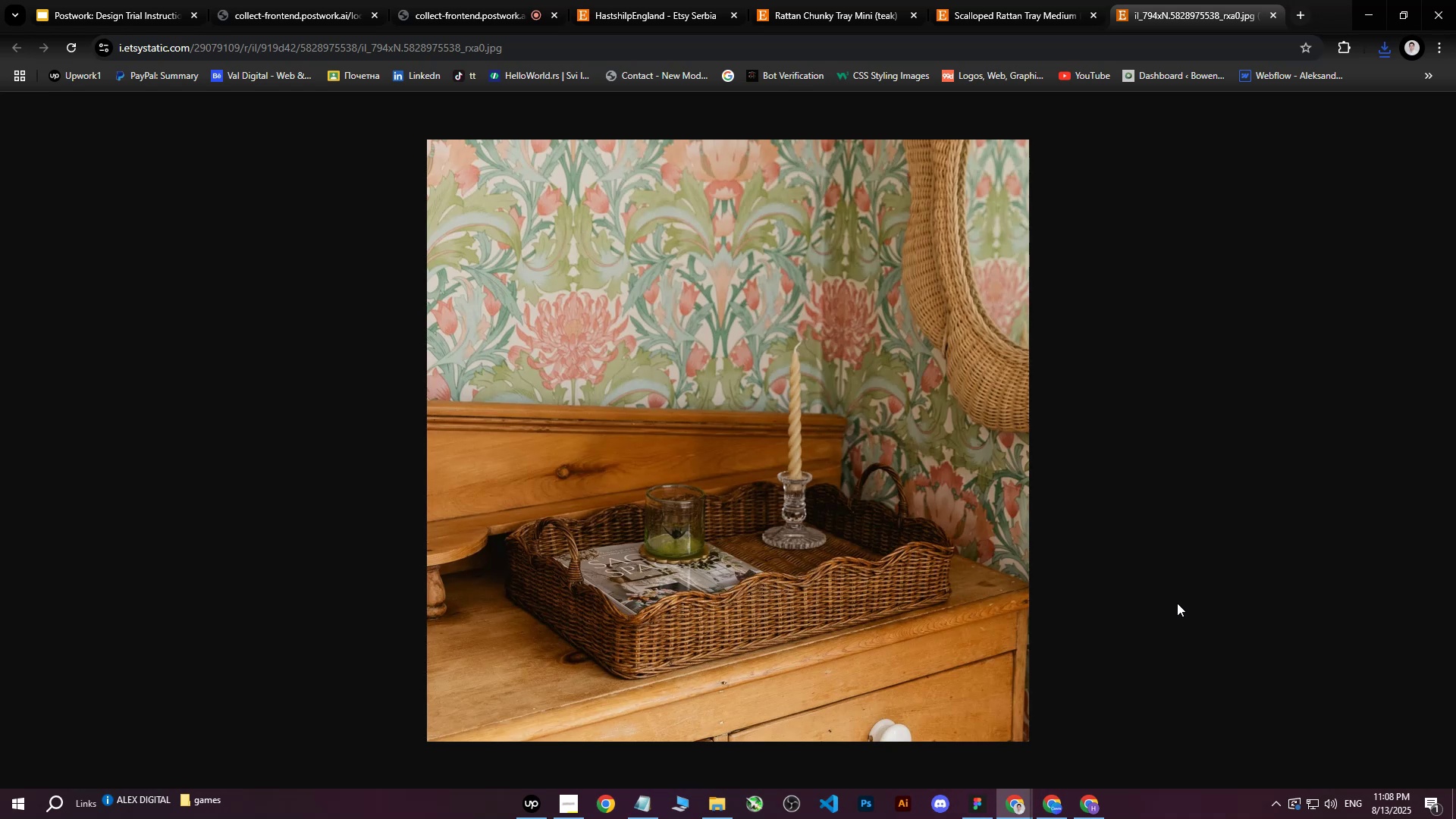 
left_click([1055, 801])
 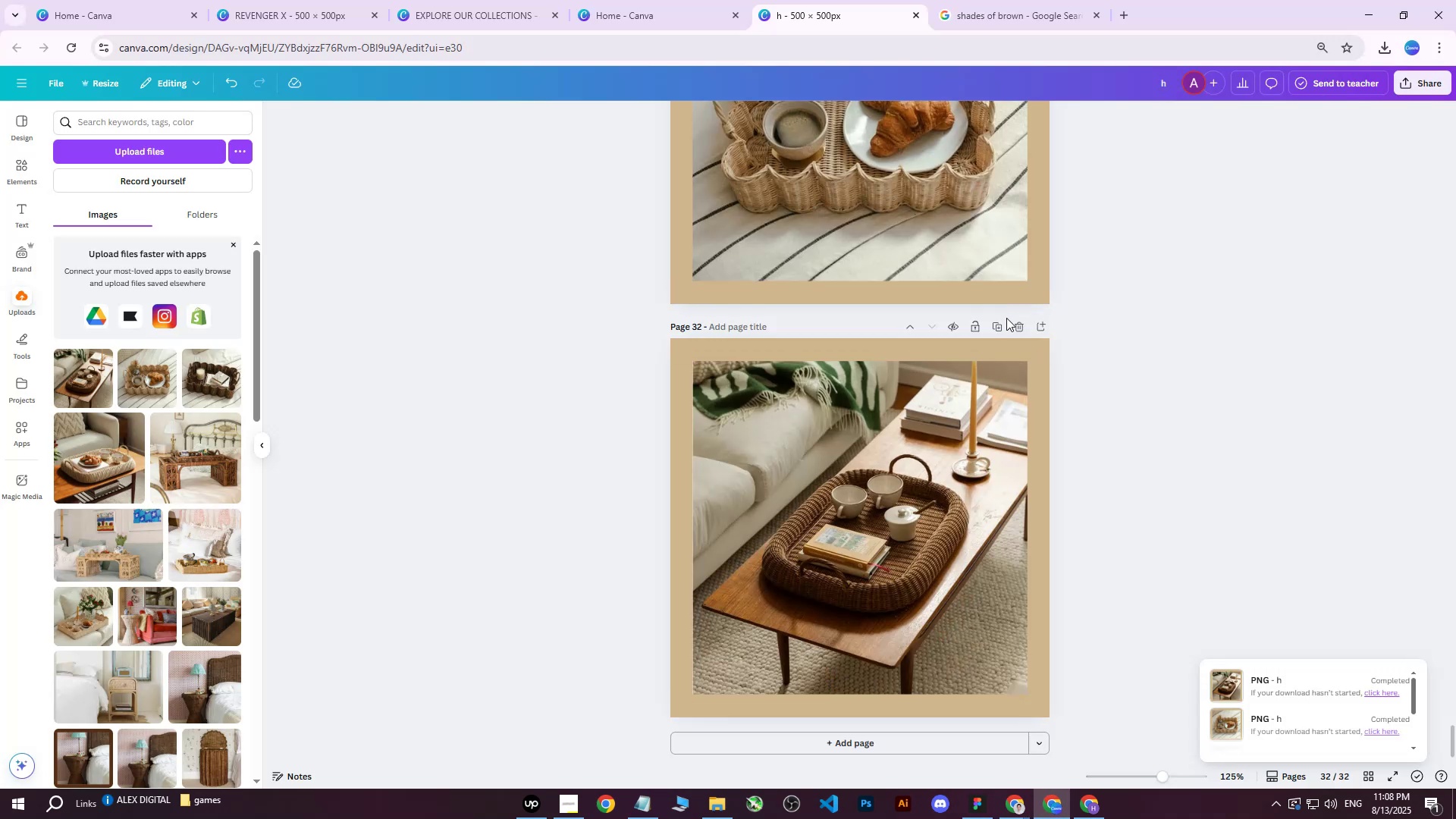 
left_click([1001, 326])
 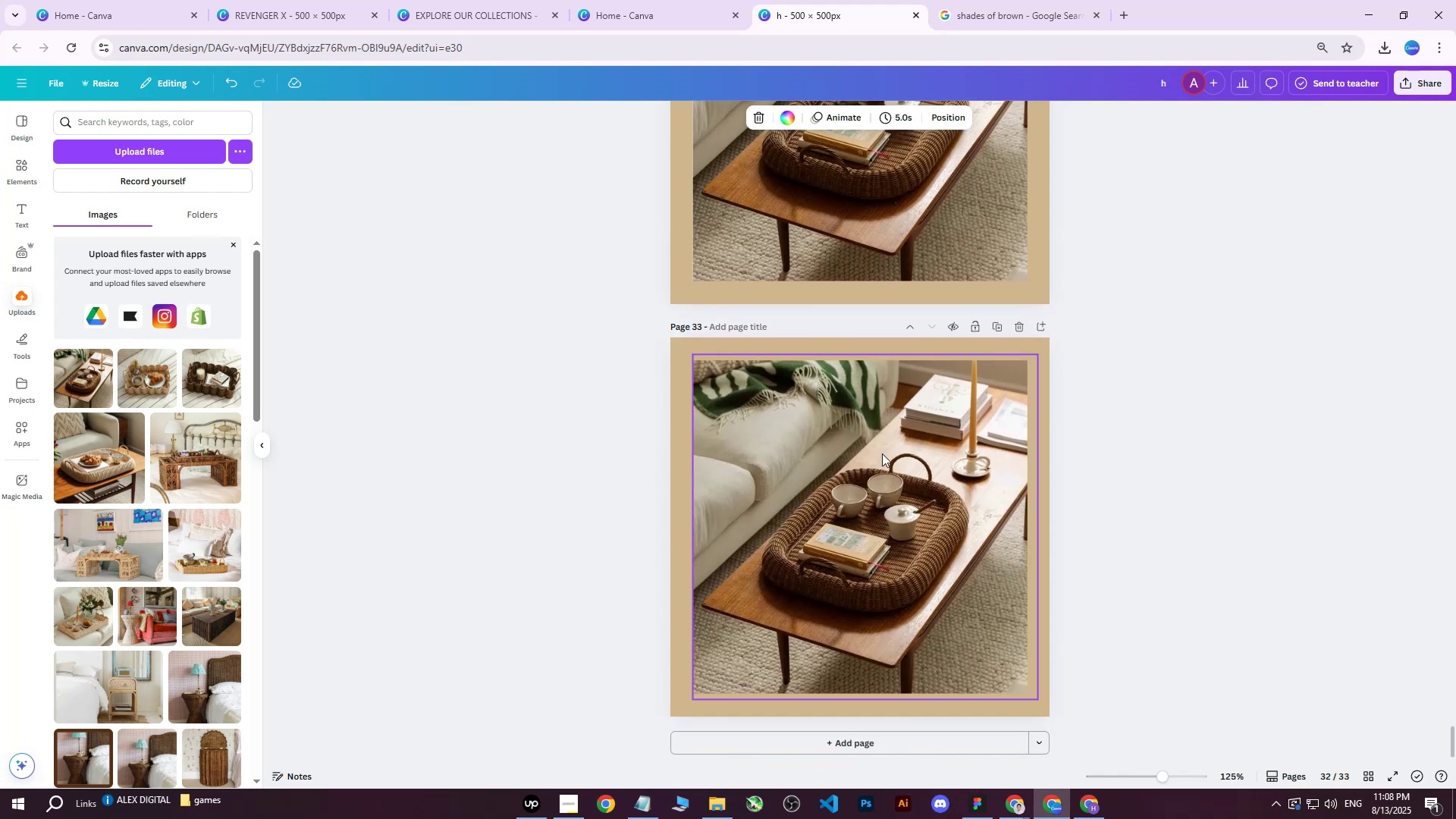 
left_click([872, 460])
 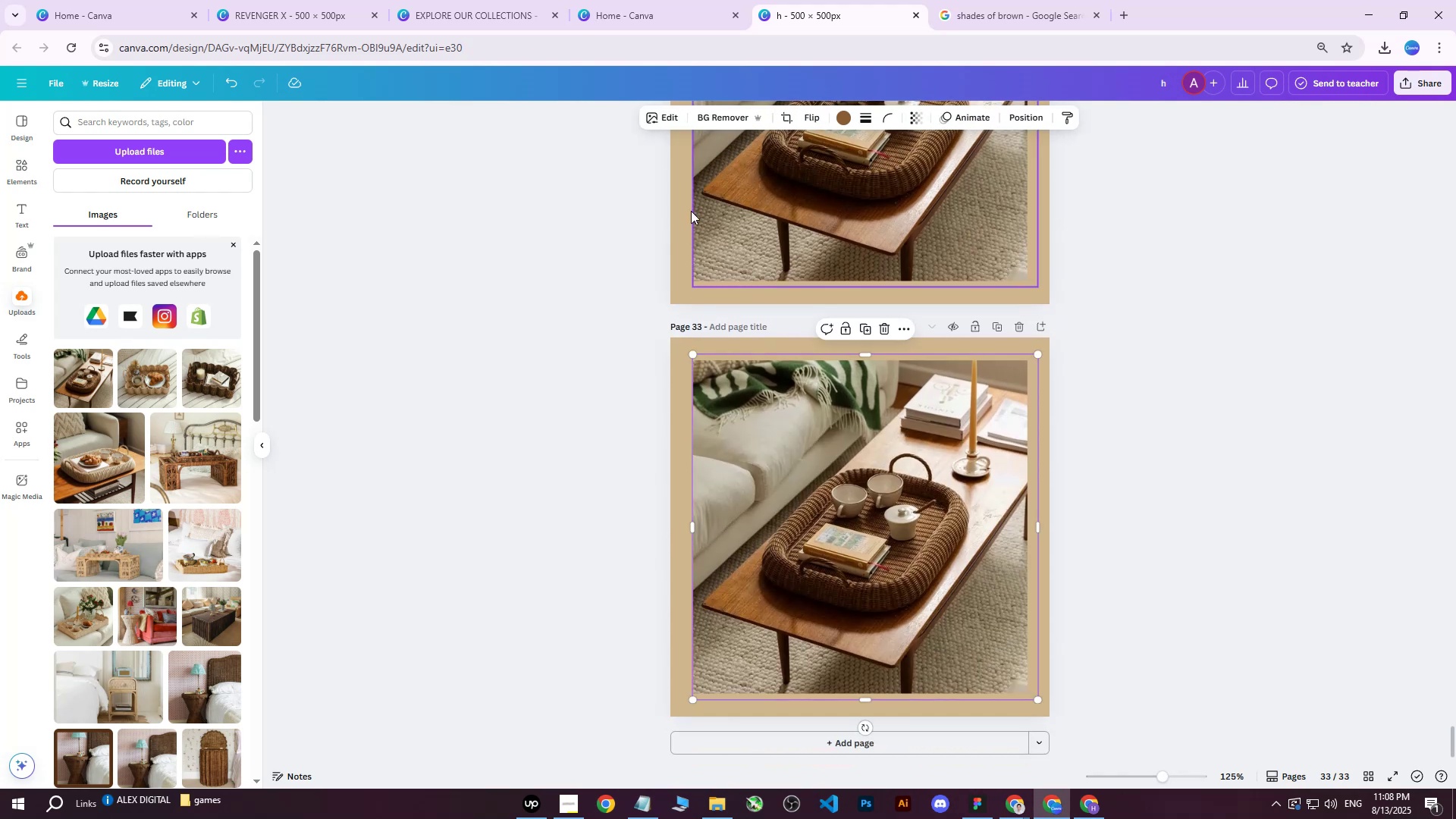 
key(Delete)
 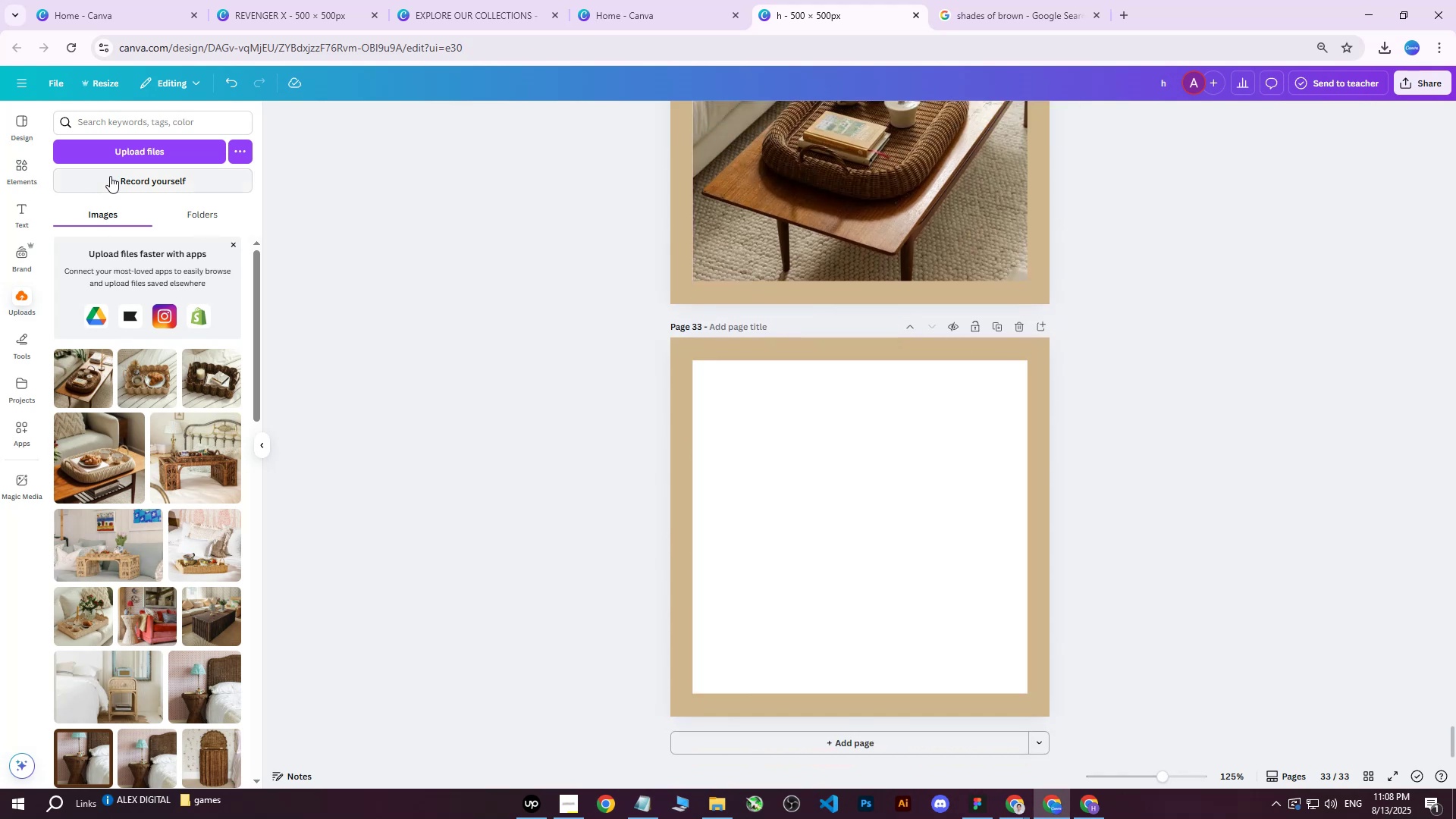 
left_click([118, 158])
 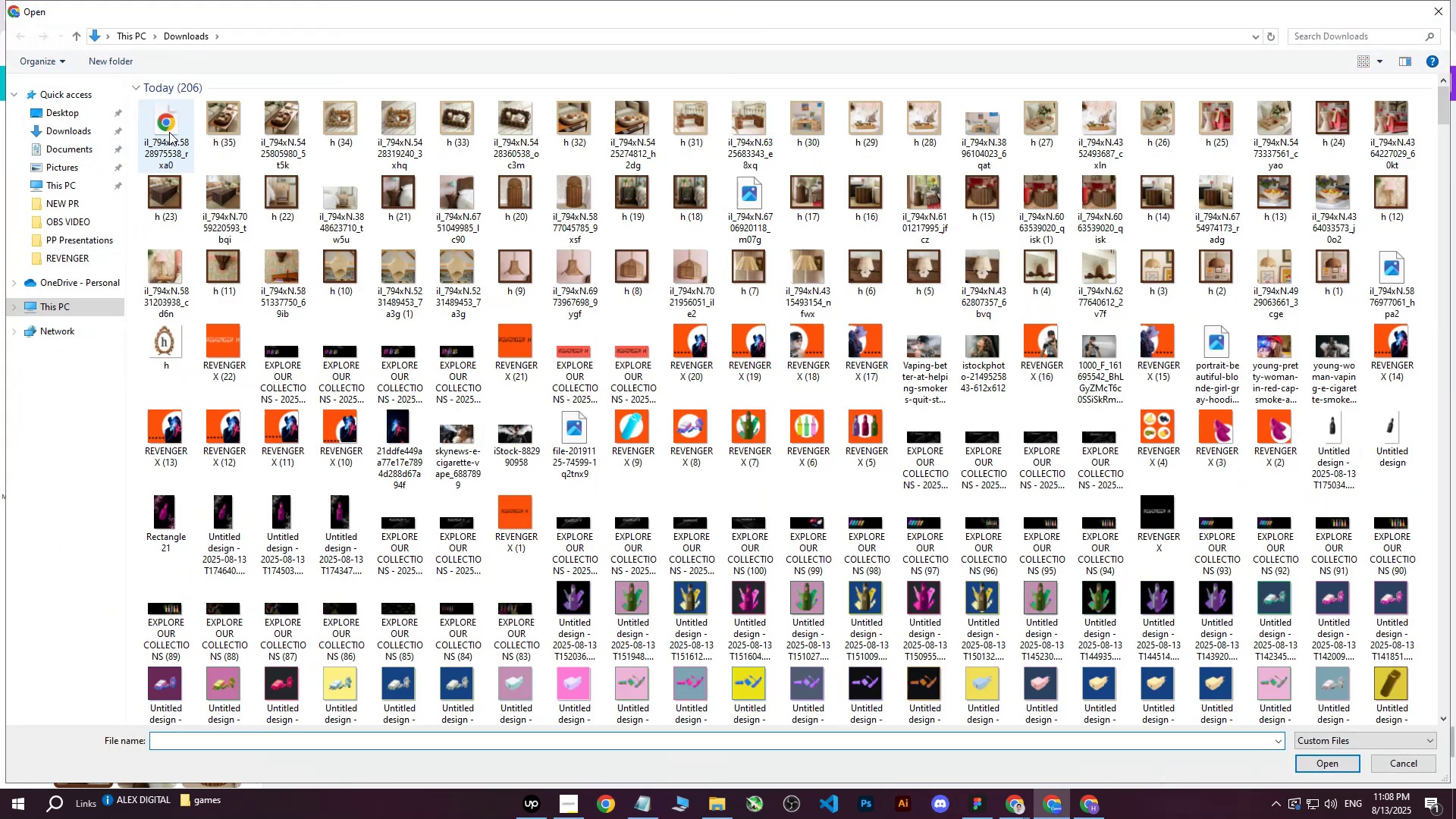 
left_click([169, 132])
 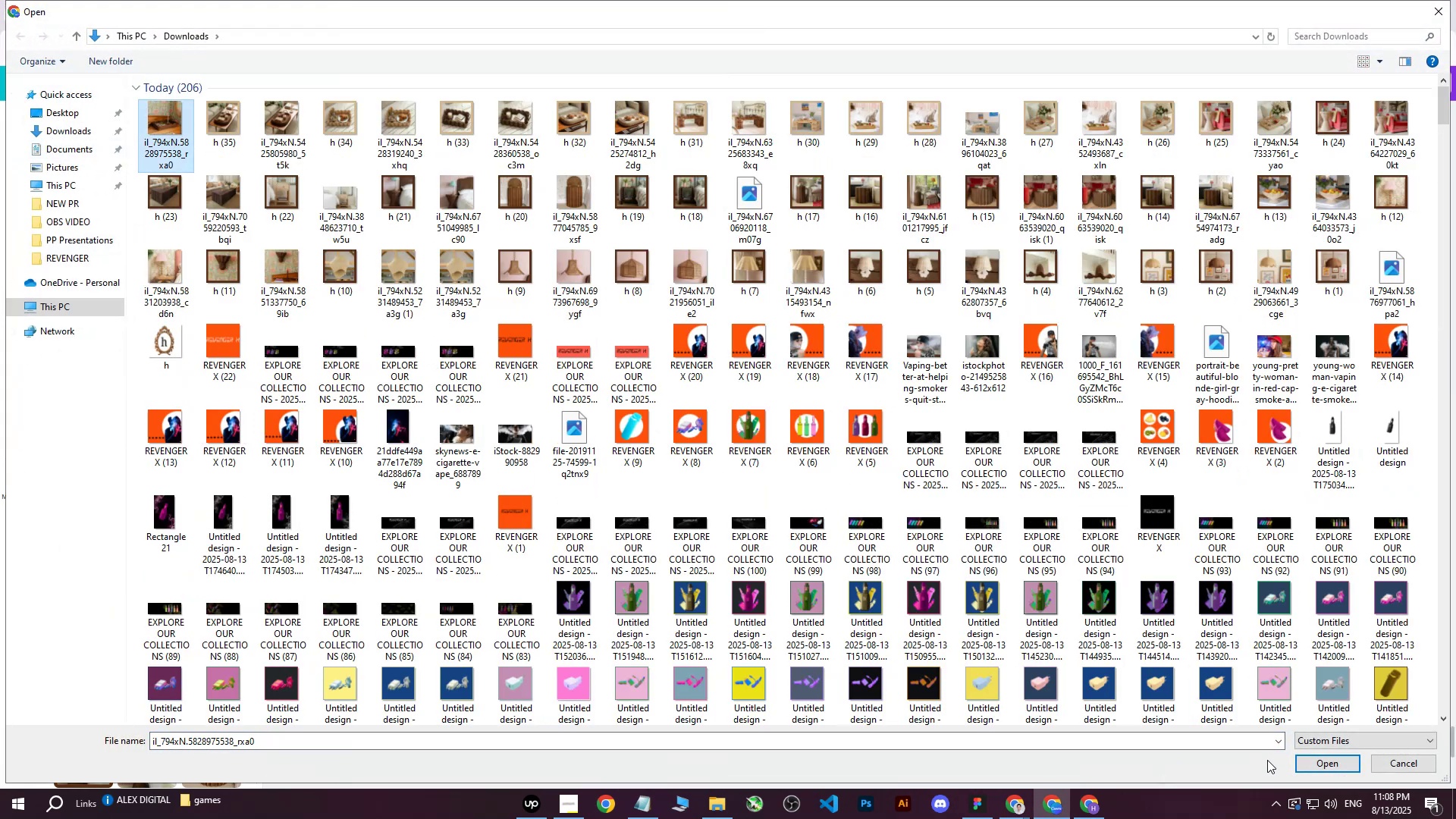 
left_click([1325, 765])
 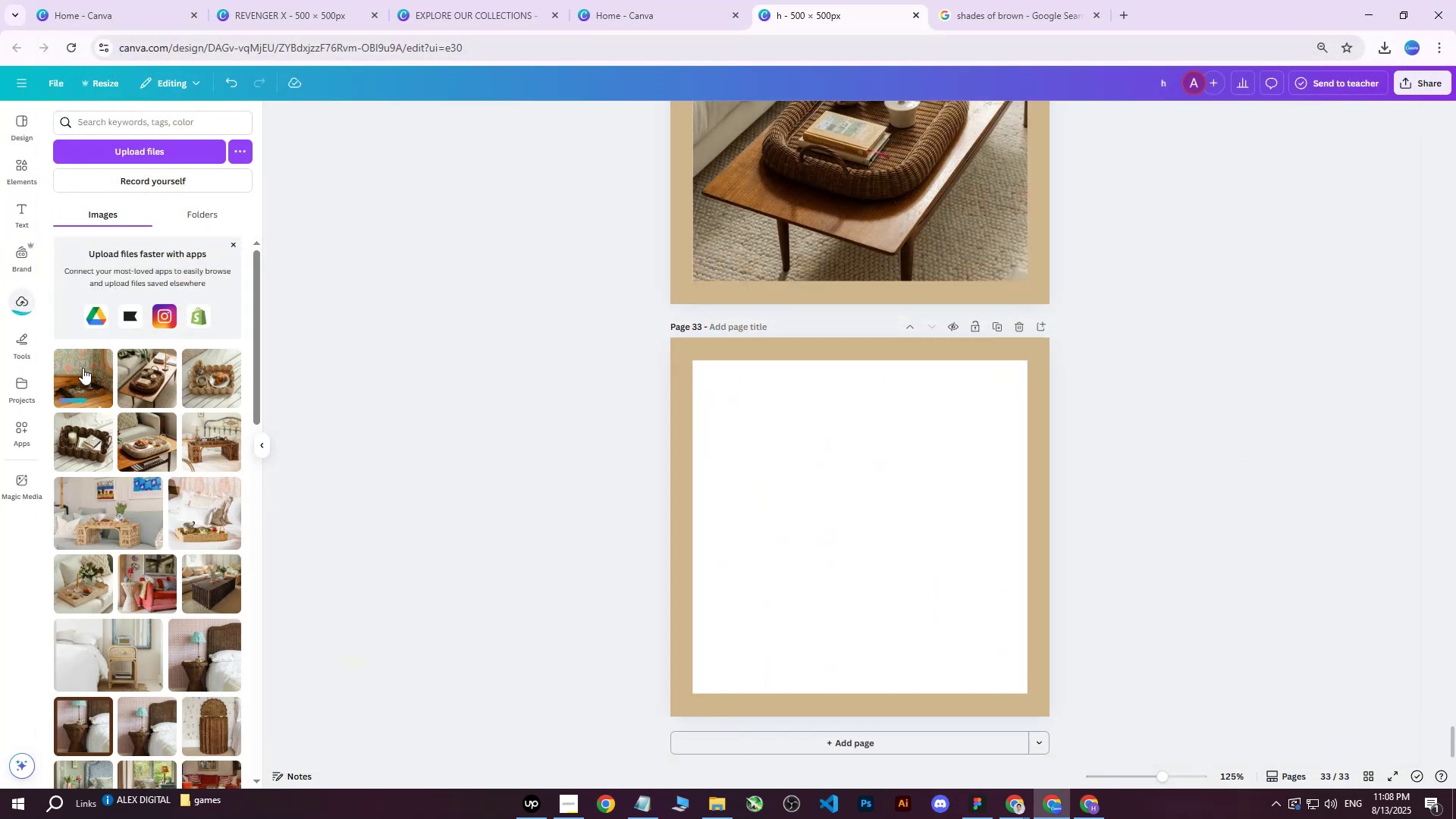 
left_click([73, 374])
 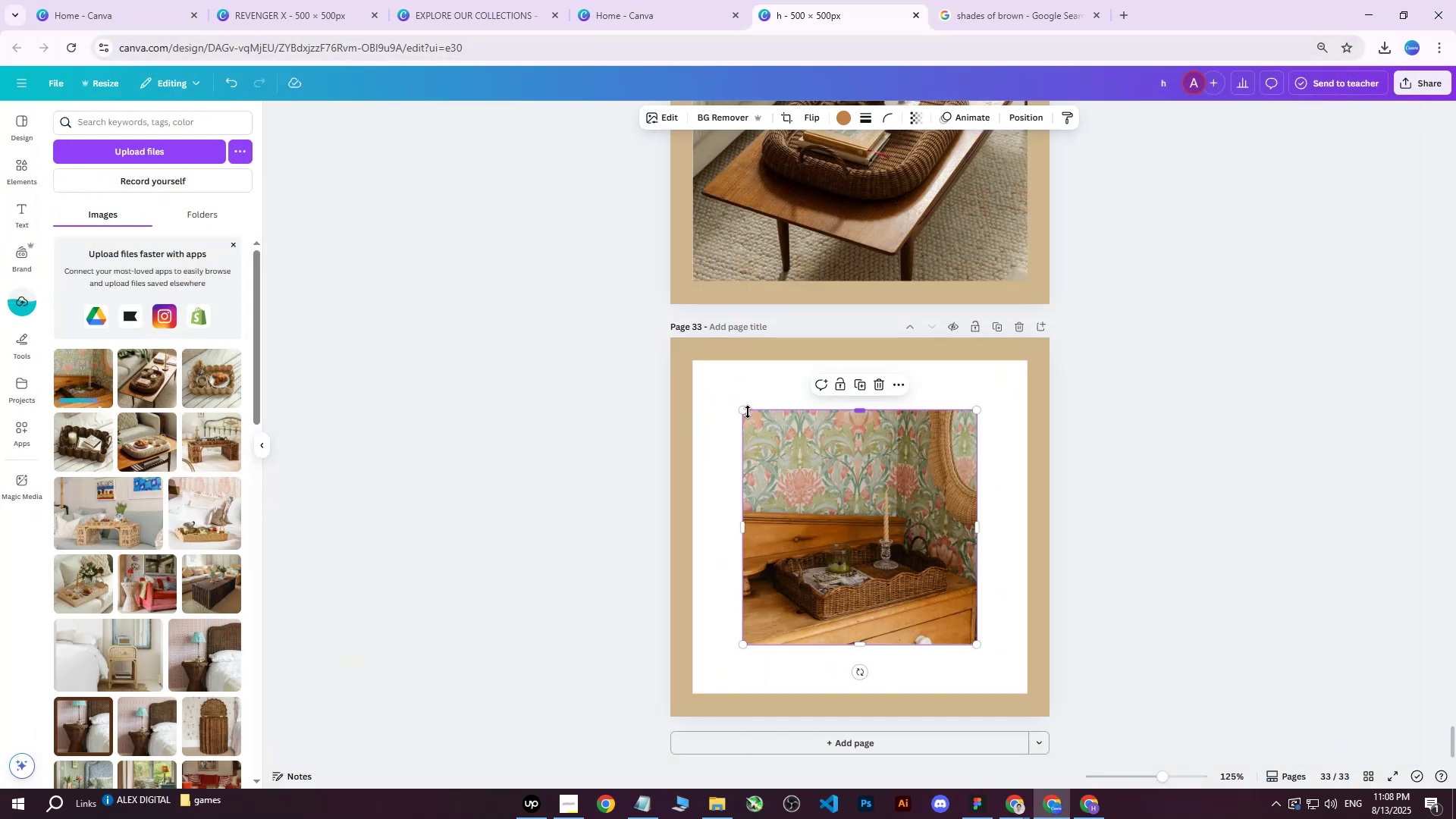 
left_click_drag(start_coordinate=[744, 411], to_coordinate=[675, 352])
 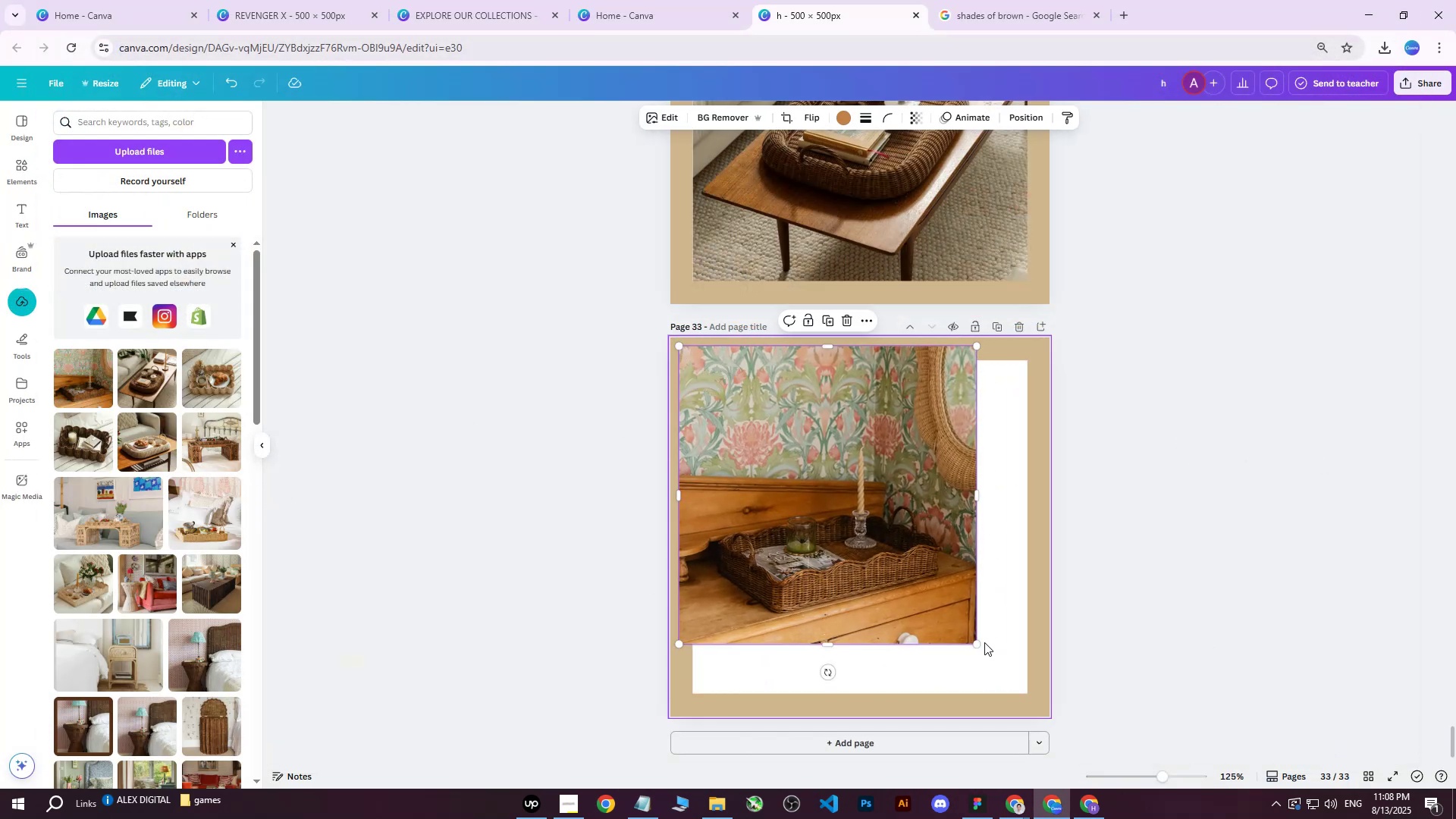 
left_click_drag(start_coordinate=[983, 645], to_coordinate=[1002, 657])
 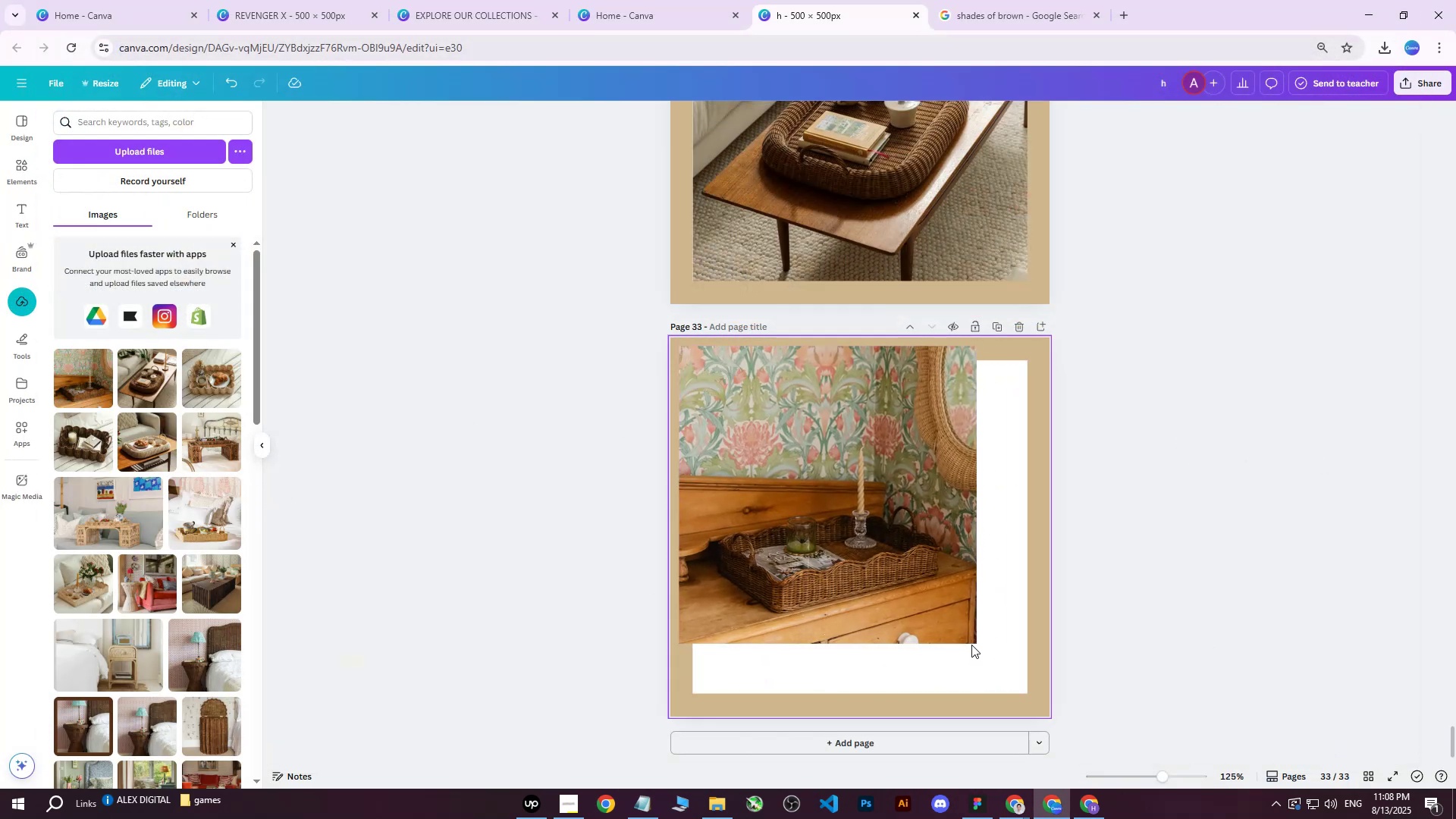 
left_click([970, 638])
 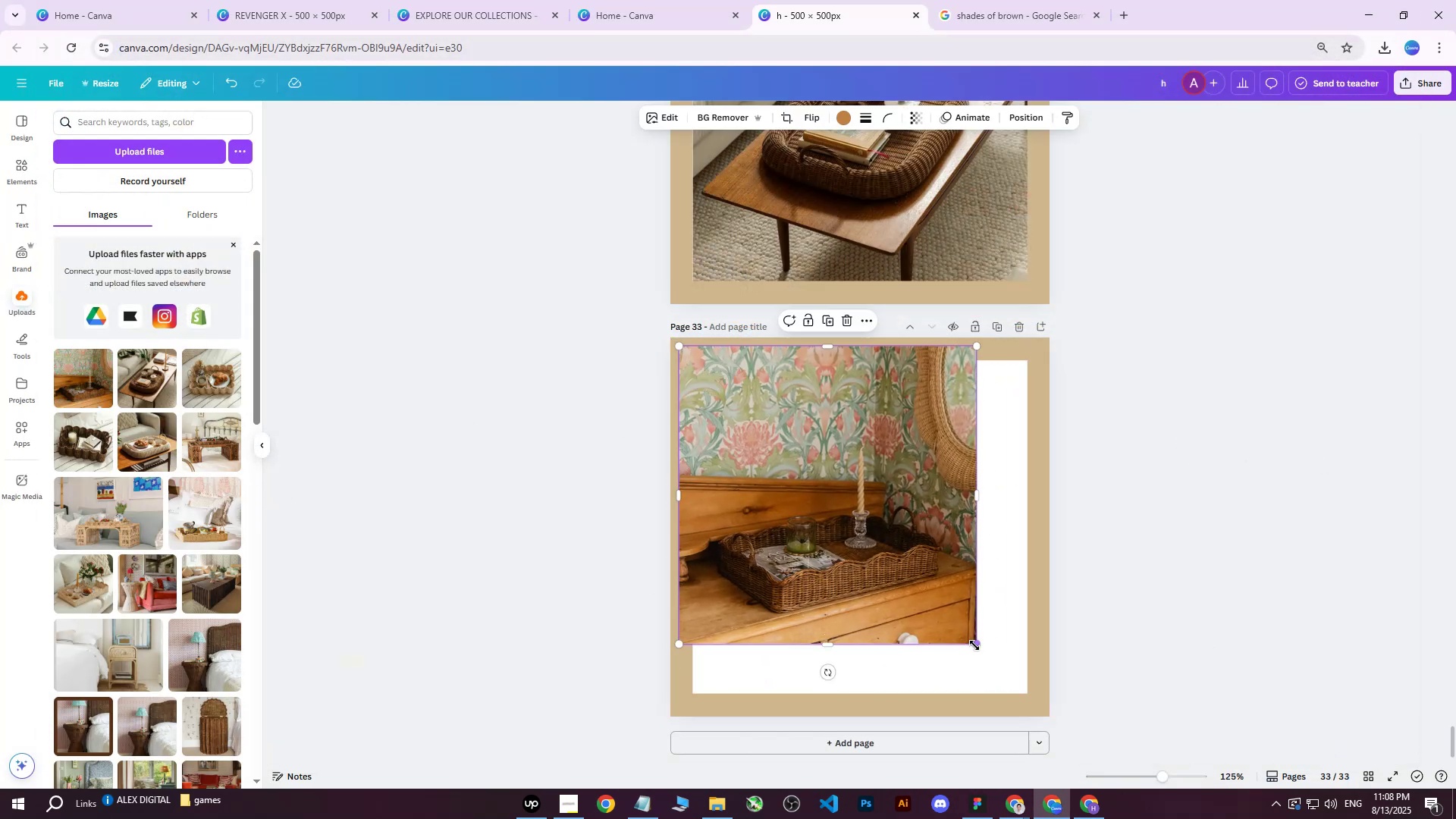 
left_click_drag(start_coordinate=[974, 645], to_coordinate=[1041, 686])
 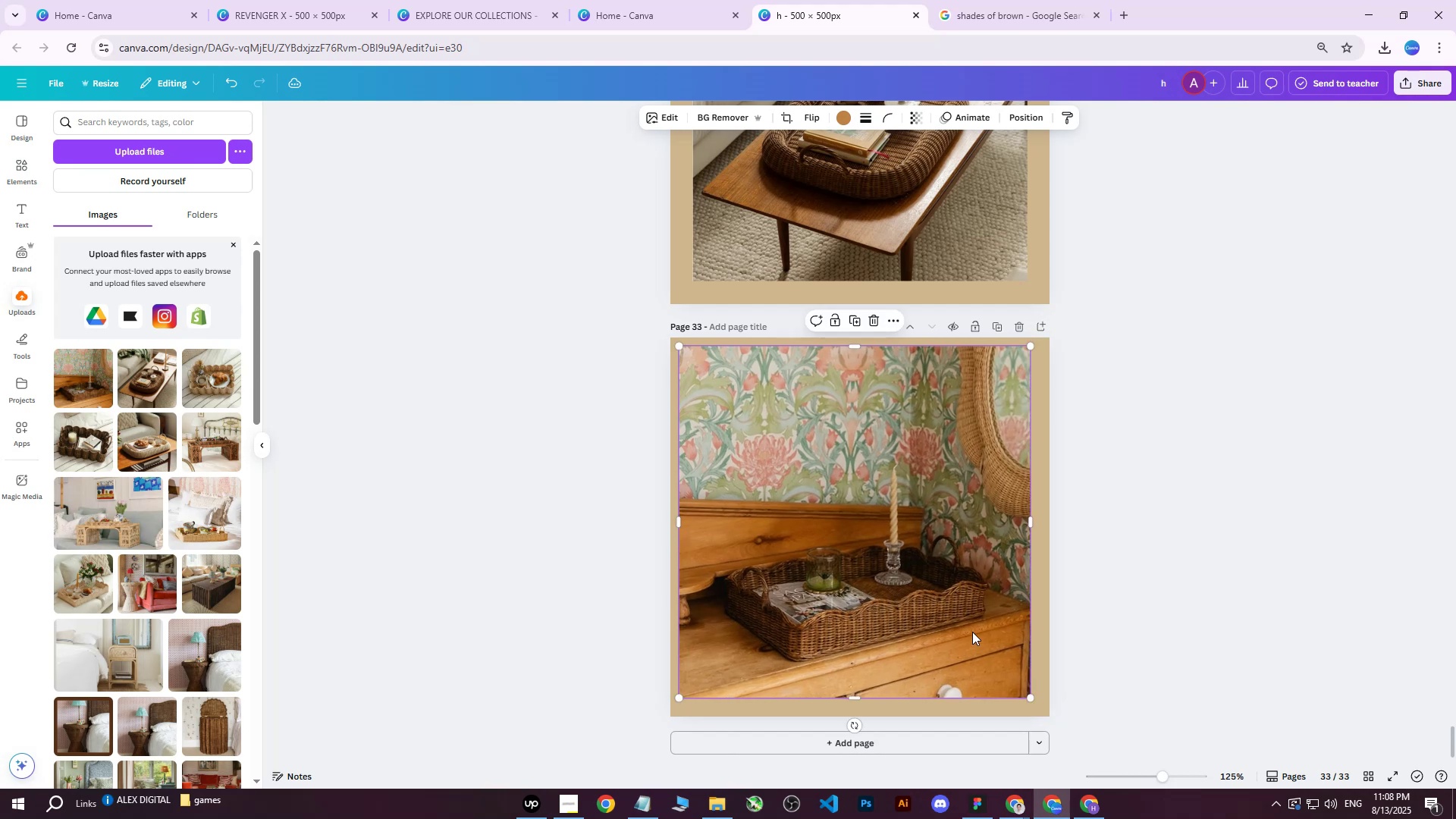 
left_click_drag(start_coordinate=[973, 630], to_coordinate=[977, 575])
 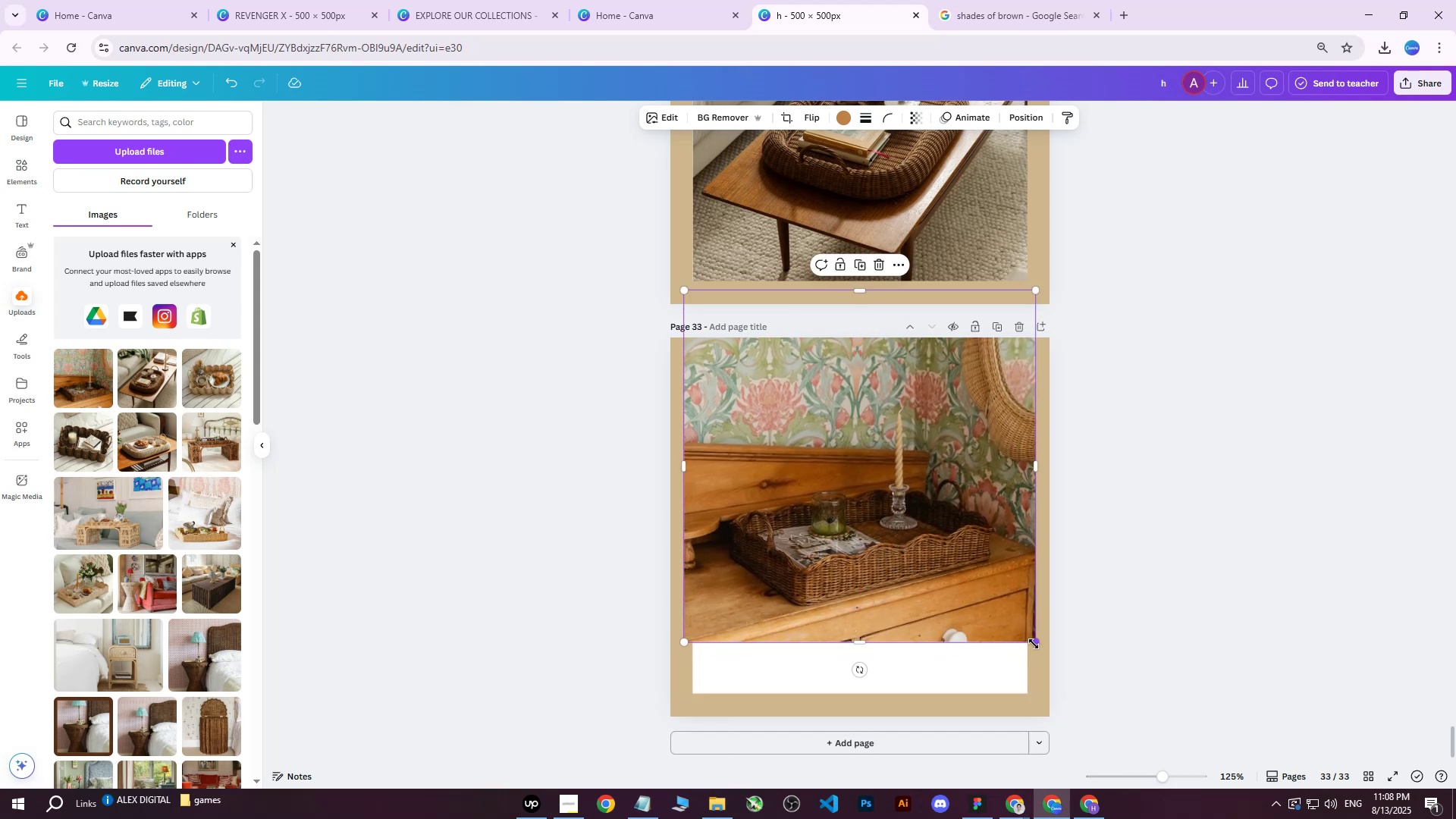 
left_click_drag(start_coordinate=[1034, 644], to_coordinate=[1042, 672])
 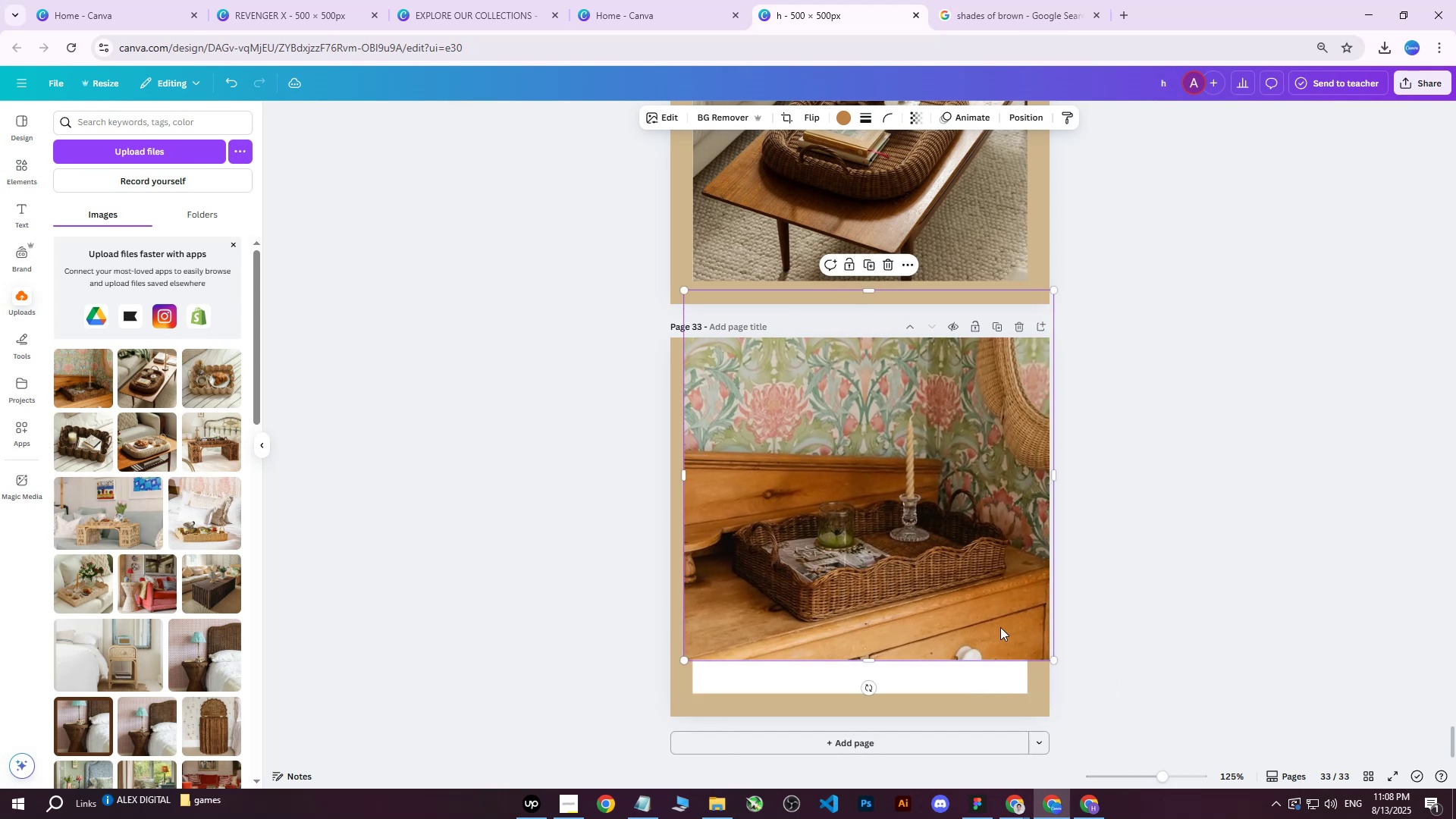 
left_click_drag(start_coordinate=[1000, 627], to_coordinate=[990, 669])
 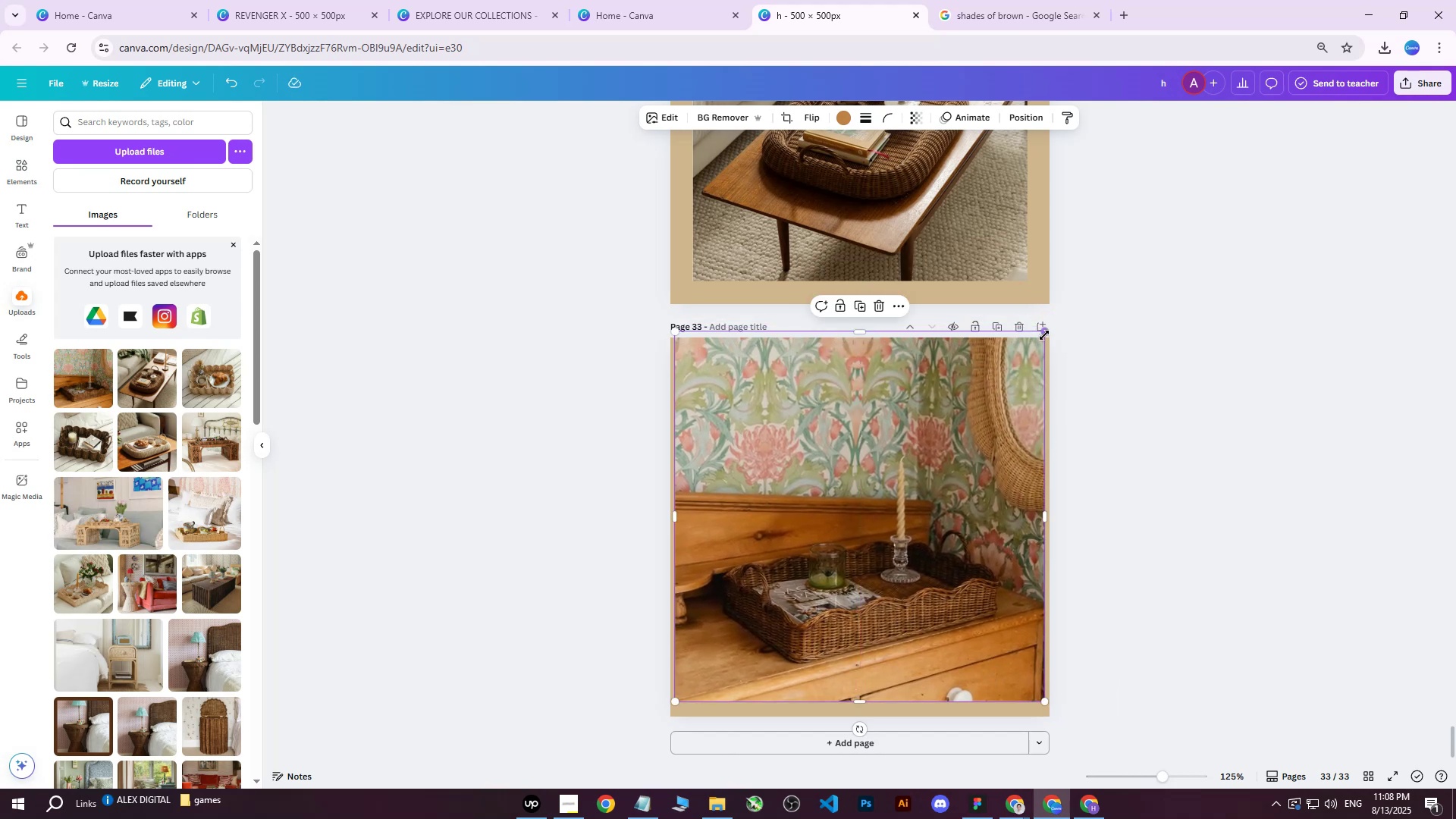 
left_click_drag(start_coordinate=[1044, 335], to_coordinate=[1093, 302])
 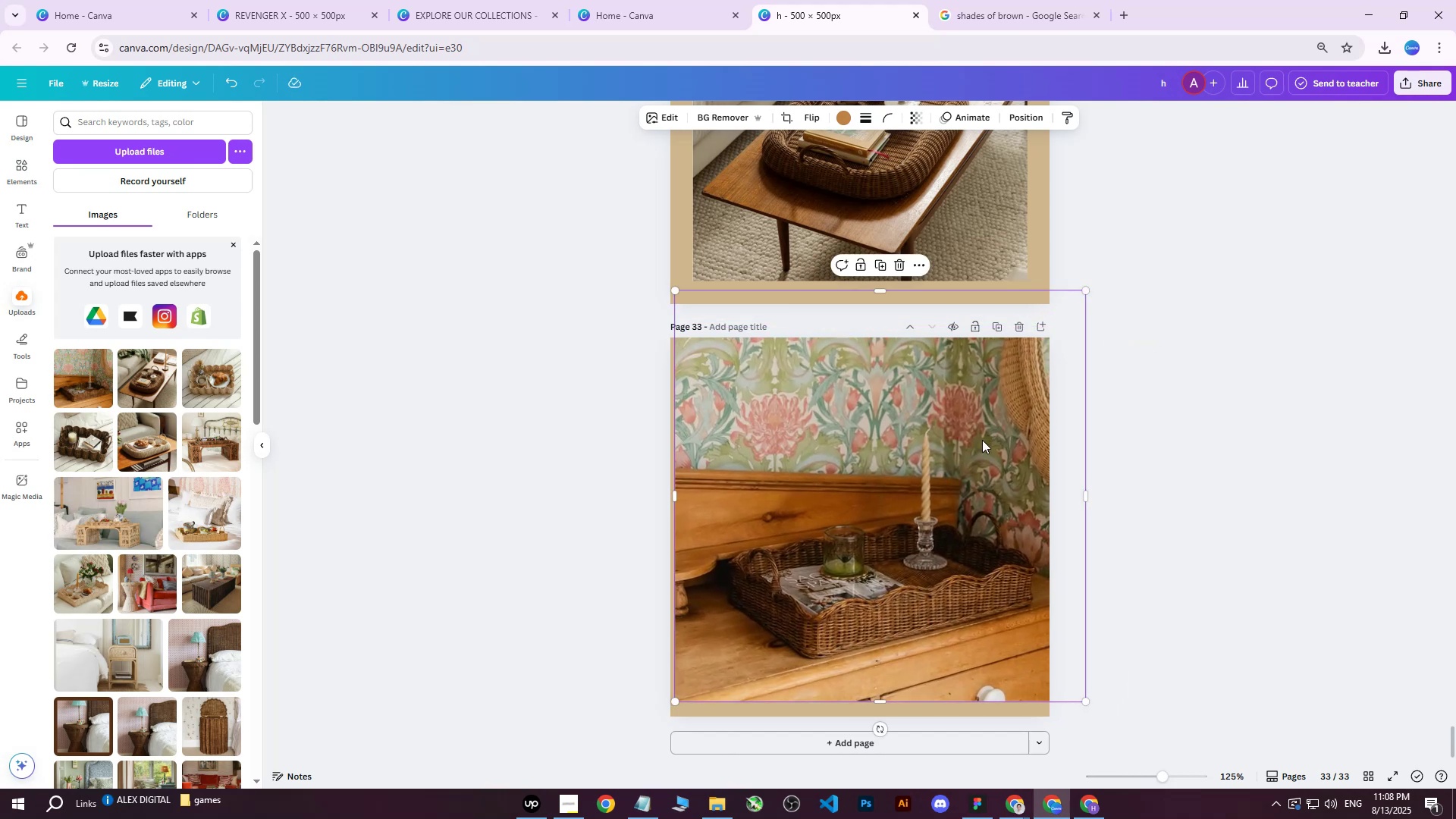 
left_click_drag(start_coordinate=[978, 440], to_coordinate=[953, 432])
 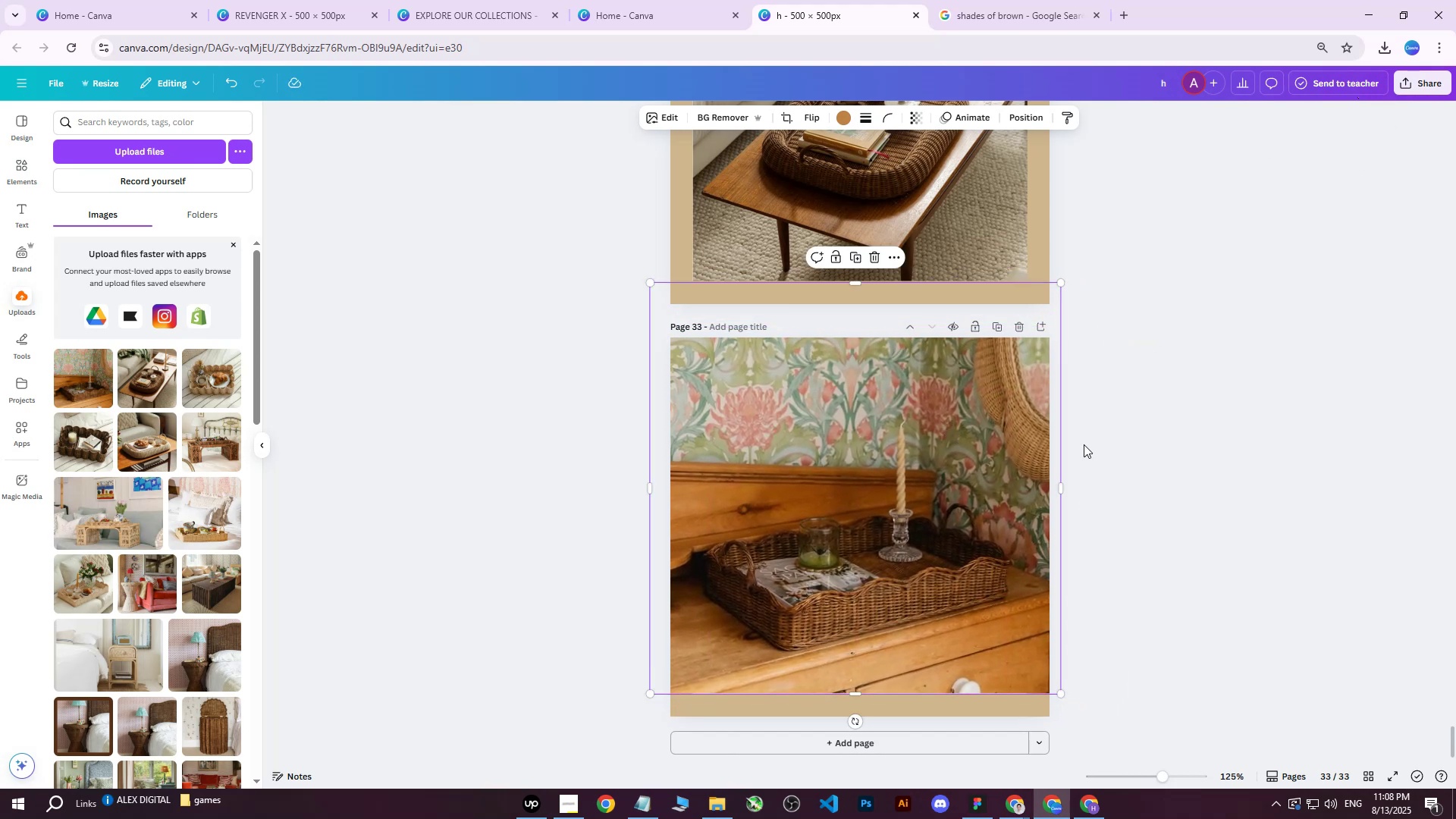 
left_click([1260, 515])
 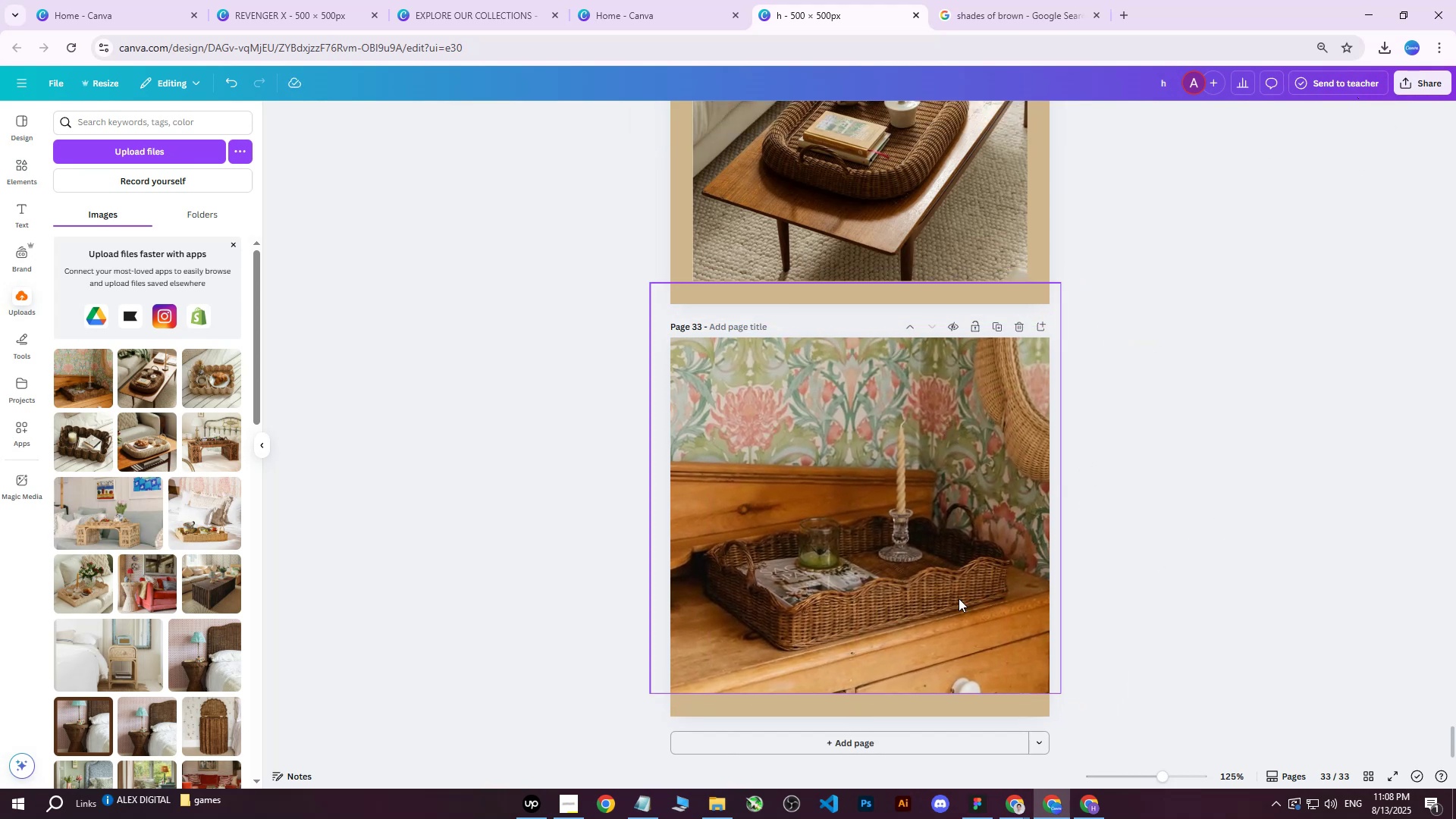 
left_click([902, 603])
 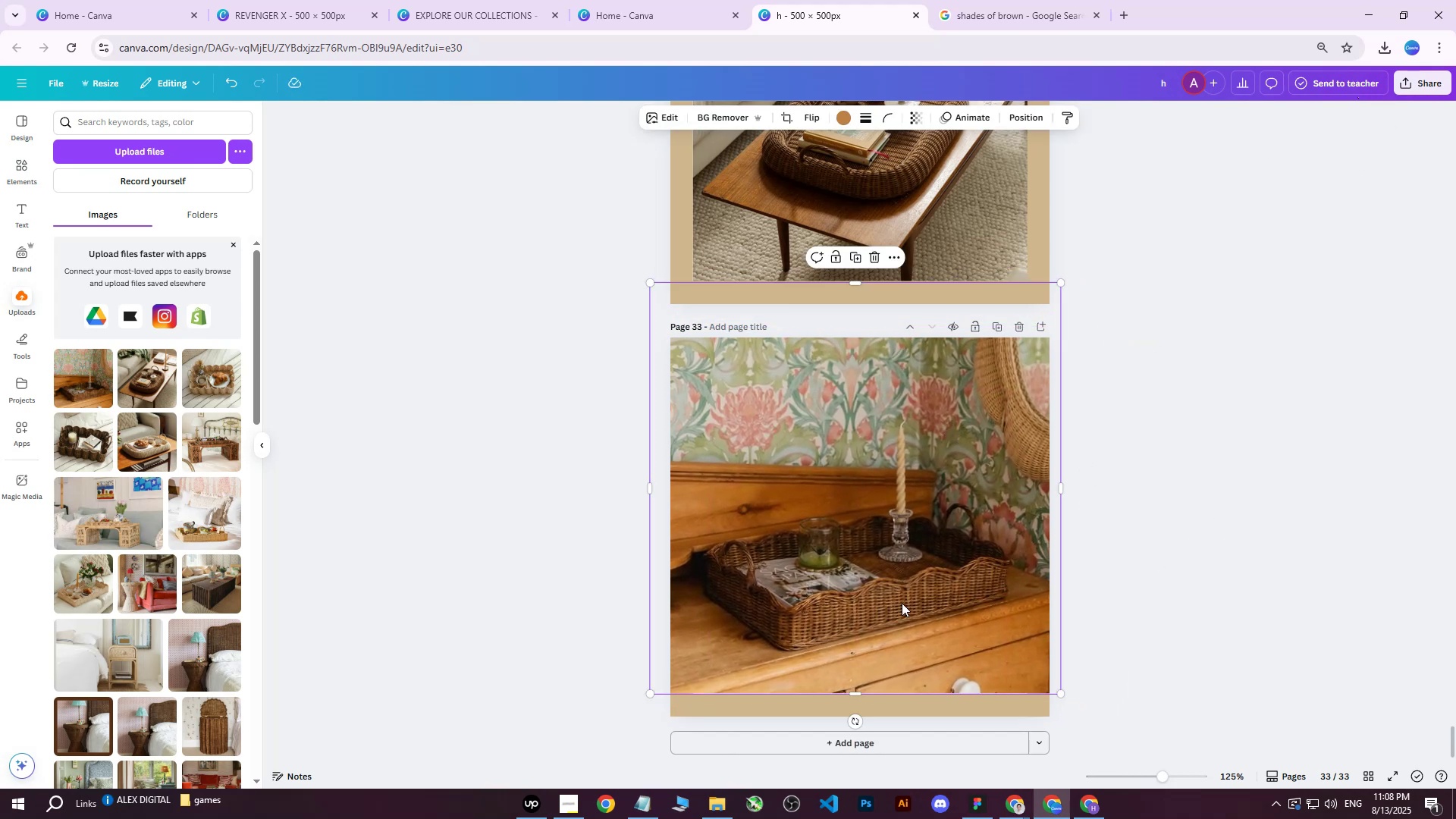 
key(ArrowDown)
 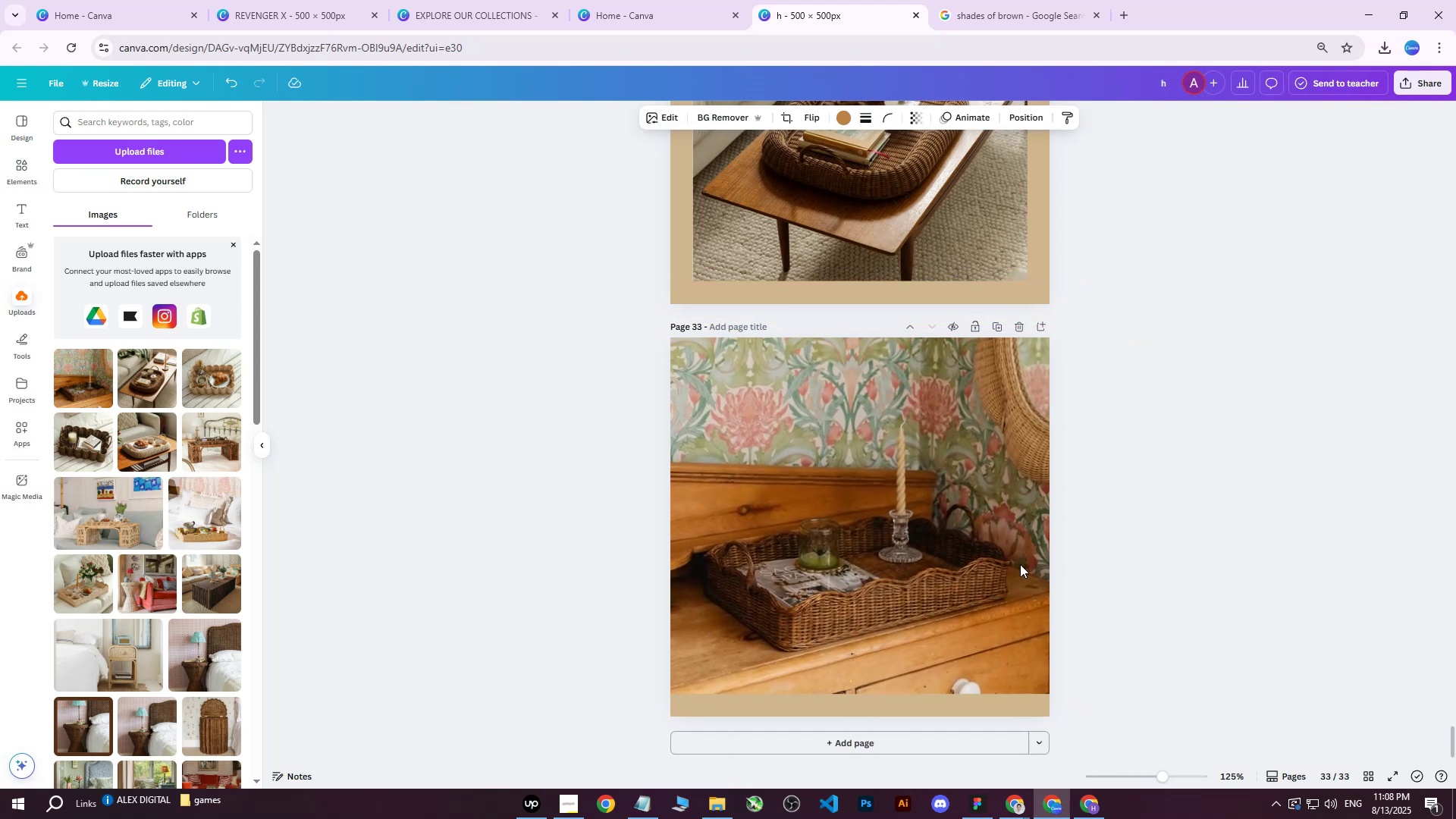 
key(ArrowDown)
 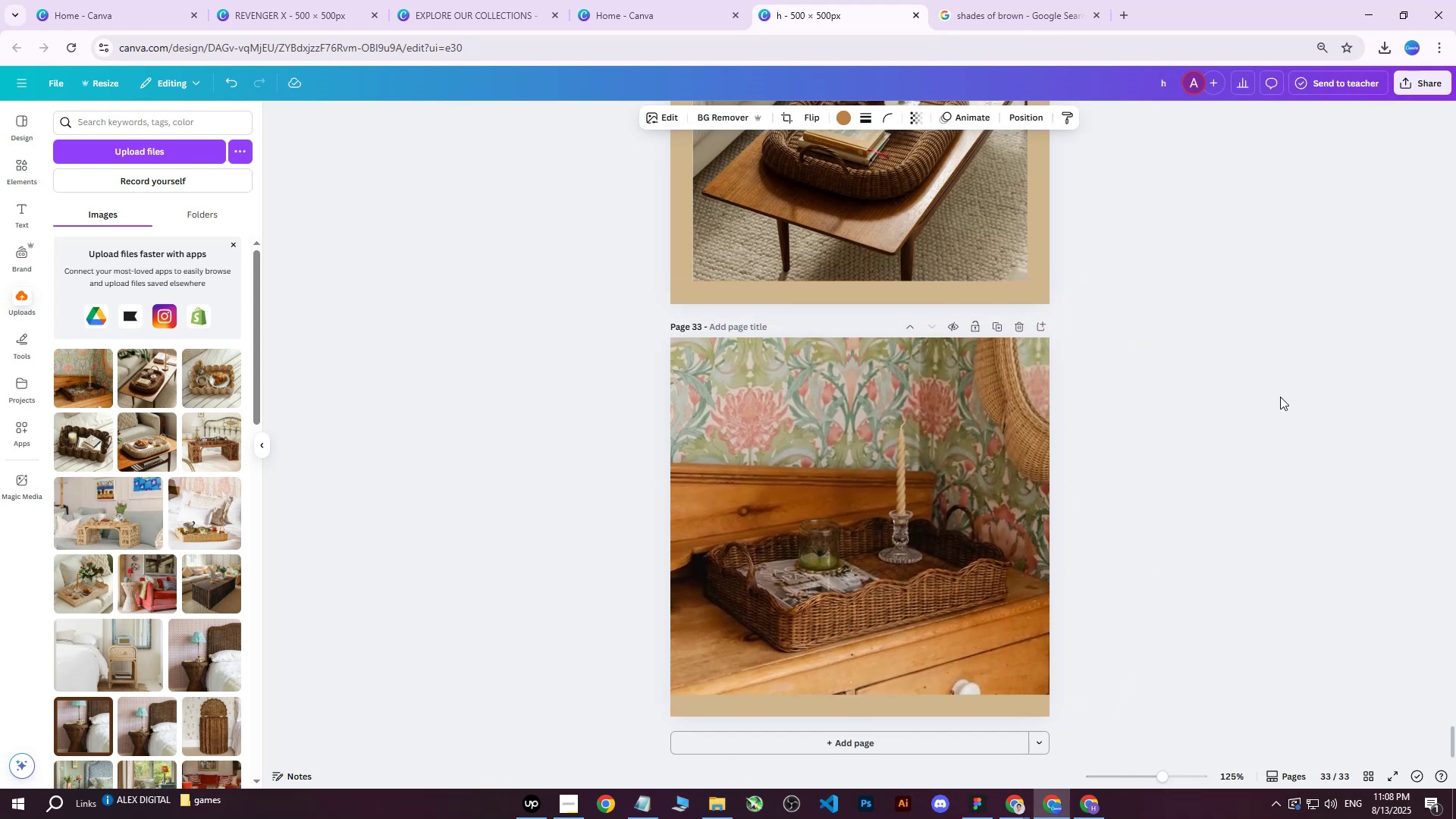 
left_click([1280, 397])
 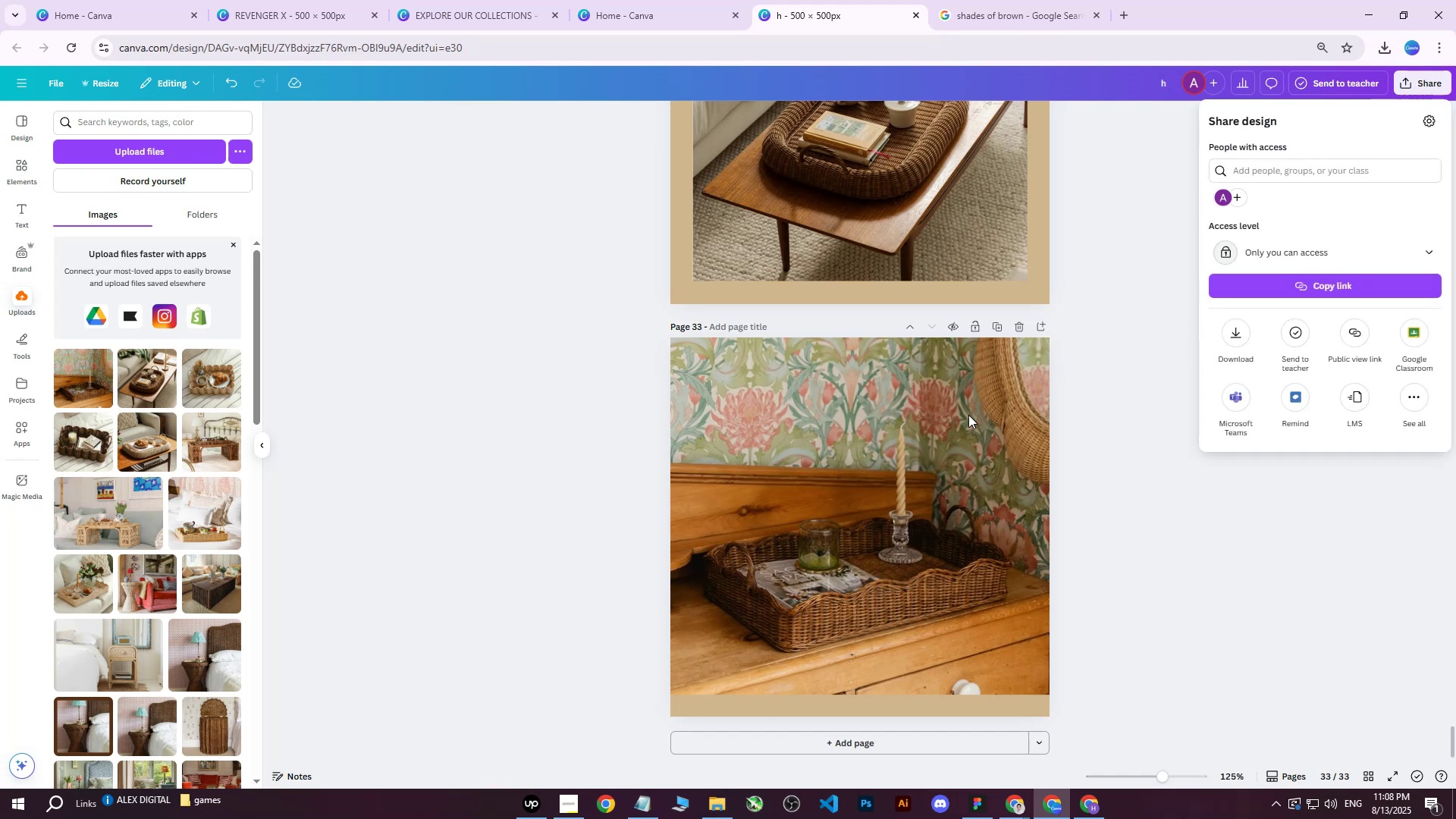 
double_click([928, 419])
 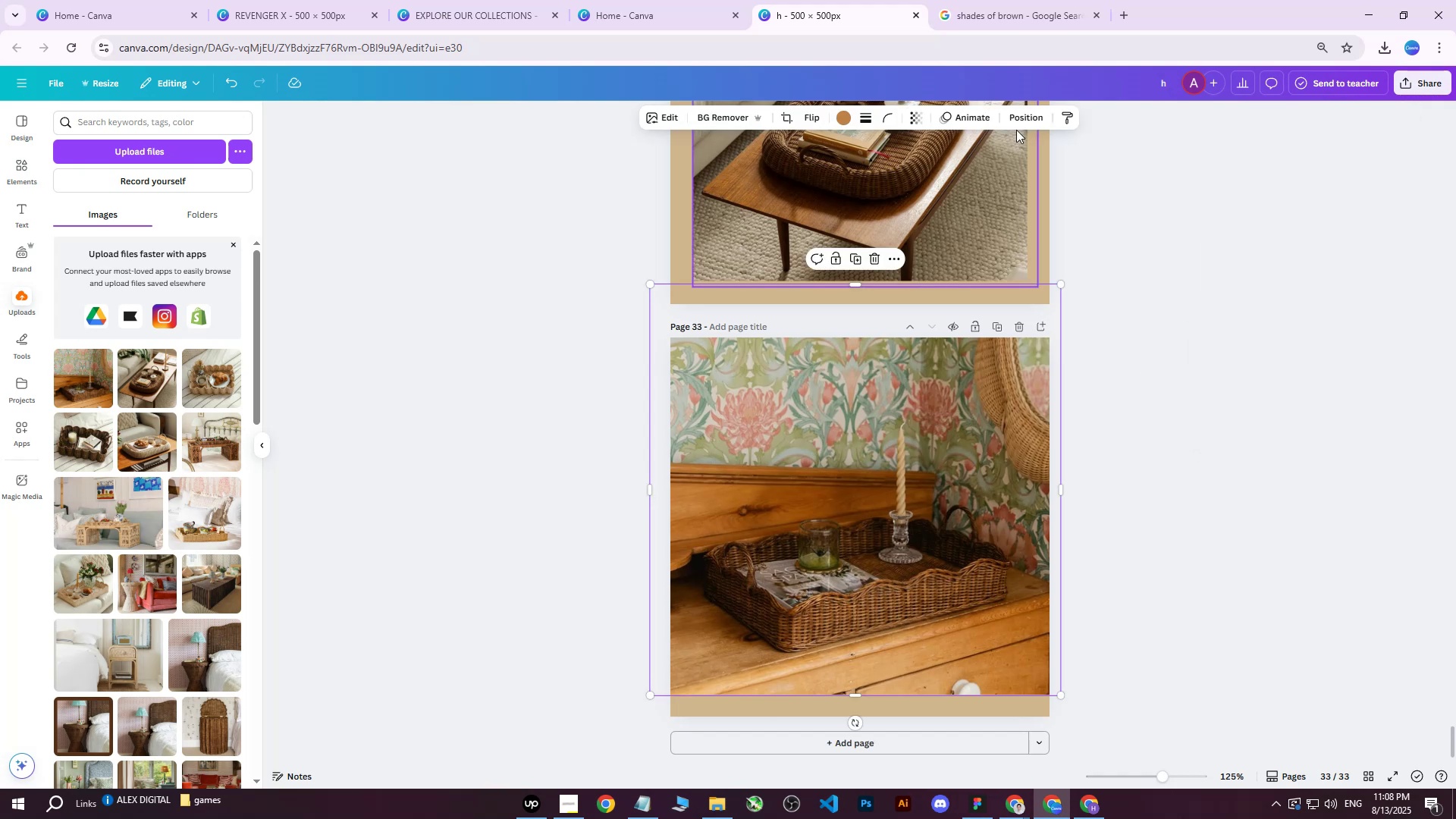 
left_click([1034, 119])
 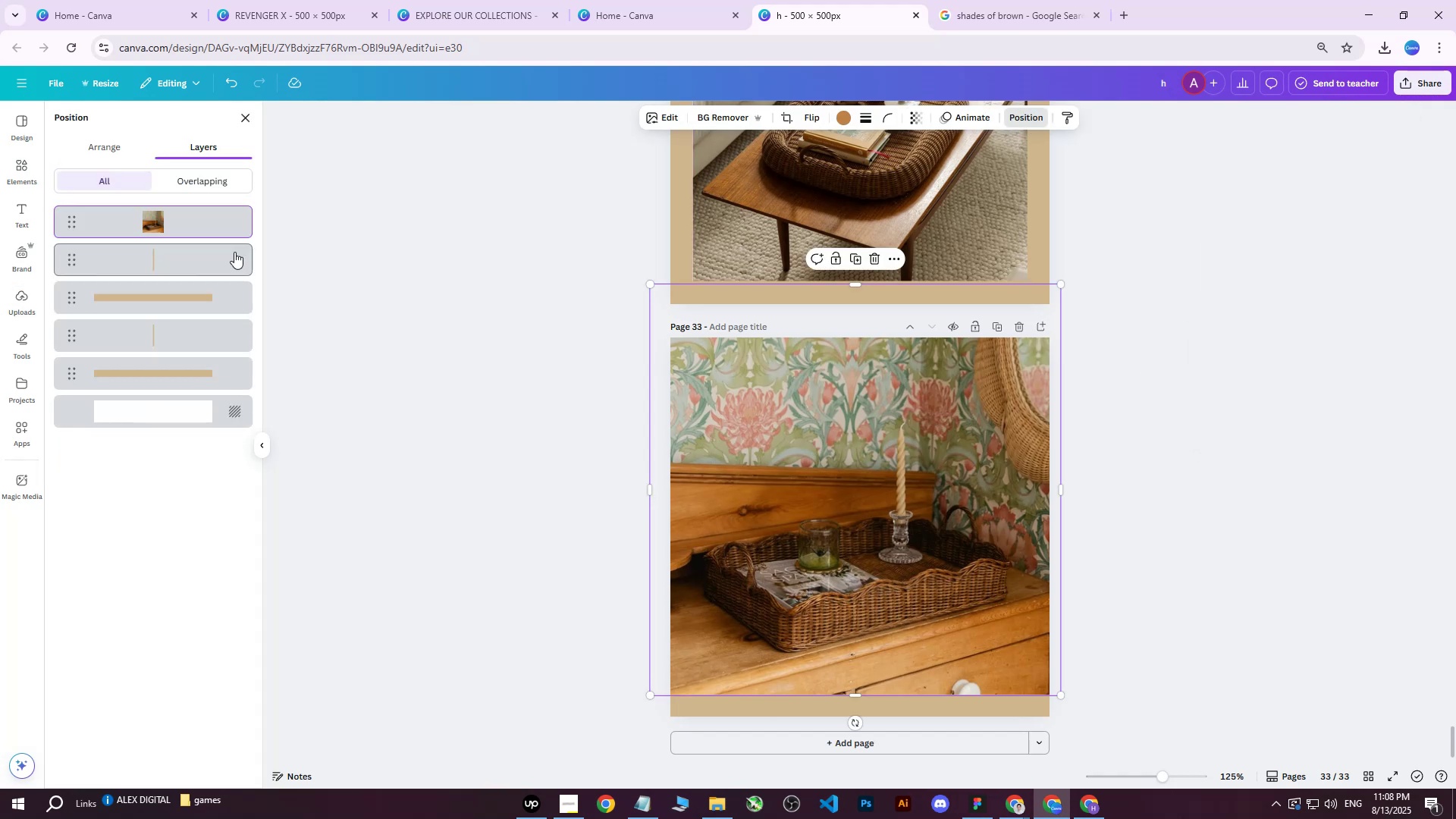 
left_click_drag(start_coordinate=[165, 221], to_coordinate=[156, 395])
 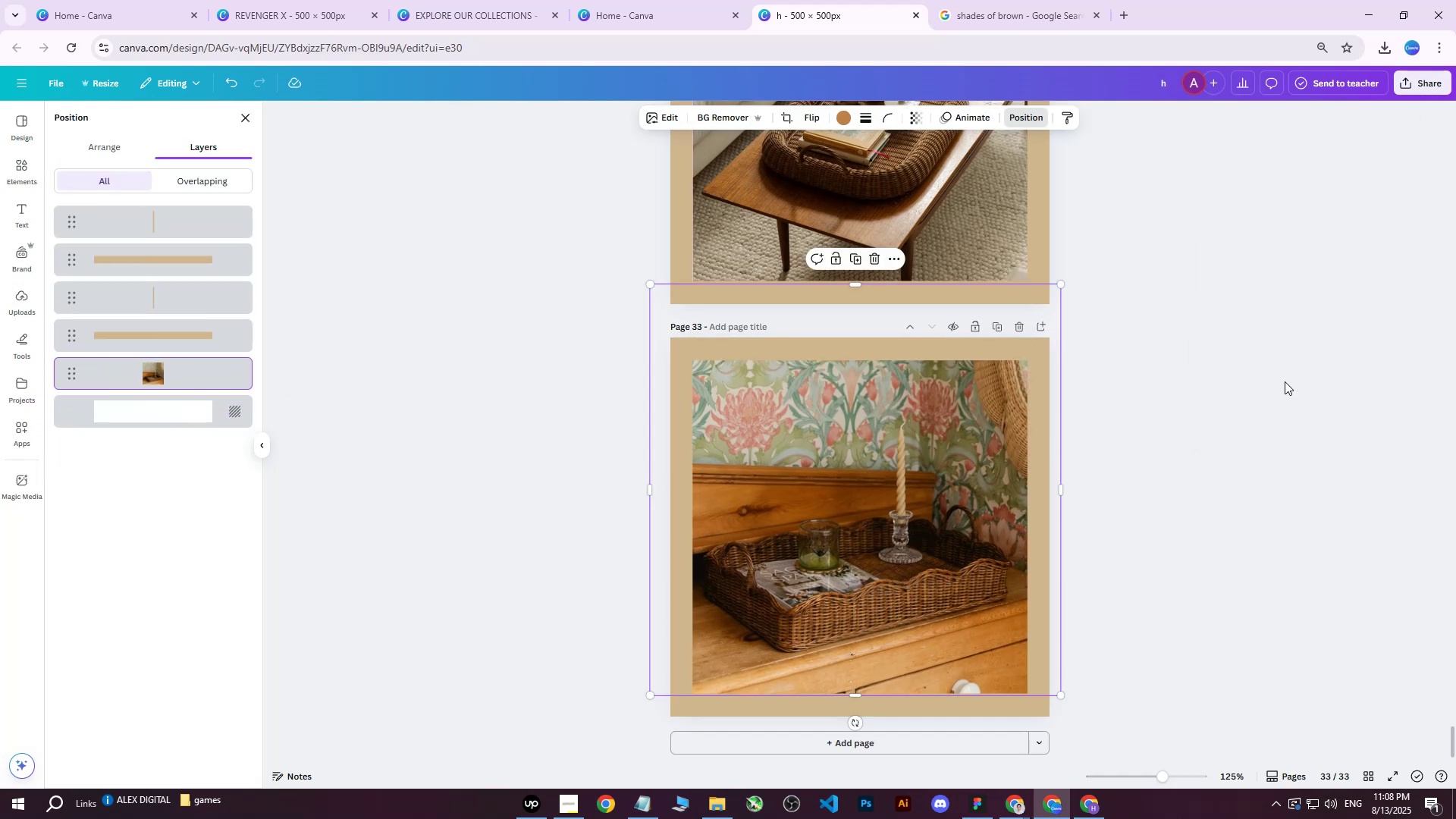 
double_click([1285, 381])
 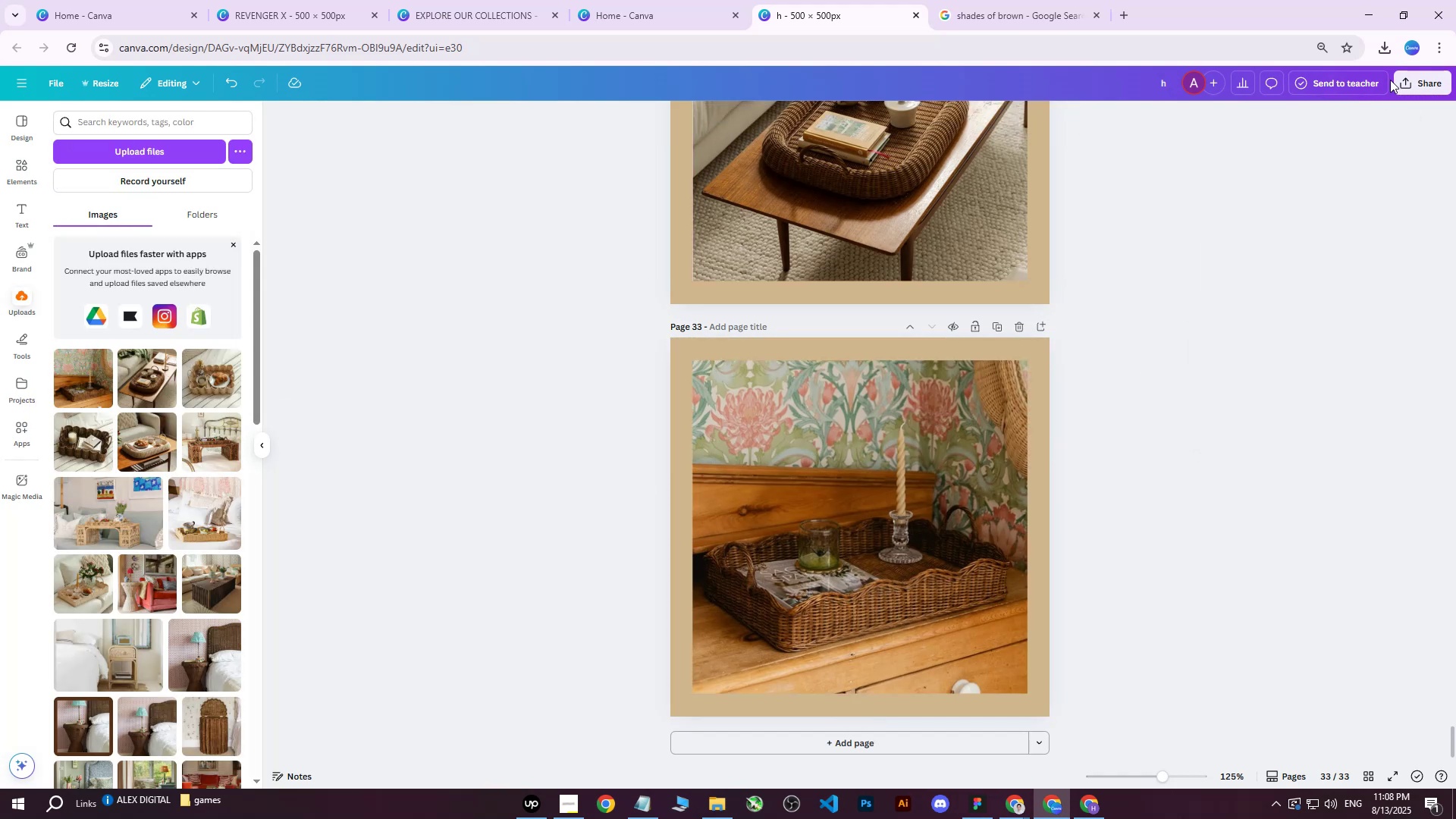 
triple_click([1390, 80])
 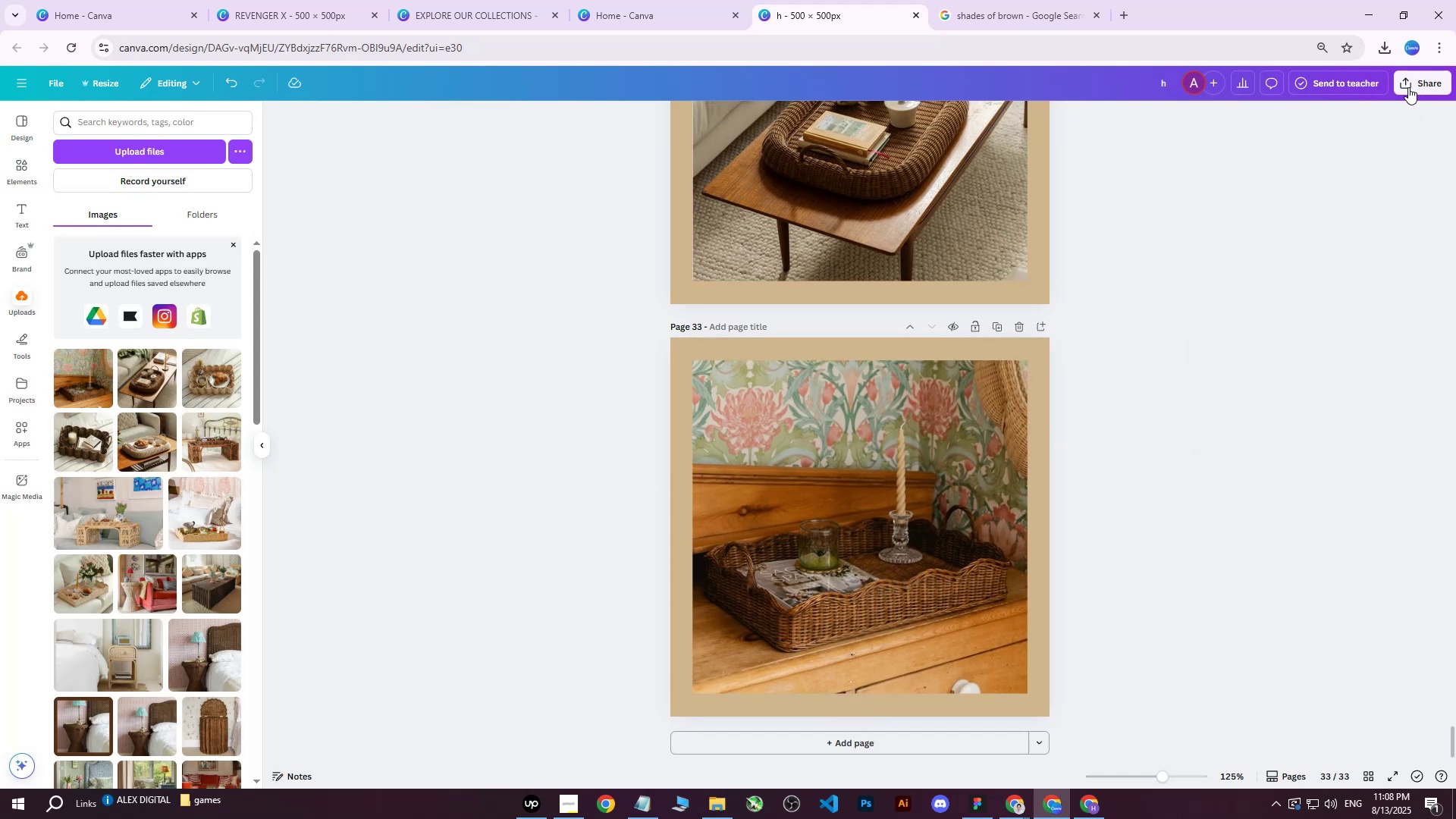 
triple_click([1409, 87])
 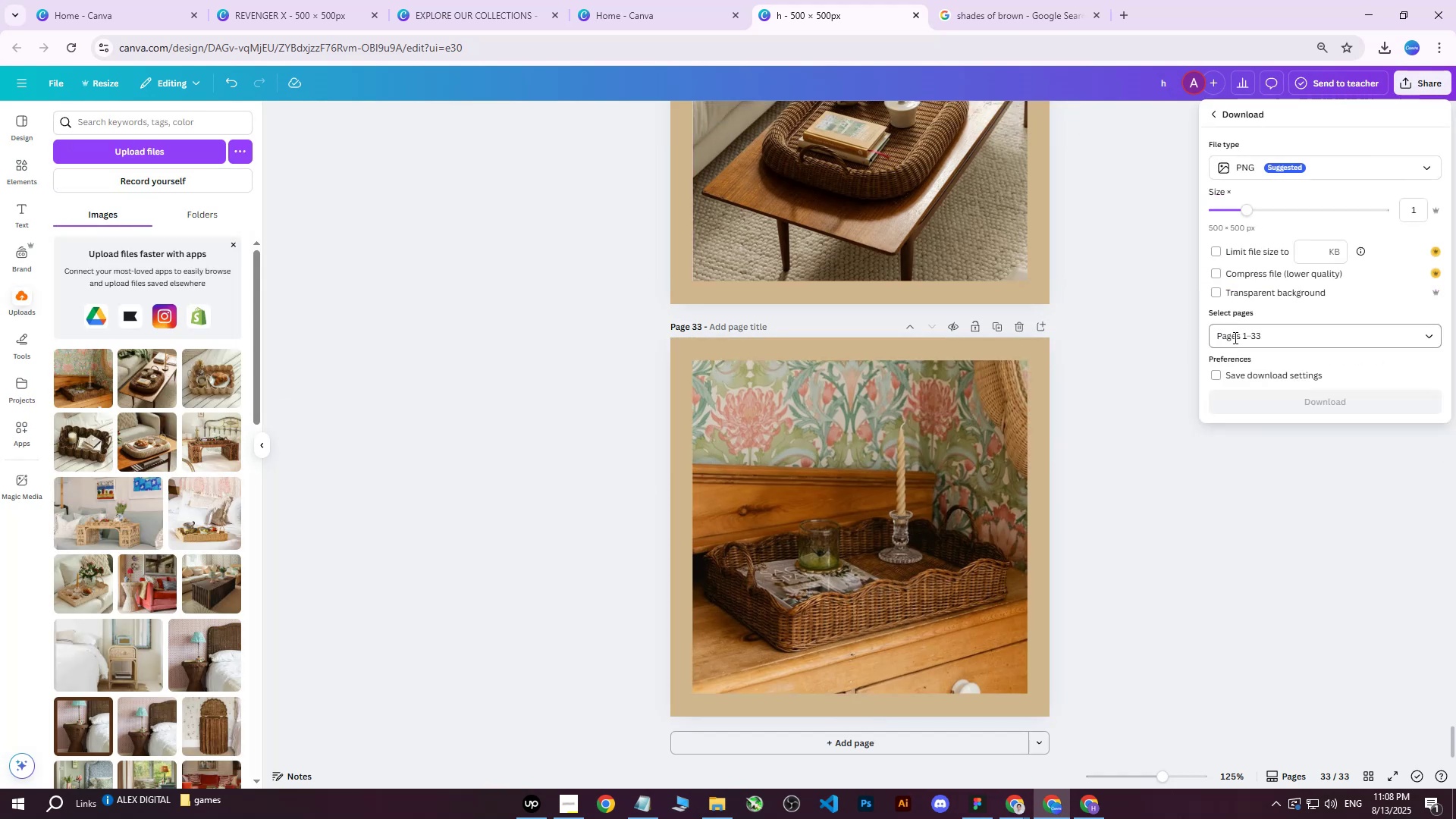 
double_click([1236, 340])
 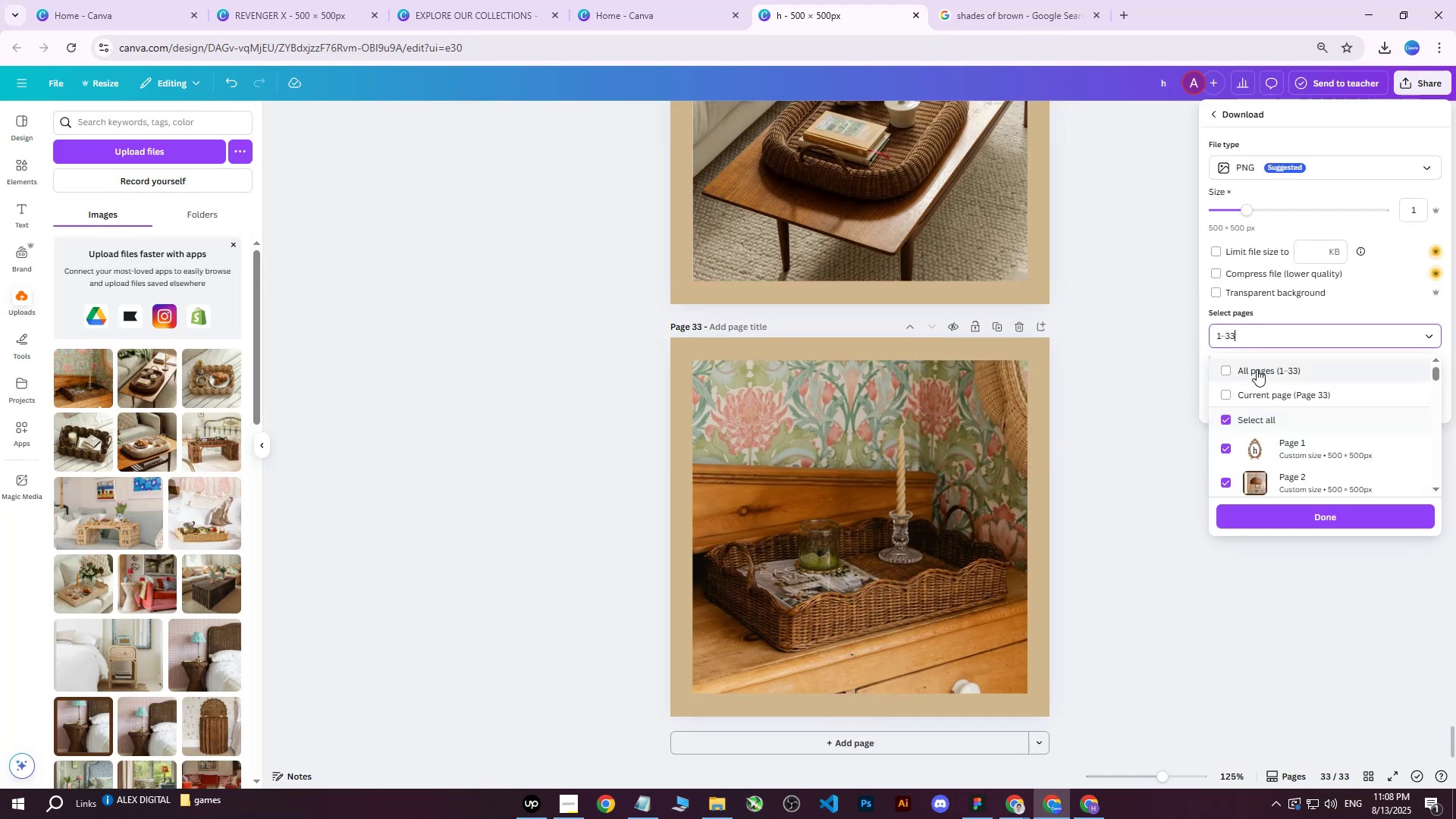 
triple_click([1257, 369])
 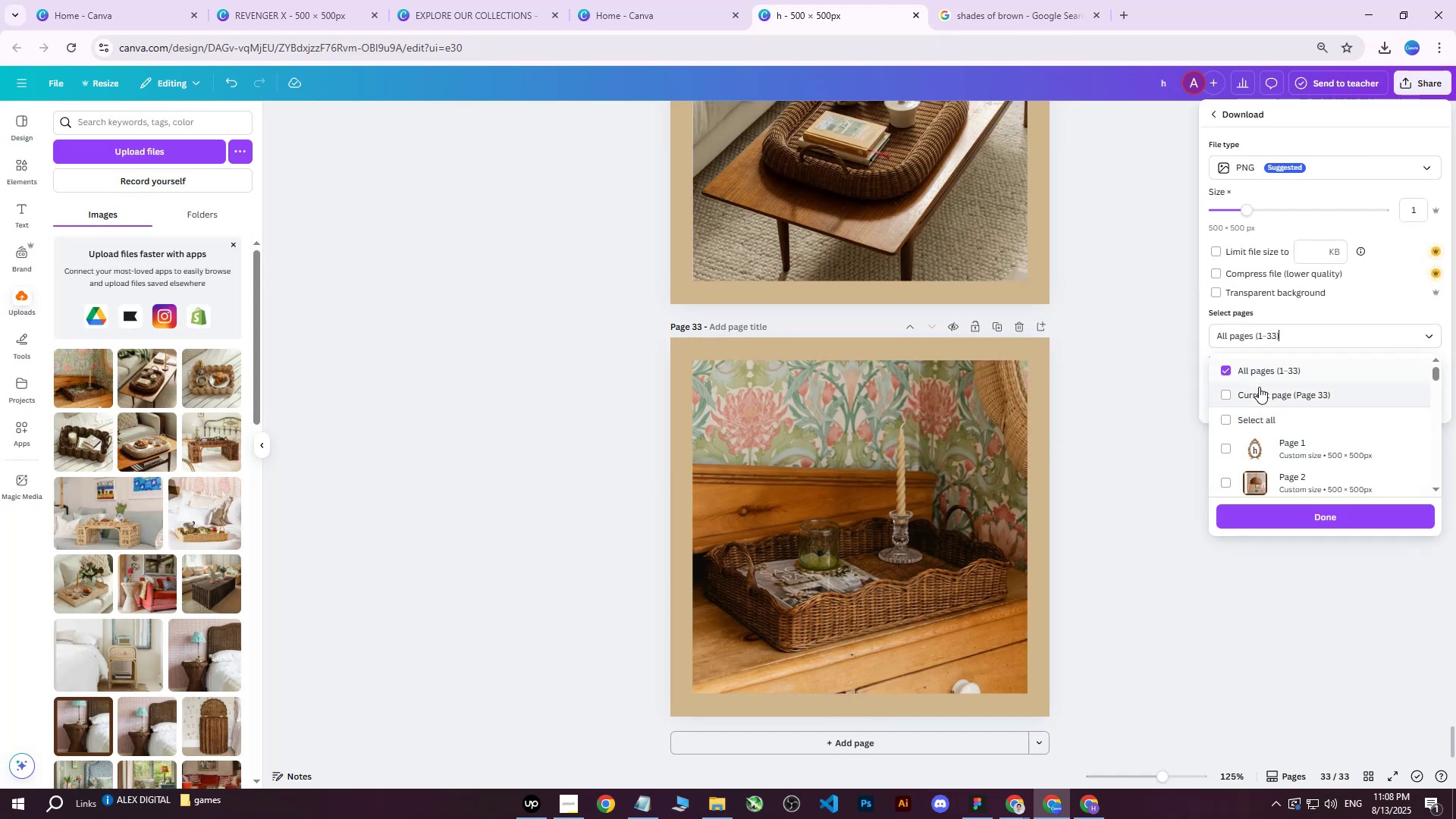 
triple_click([1259, 387])
 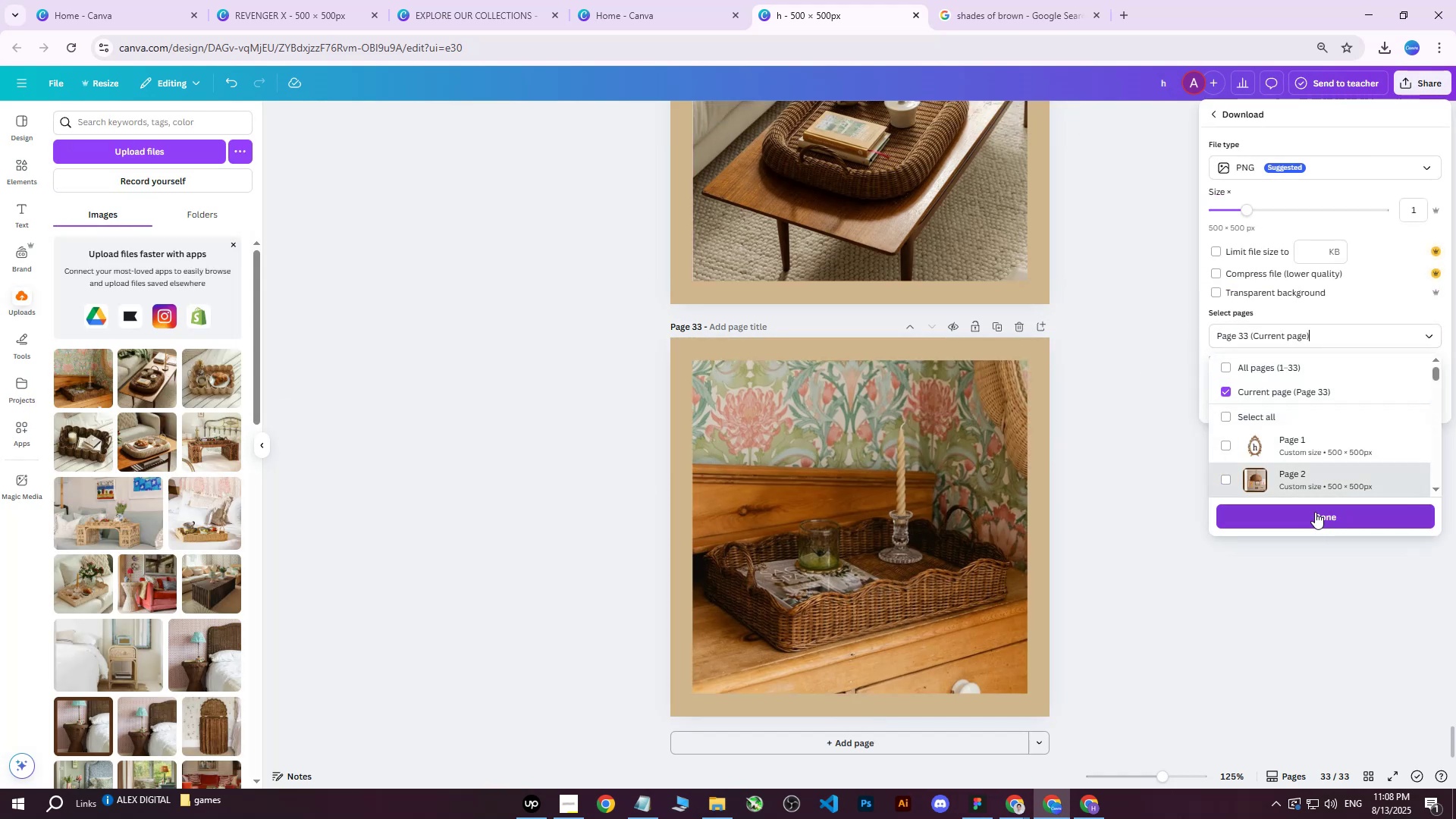 
left_click([1313, 511])
 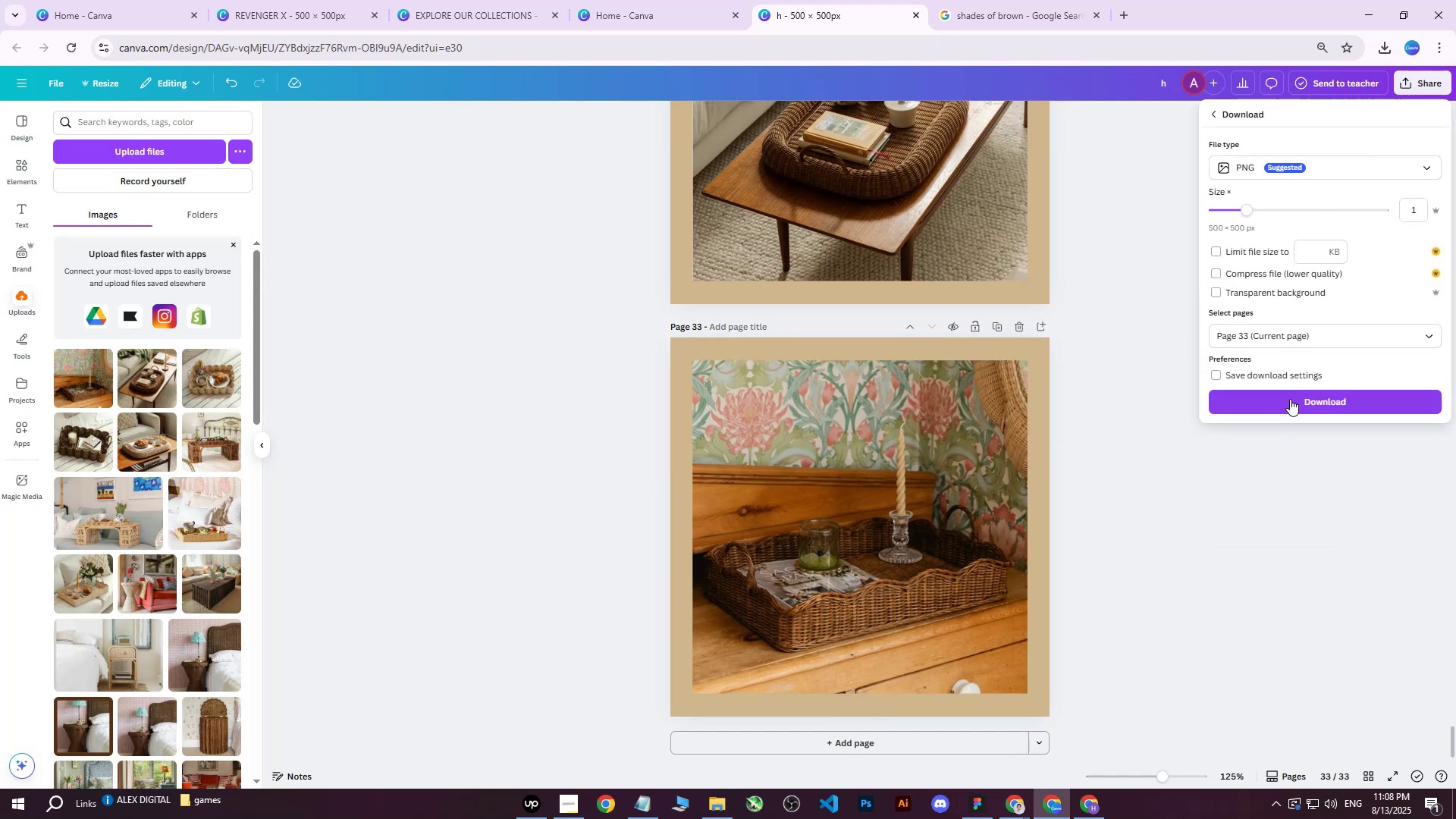 
left_click([1288, 380])
 